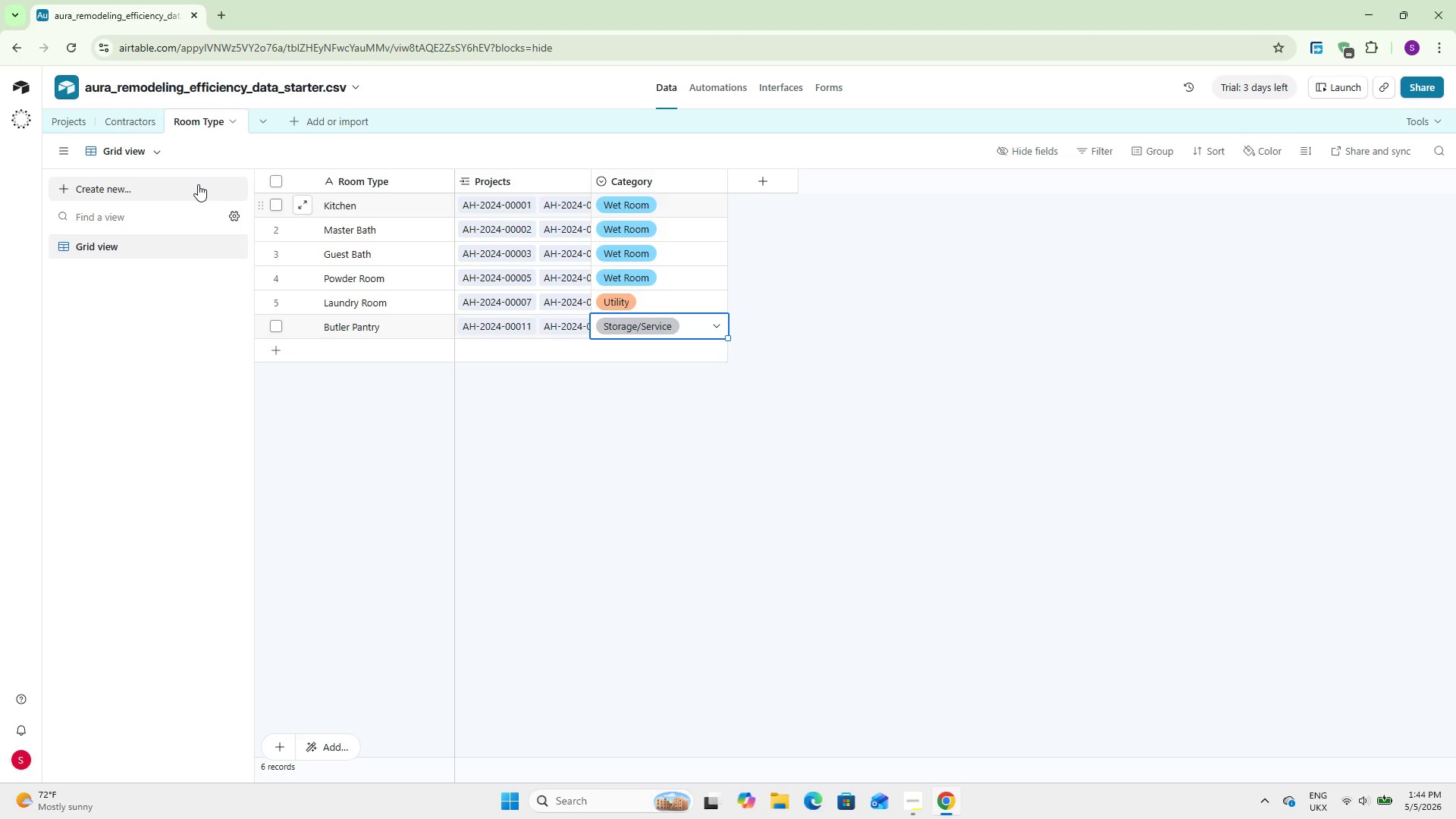 
left_click([132, 112])
 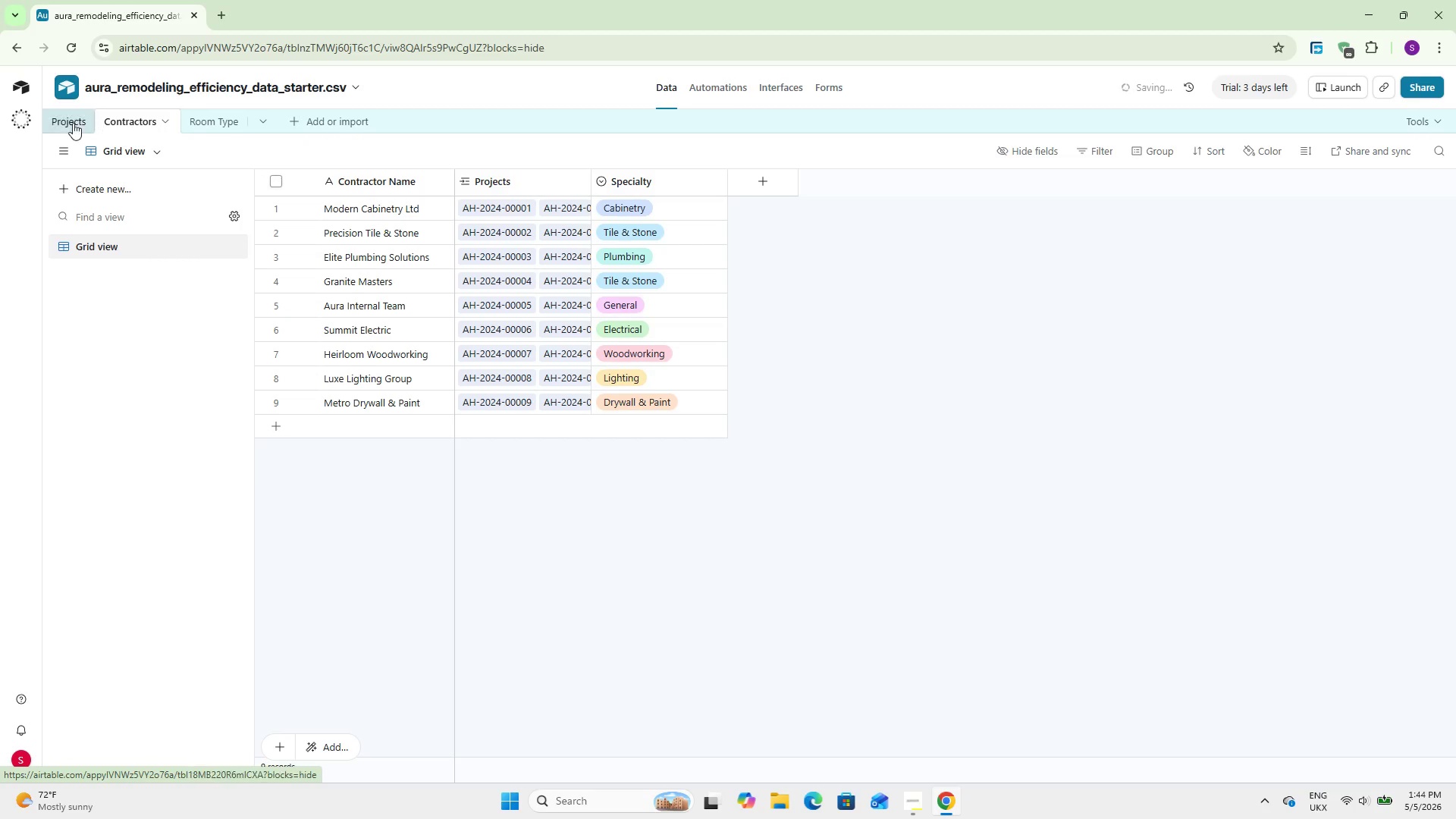 
left_click([55, 126])
 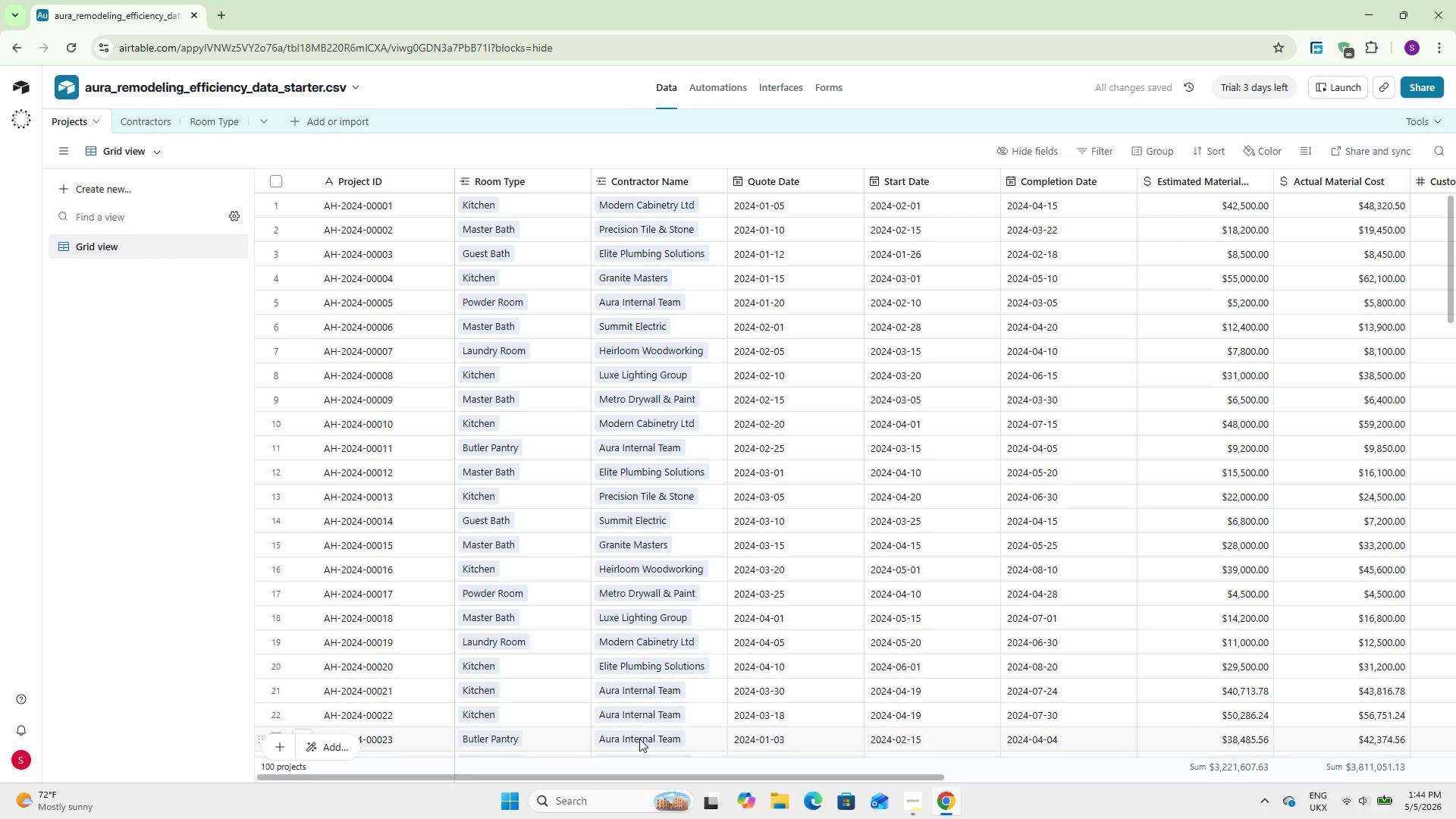 
left_click_drag(start_coordinate=[643, 777], to_coordinate=[504, 707])
 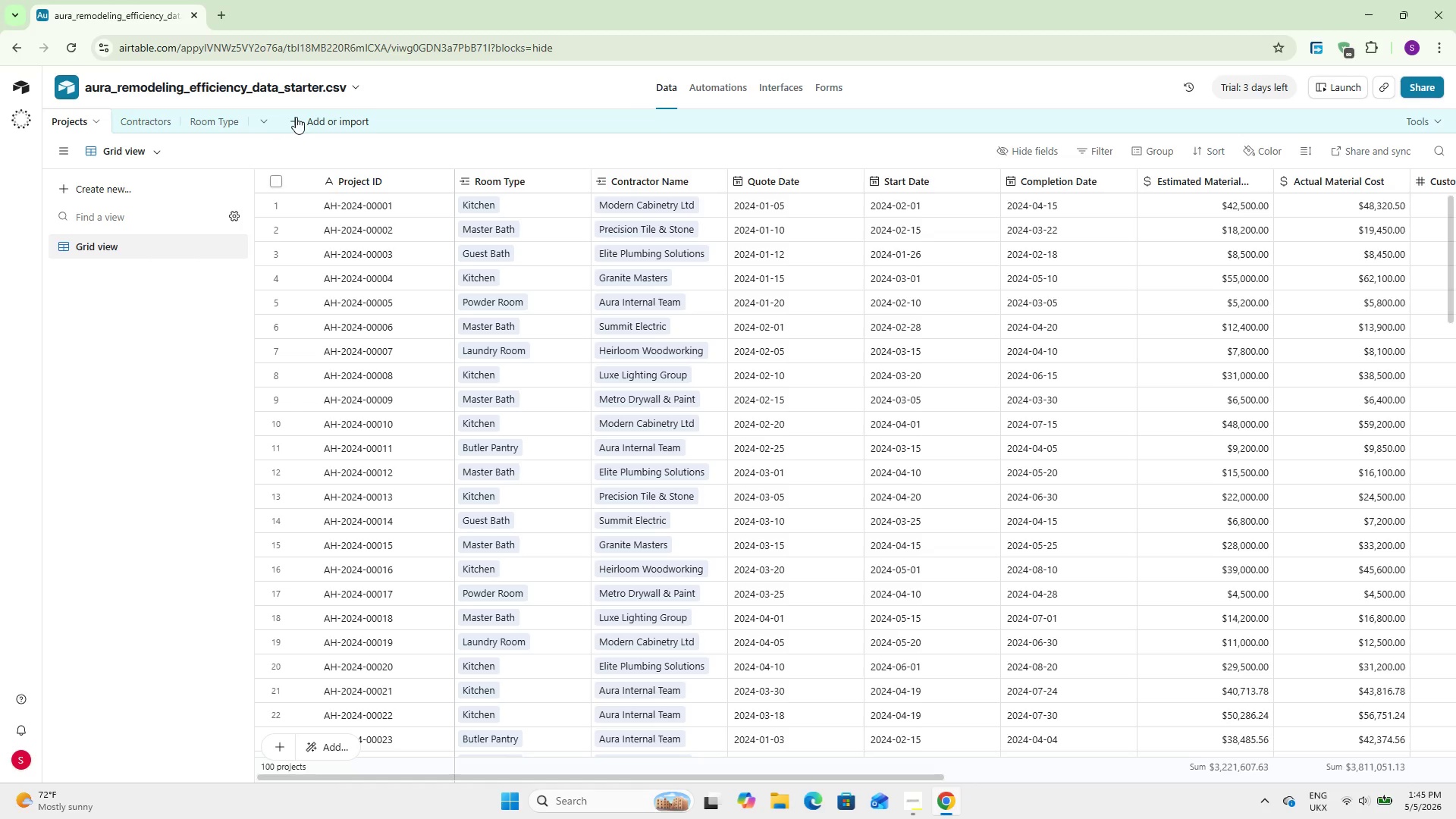 
wait(42.2)
 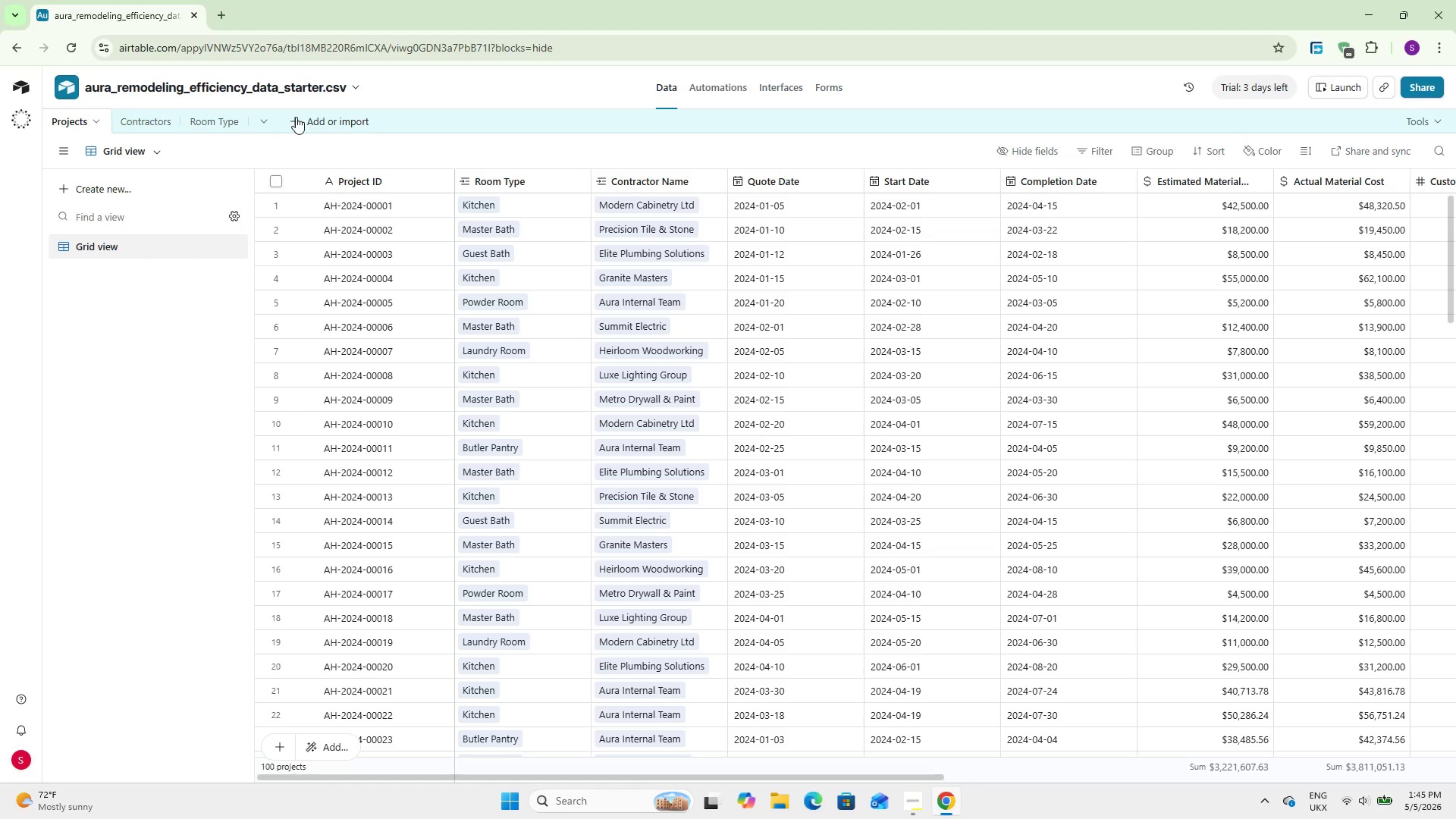 
left_click([218, 122])
 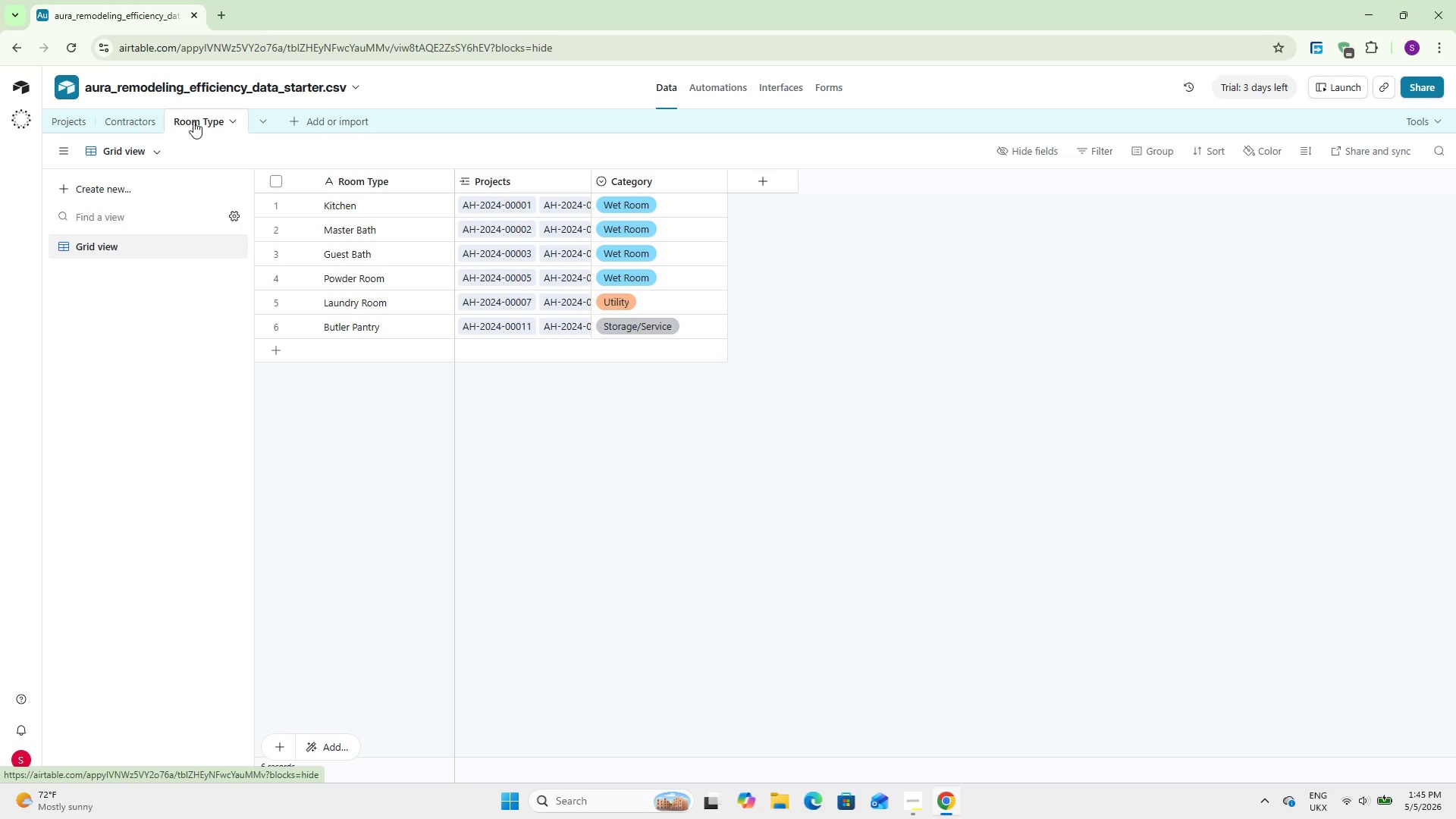 
left_click([126, 121])
 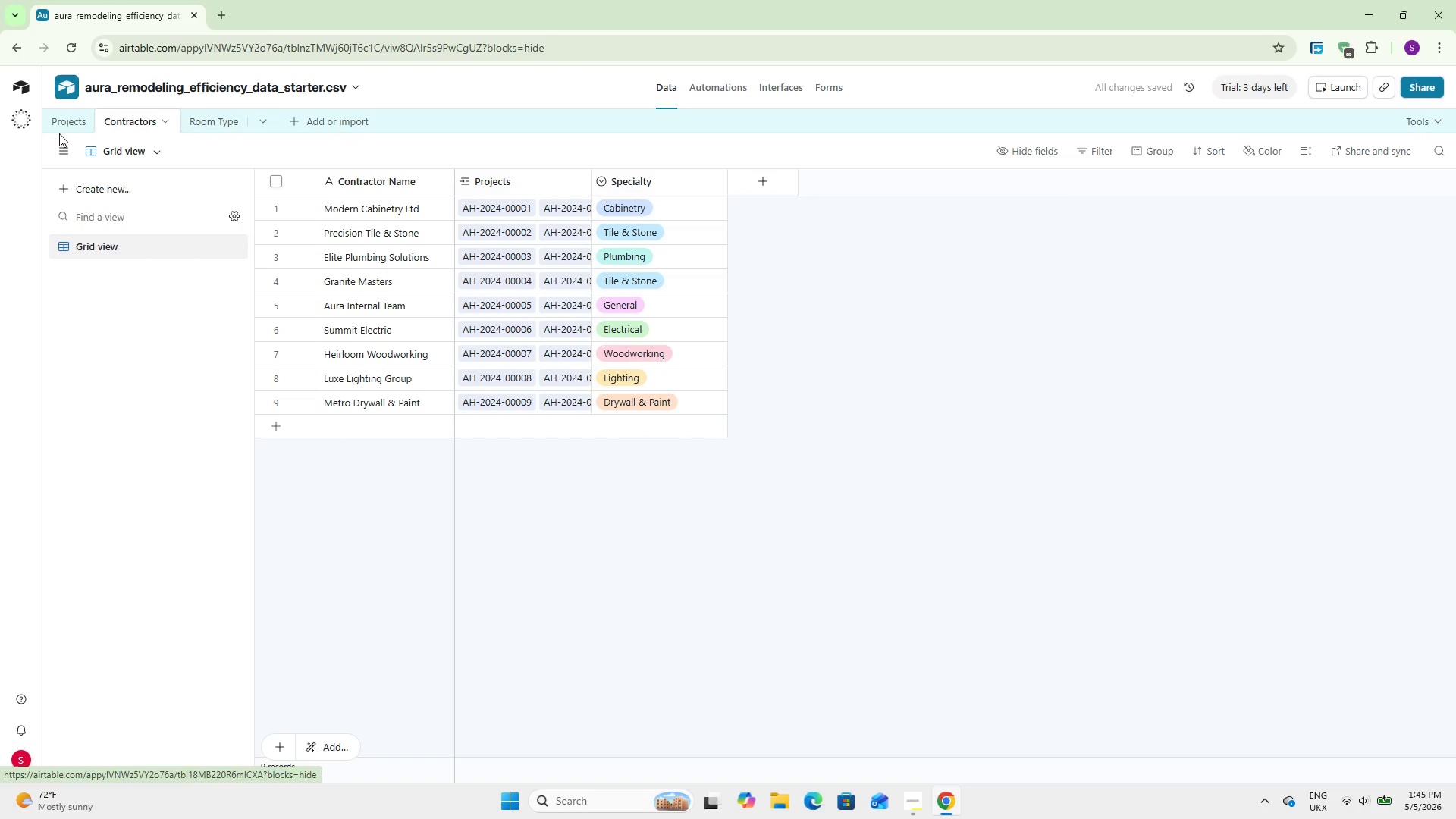 
left_click([77, 125])
 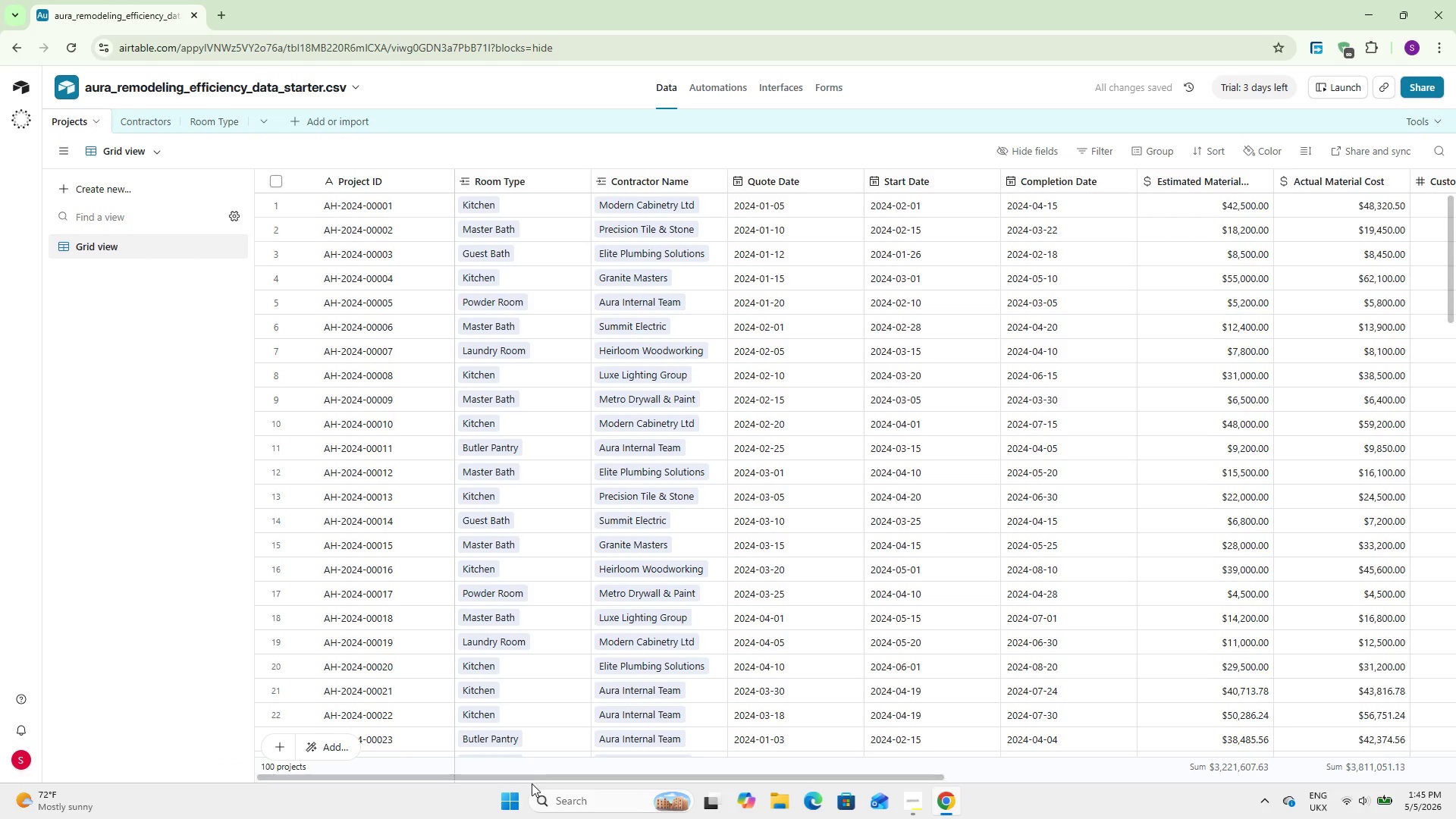 
left_click_drag(start_coordinate=[527, 777], to_coordinate=[1063, 795])
 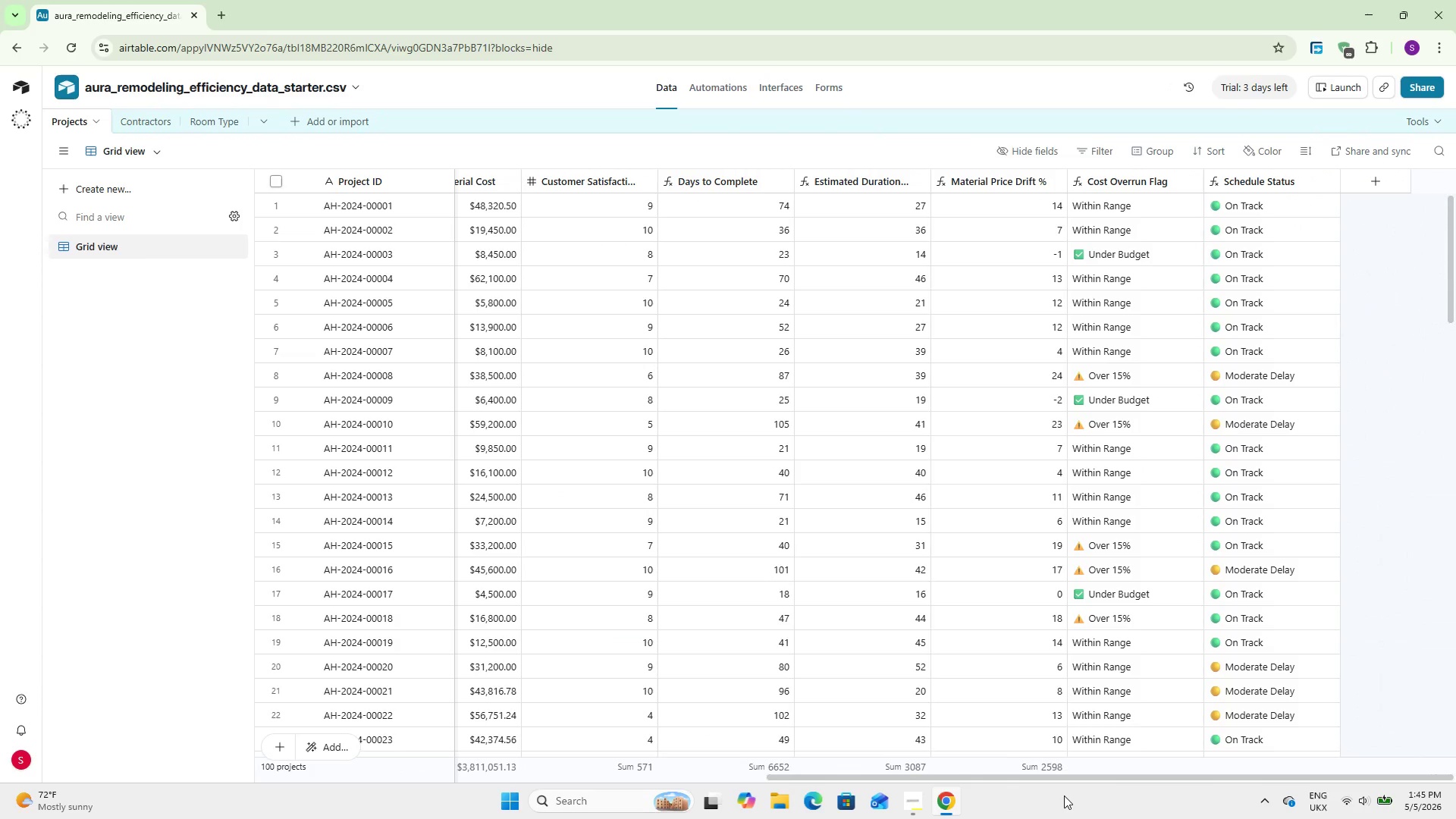 
wait(12.23)
 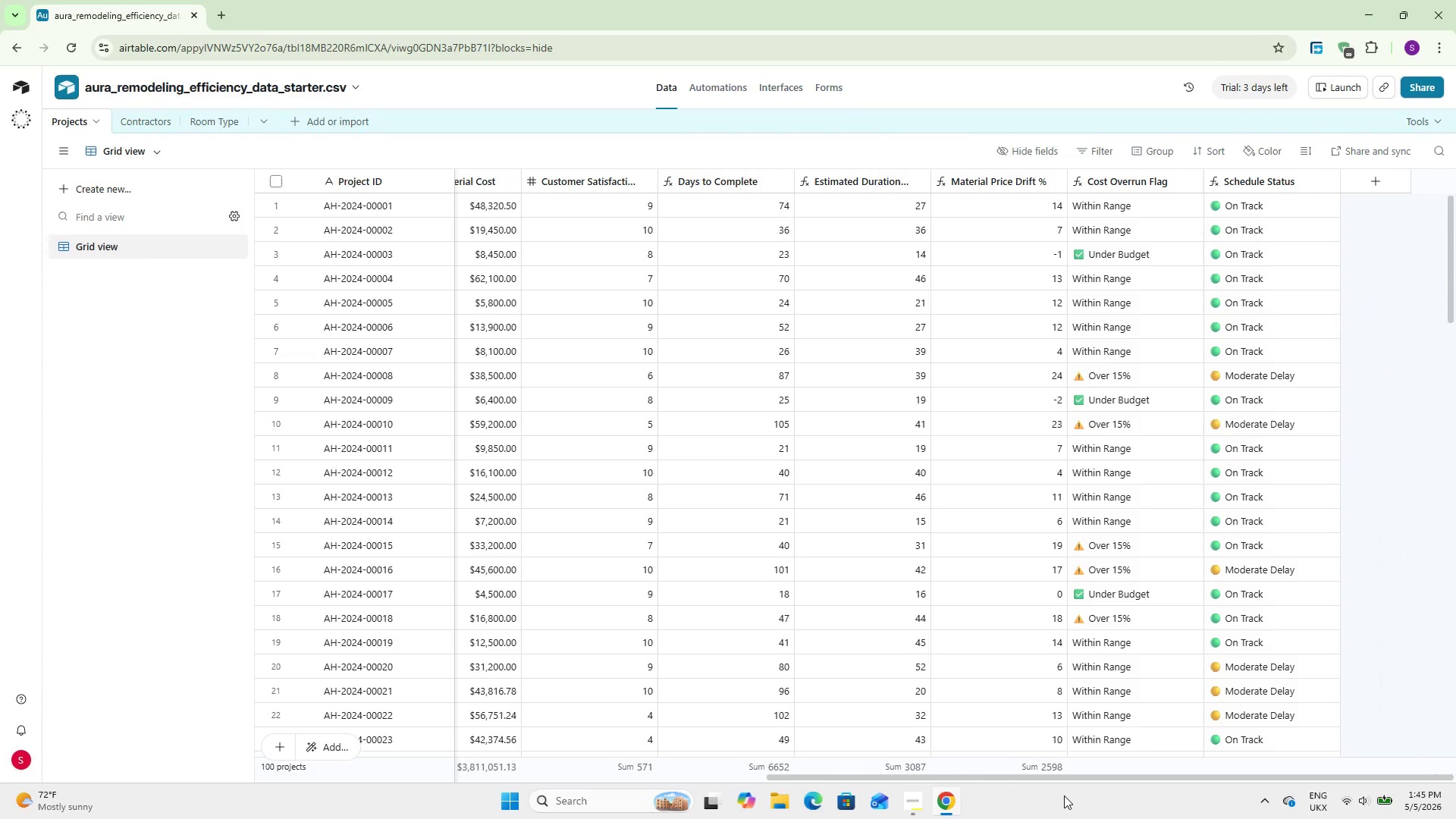 
left_click_drag(start_coordinate=[842, 777], to_coordinate=[555, 736])
 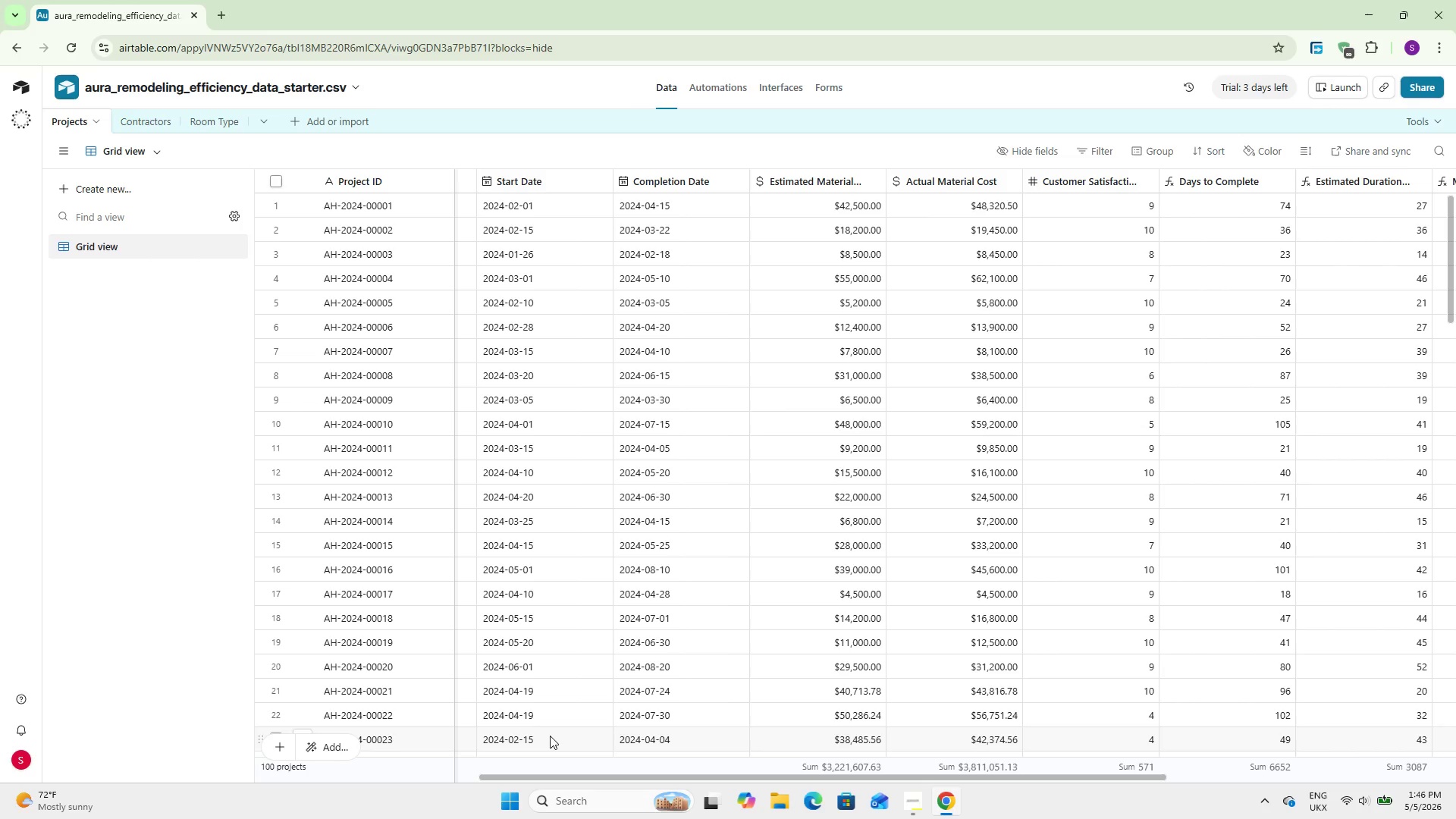 
wait(65.81)
 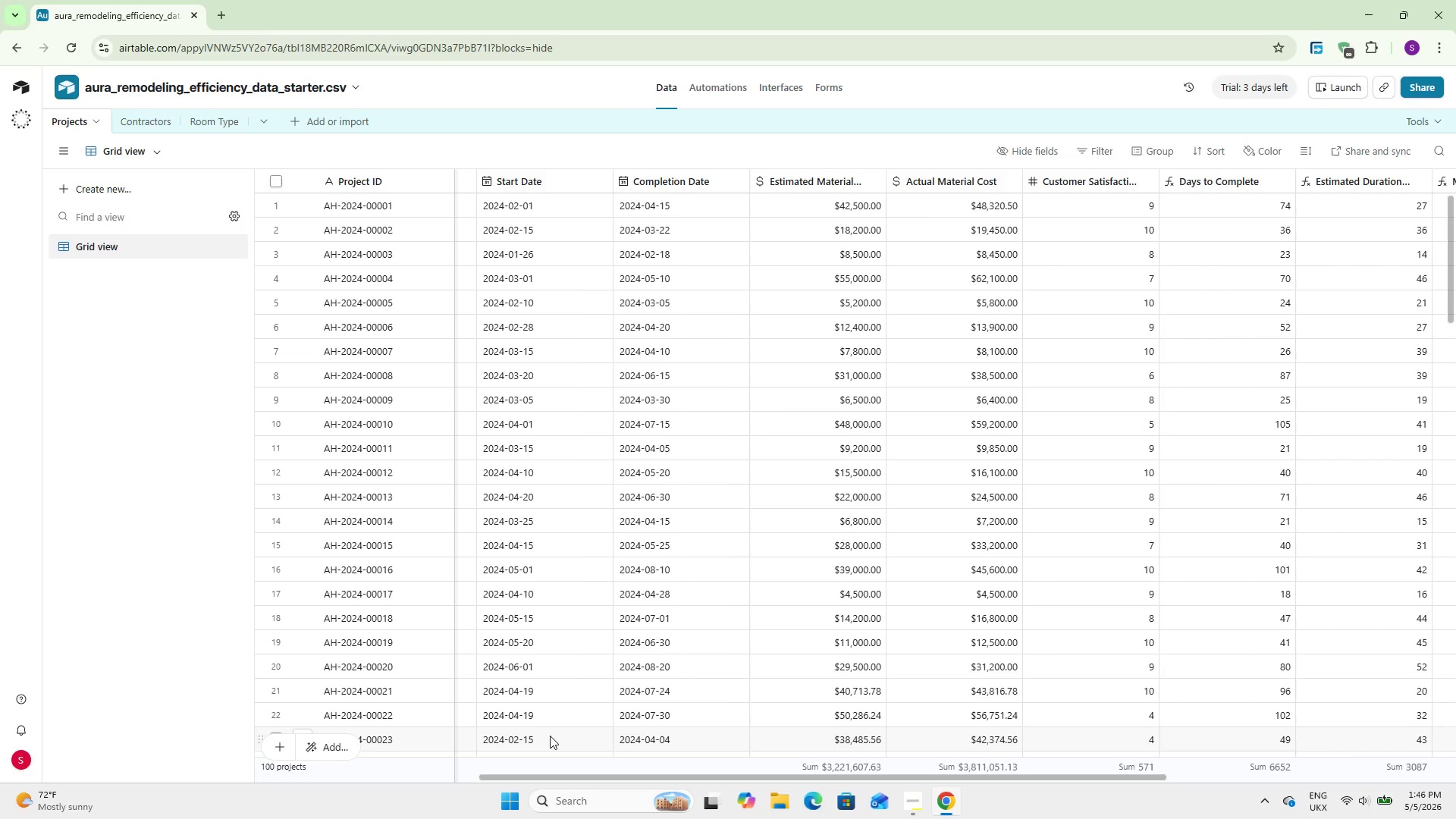 
left_click([316, 129])
 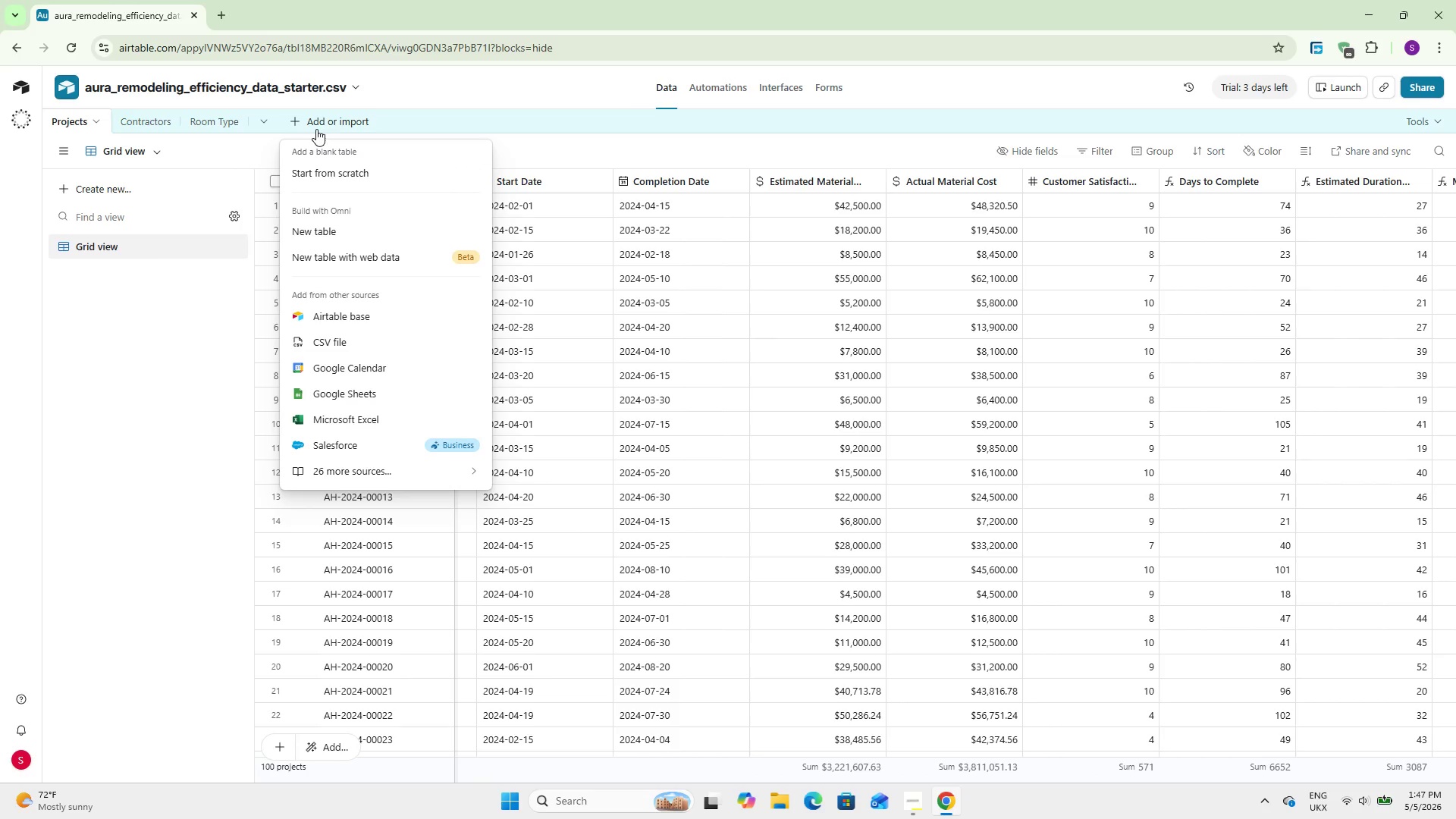 
wait(5.69)
 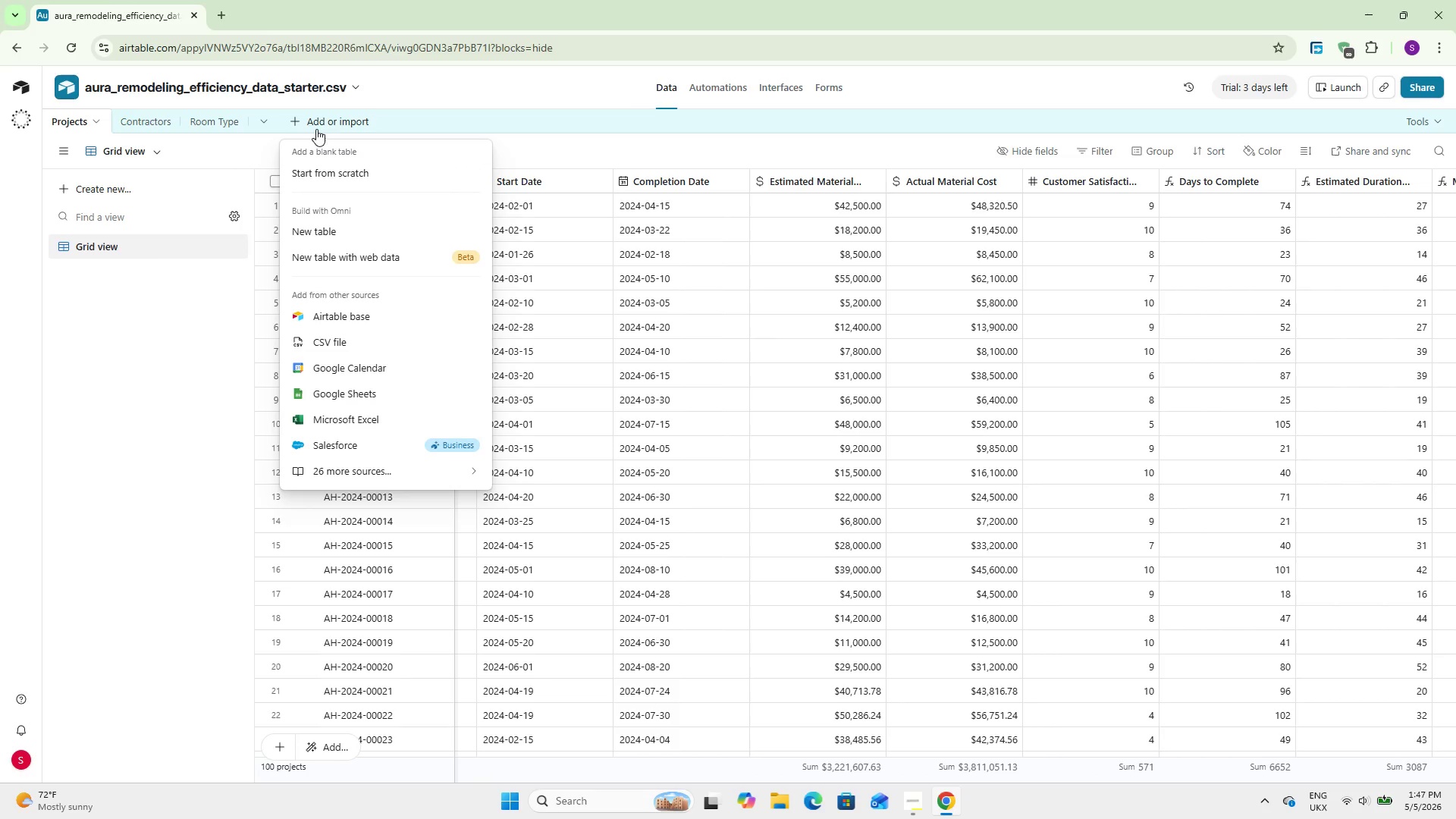 
left_click([356, 169])
 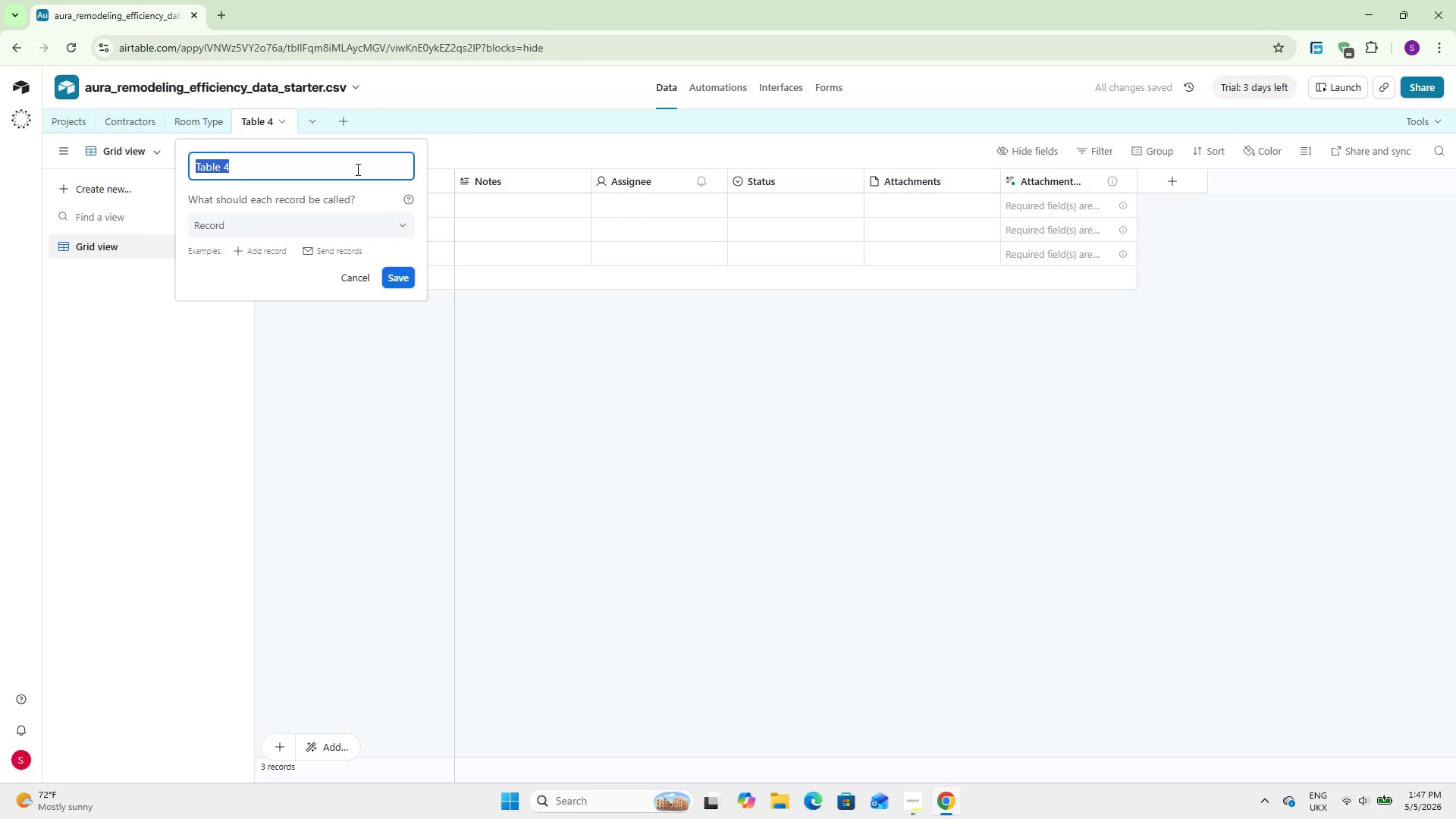 
type(Materials Log)
 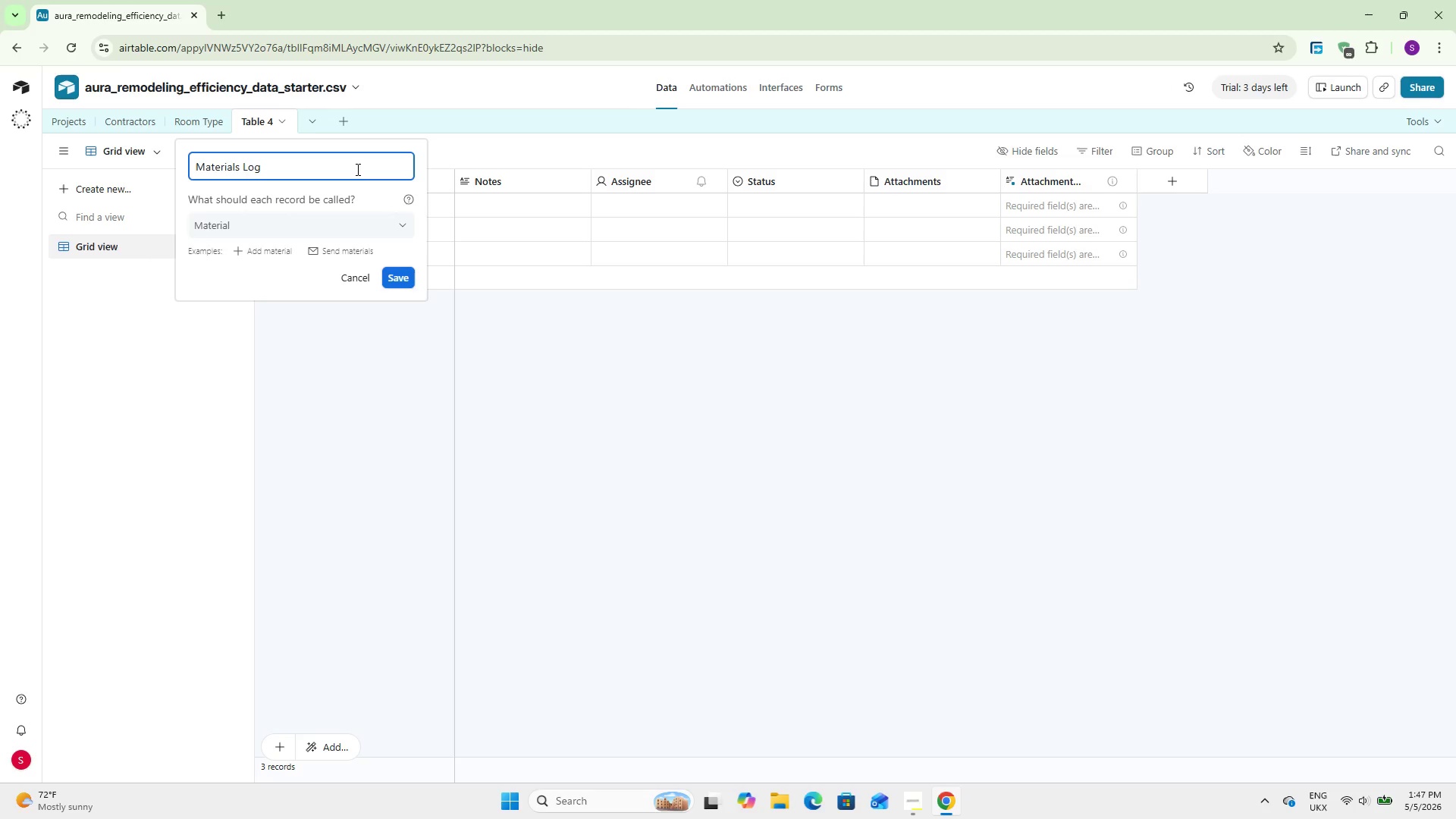 
key(Enter)
 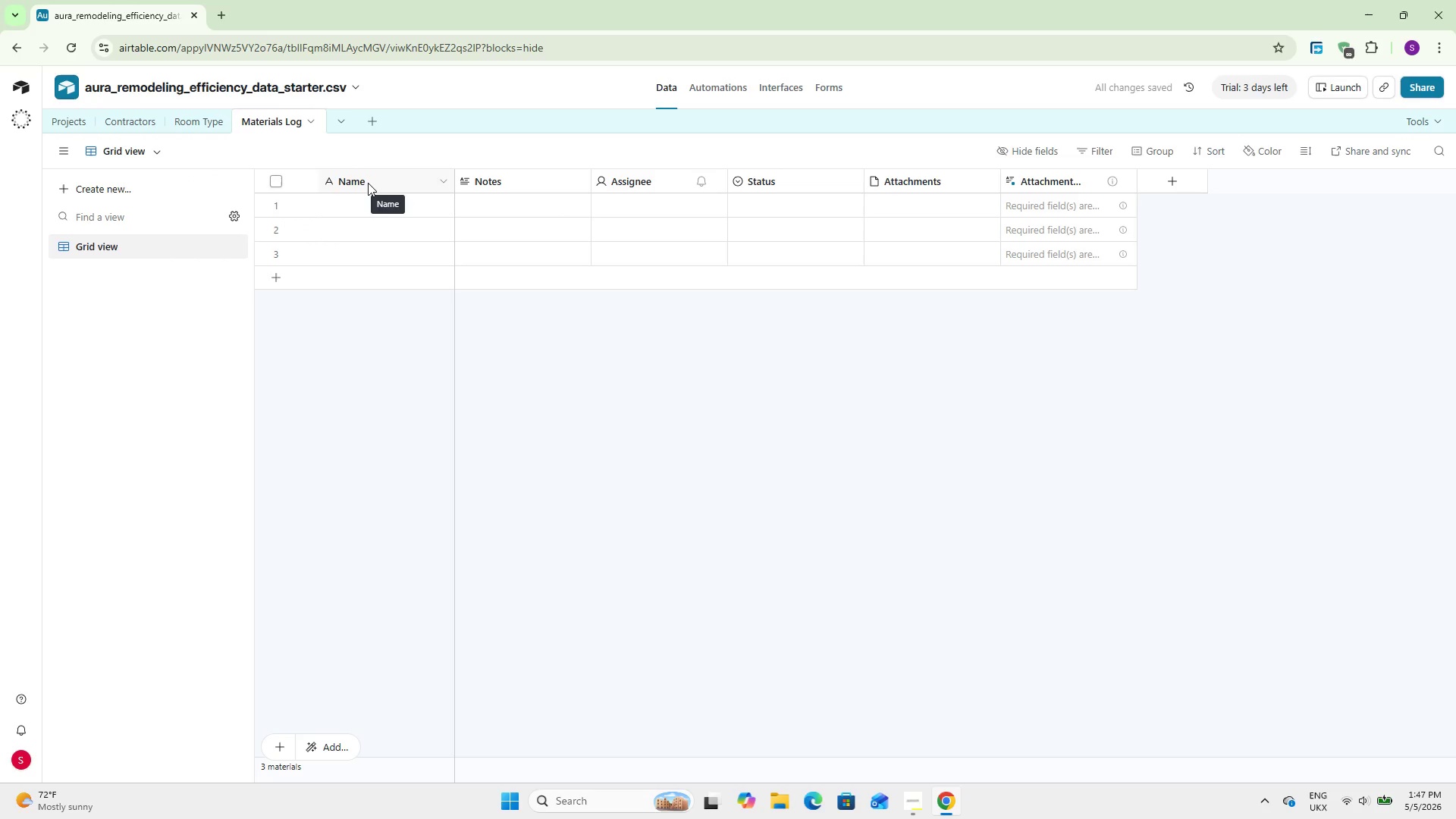 
wait(7.11)
 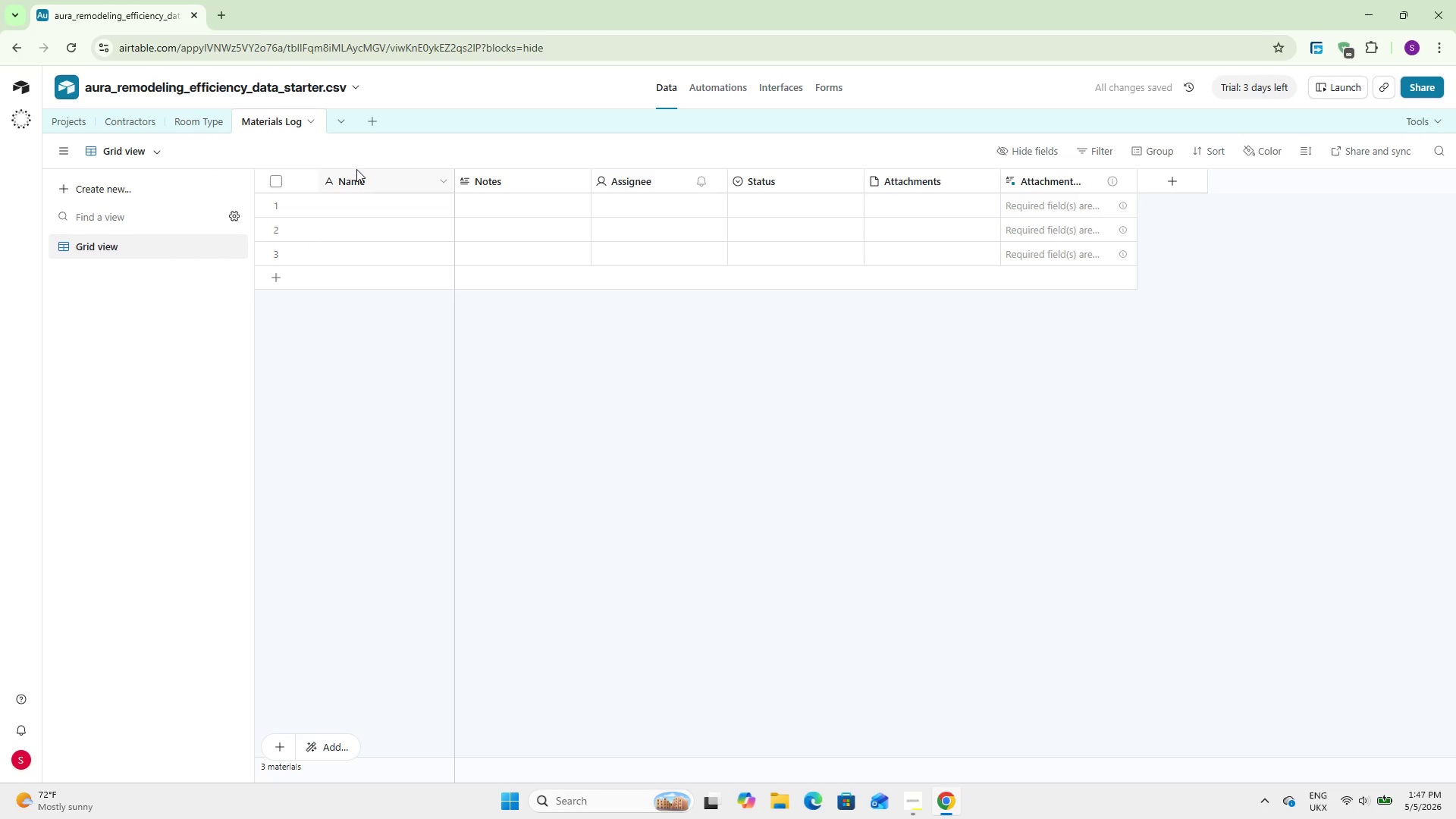 
double_click([369, 182])
 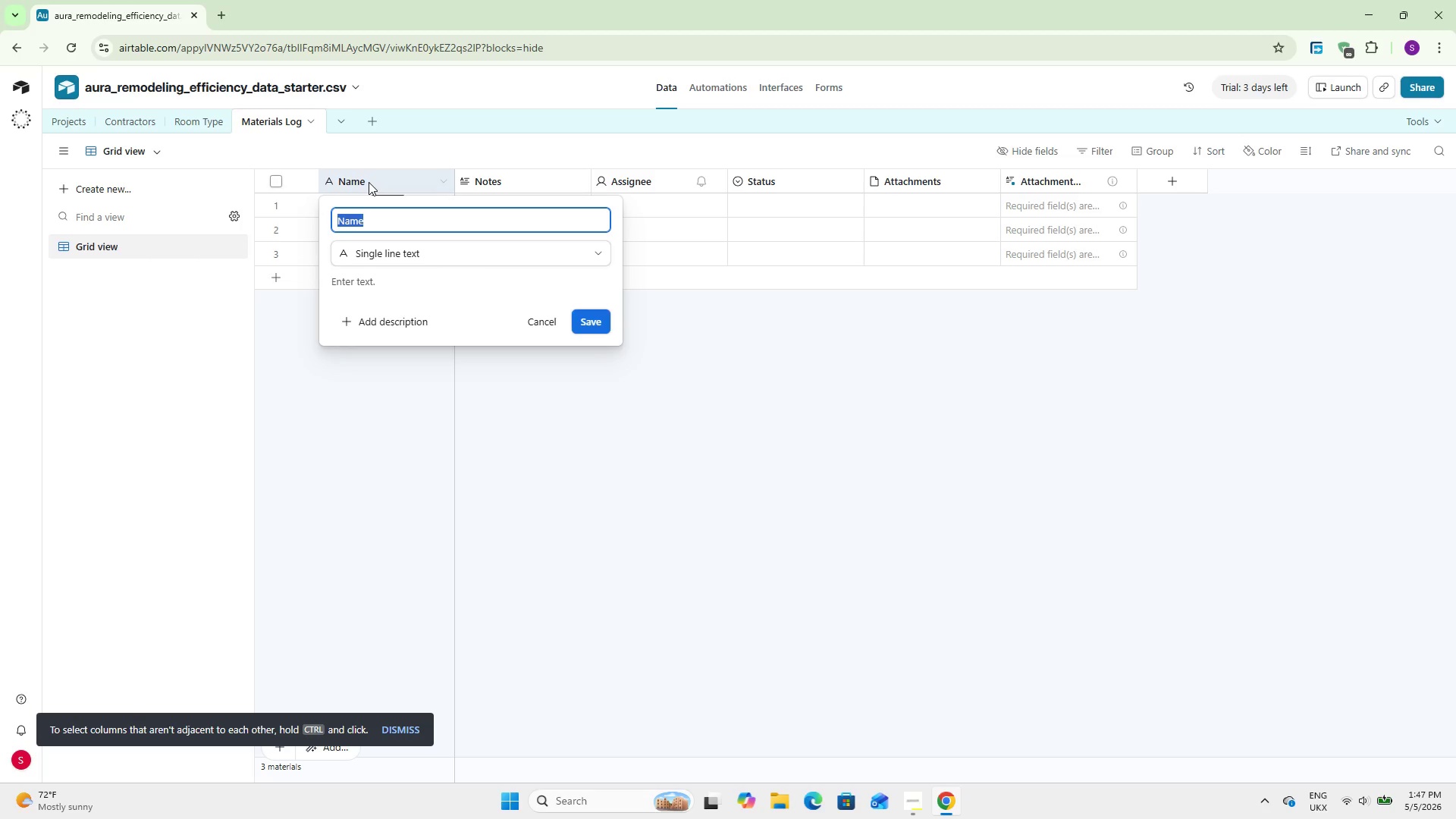 
type(Material Entry ID)
 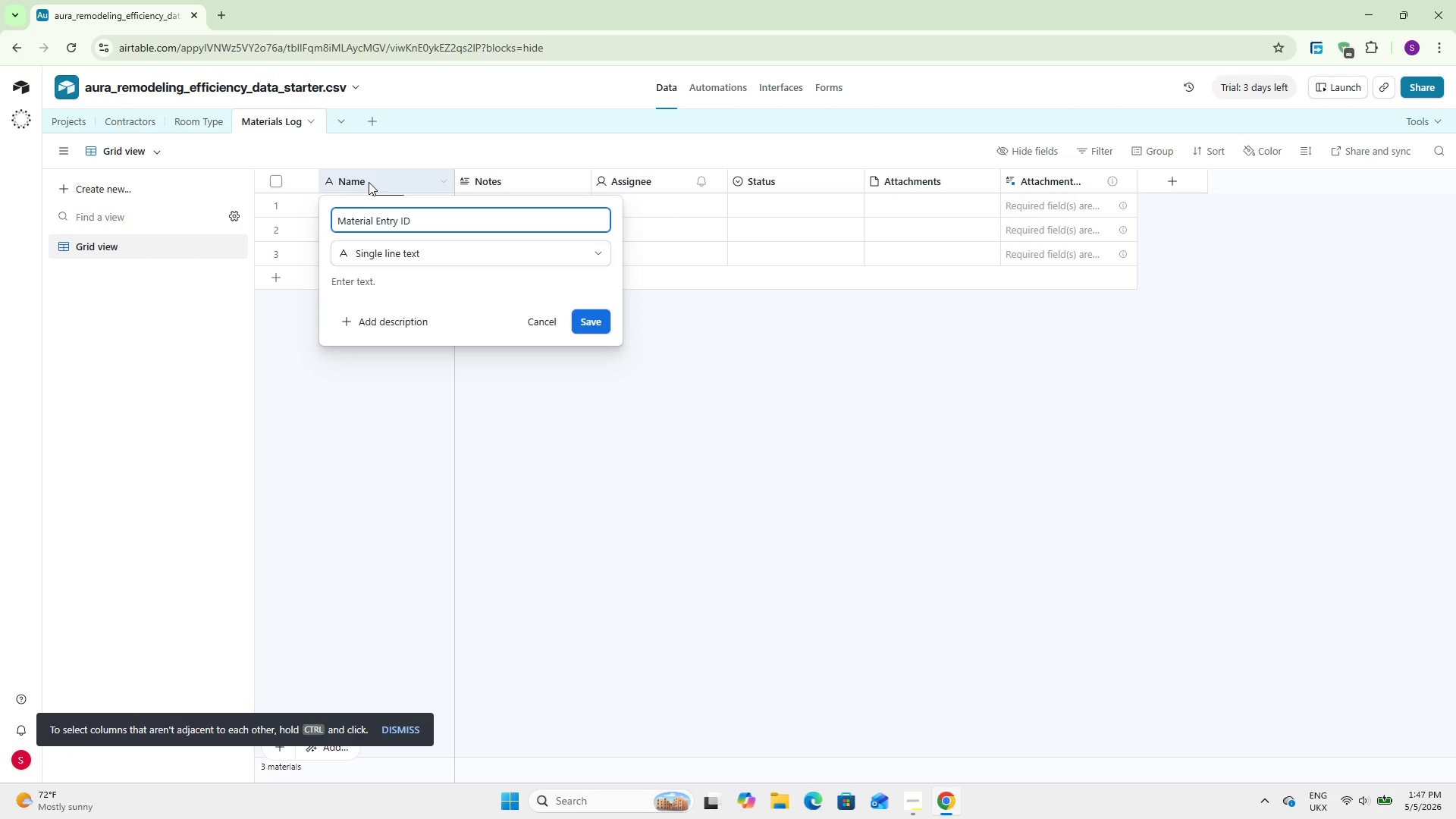 
left_click([584, 316])
 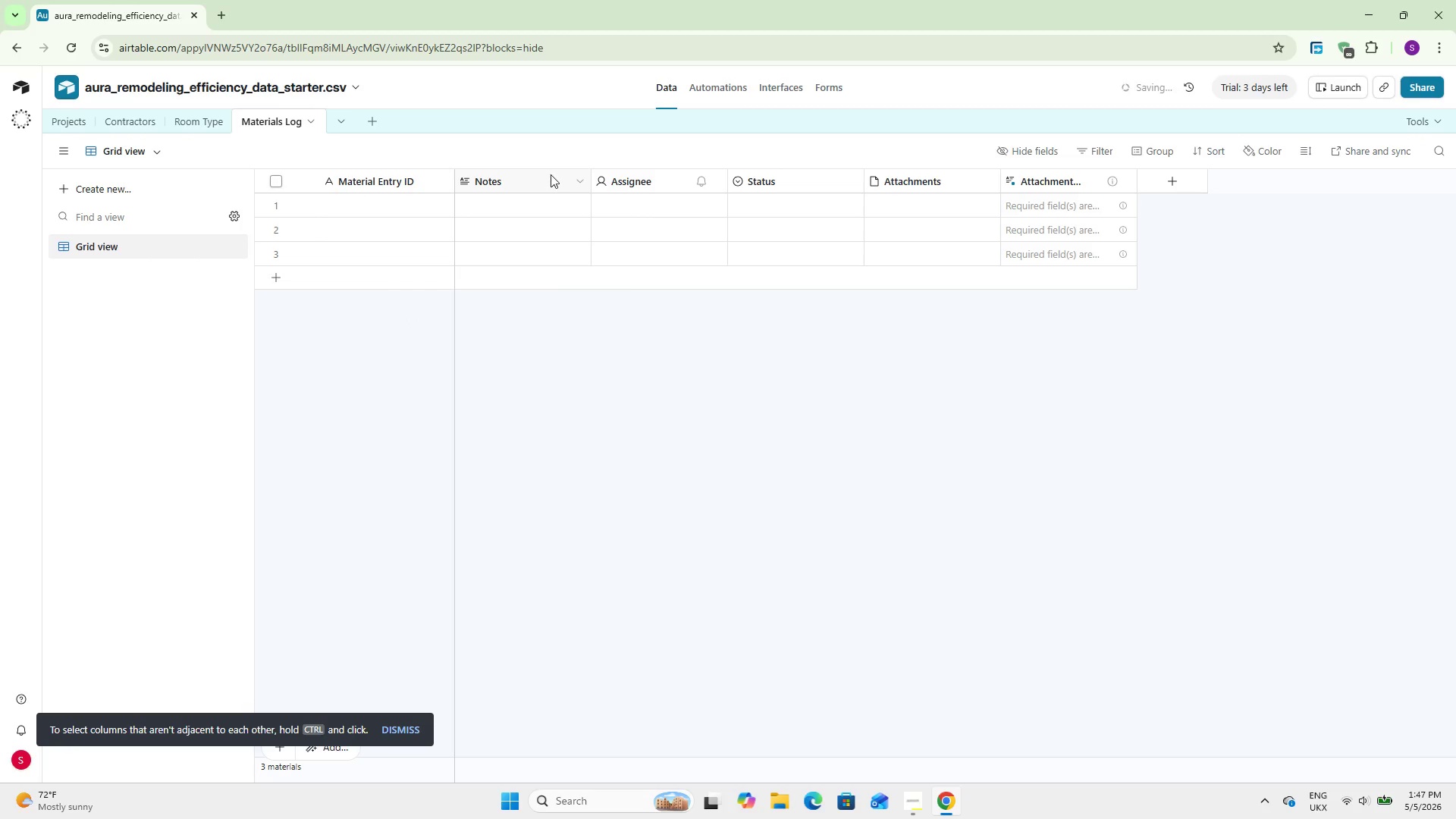 
double_click([550, 174])
 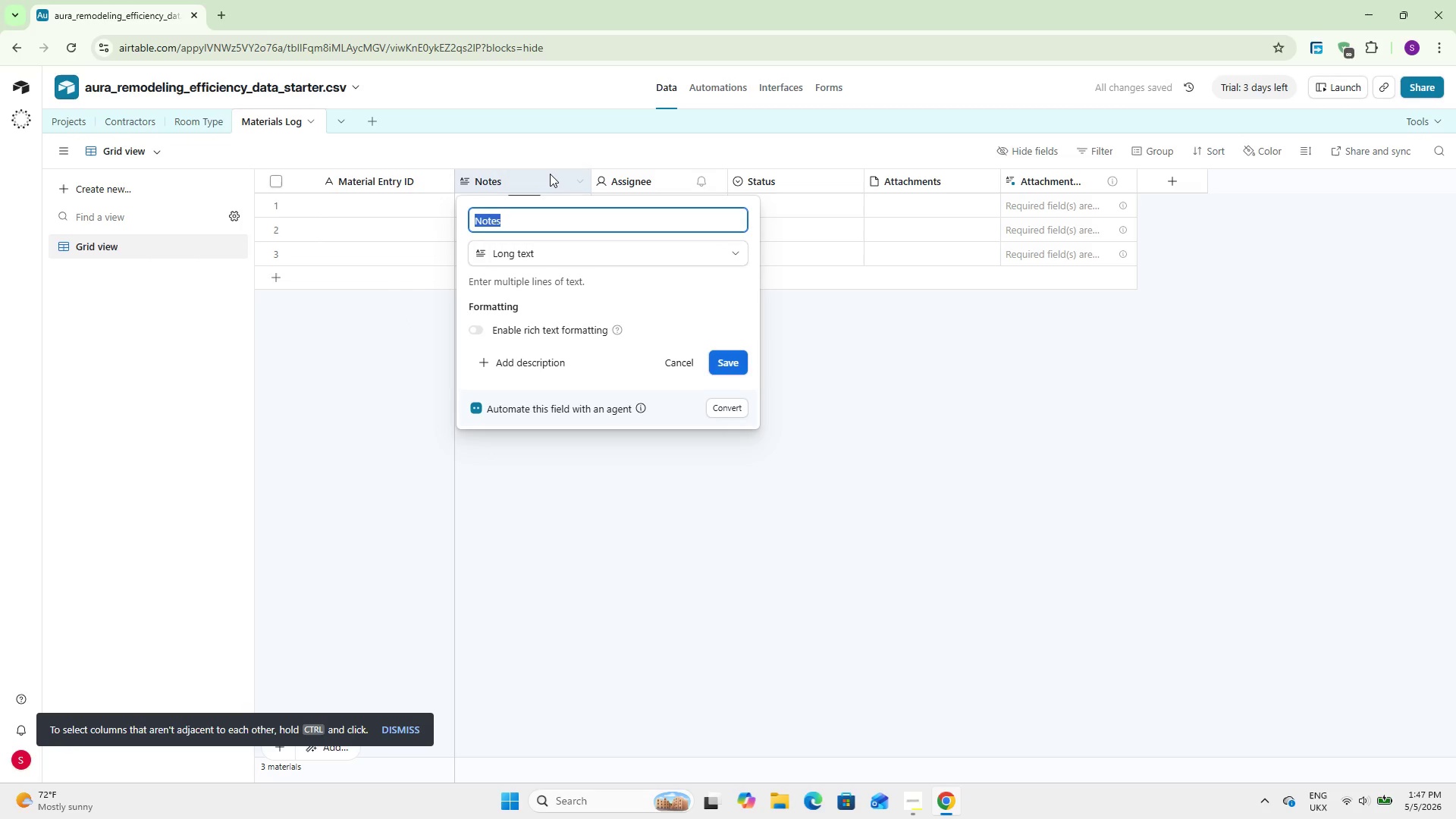 
type(Mete==)
key(Backspace)
key(Backspace)
key(Backspace)
key(Backspace)
key(Backspace)
 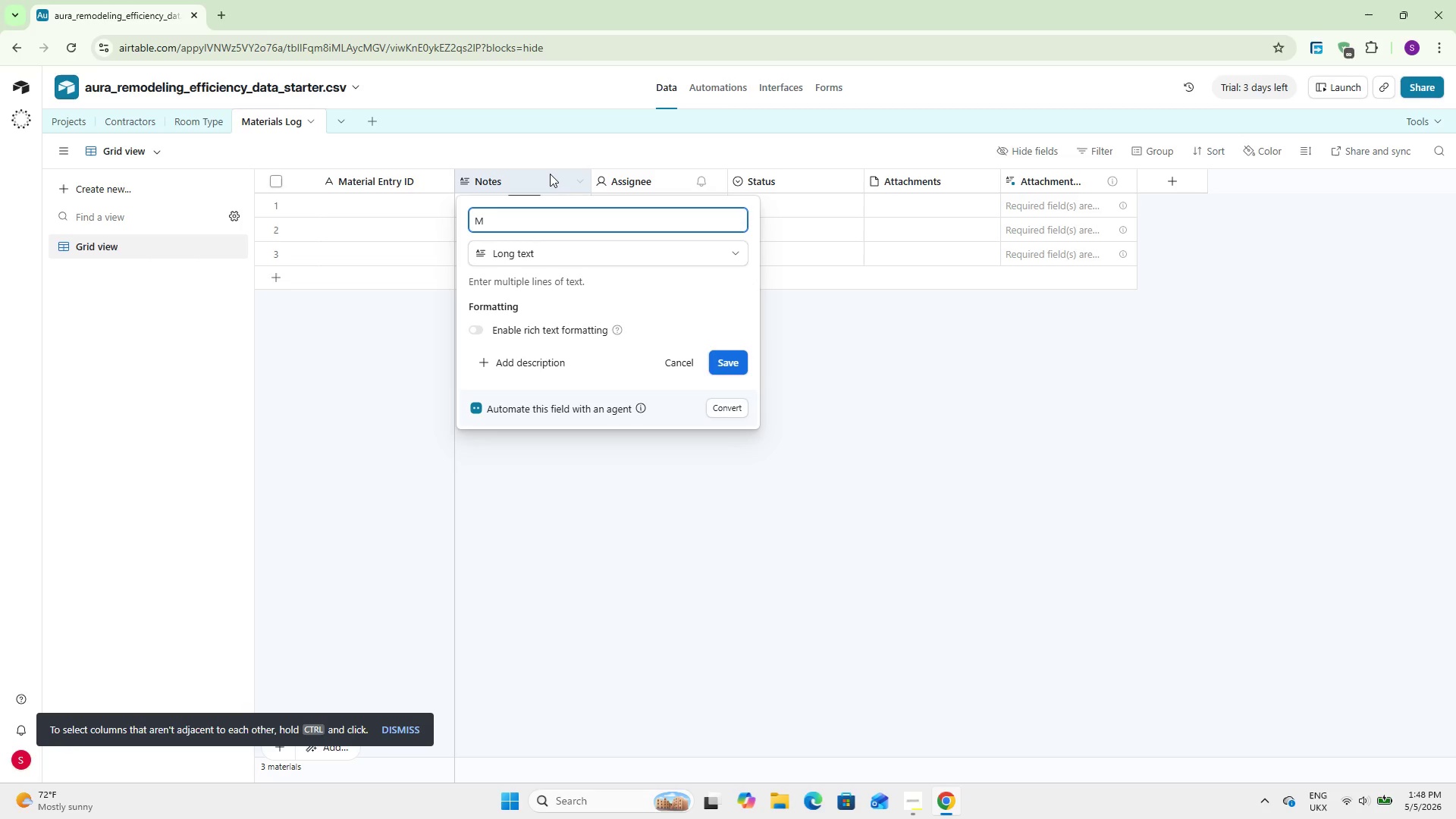 
wait(24.61)
 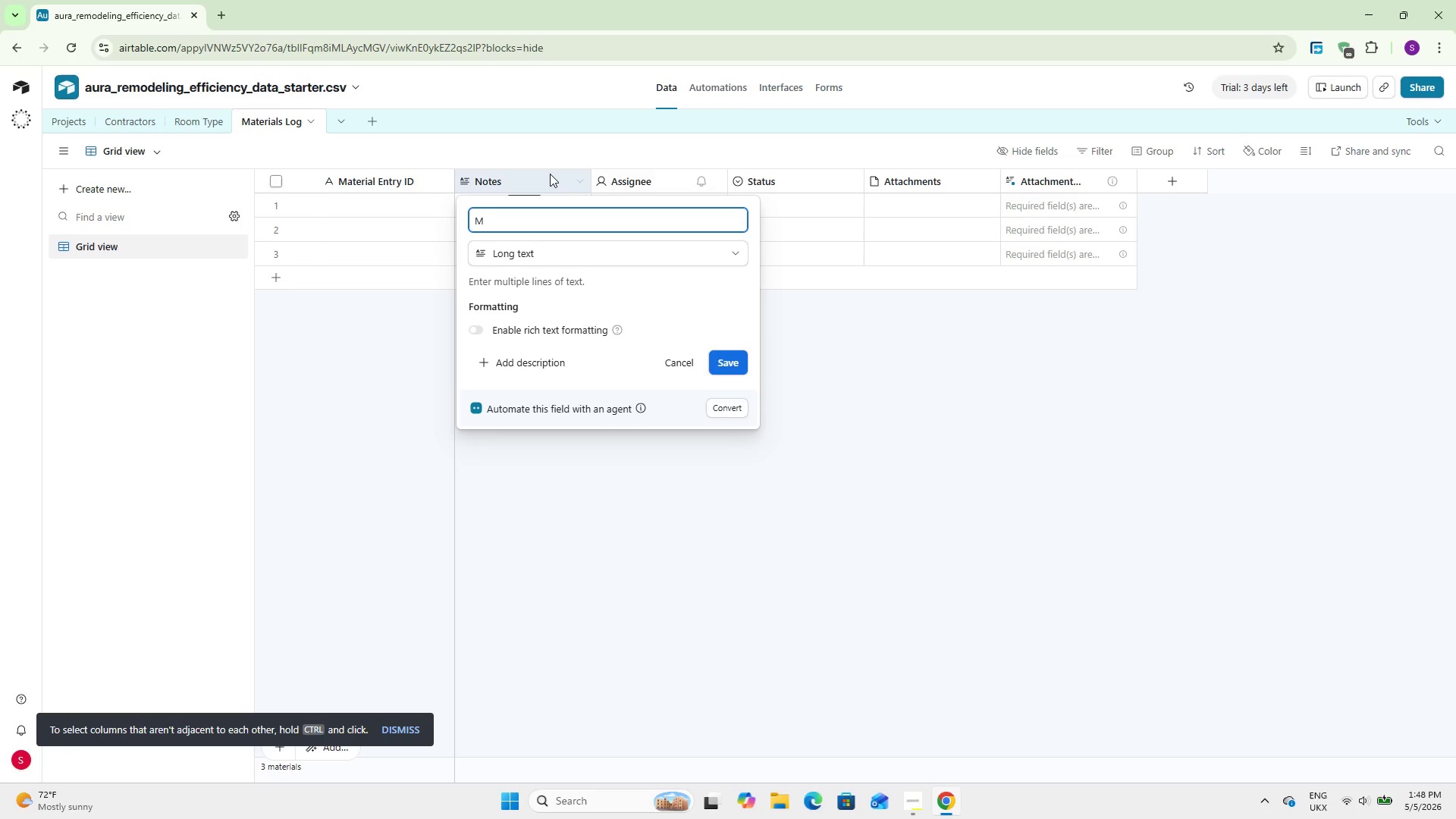 
type(aterial)
 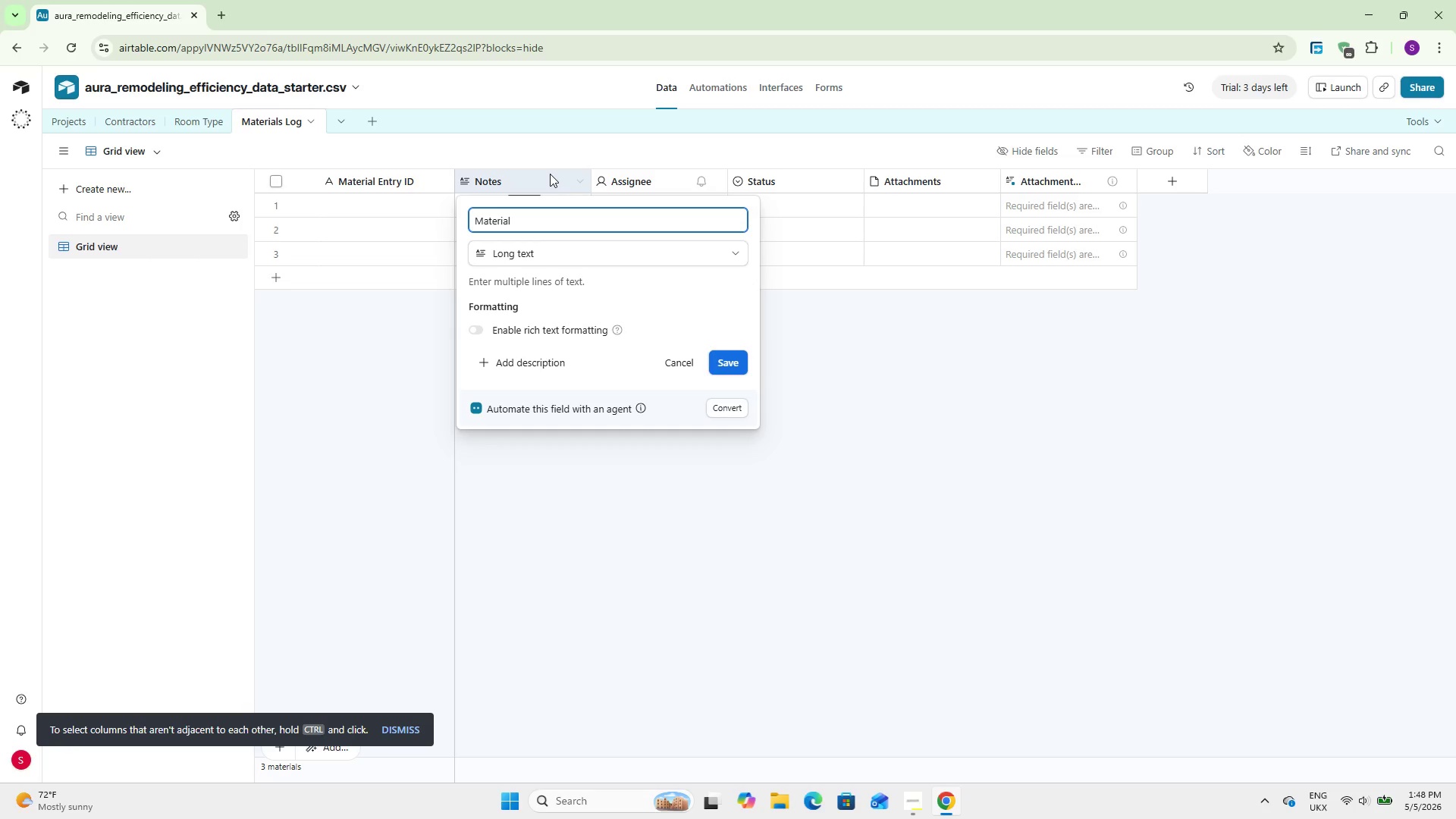 
wait(8.92)
 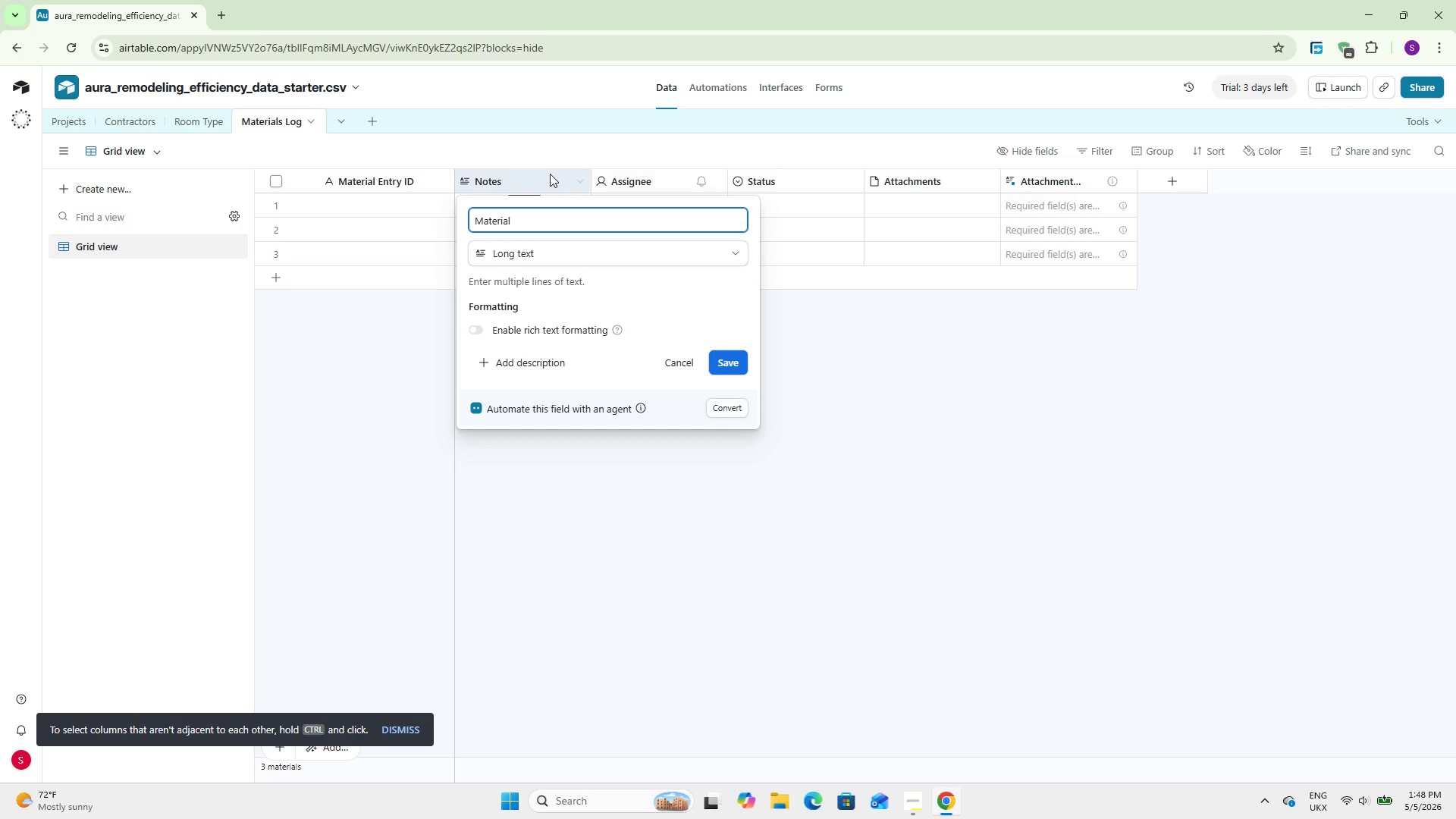 
type( Category)
 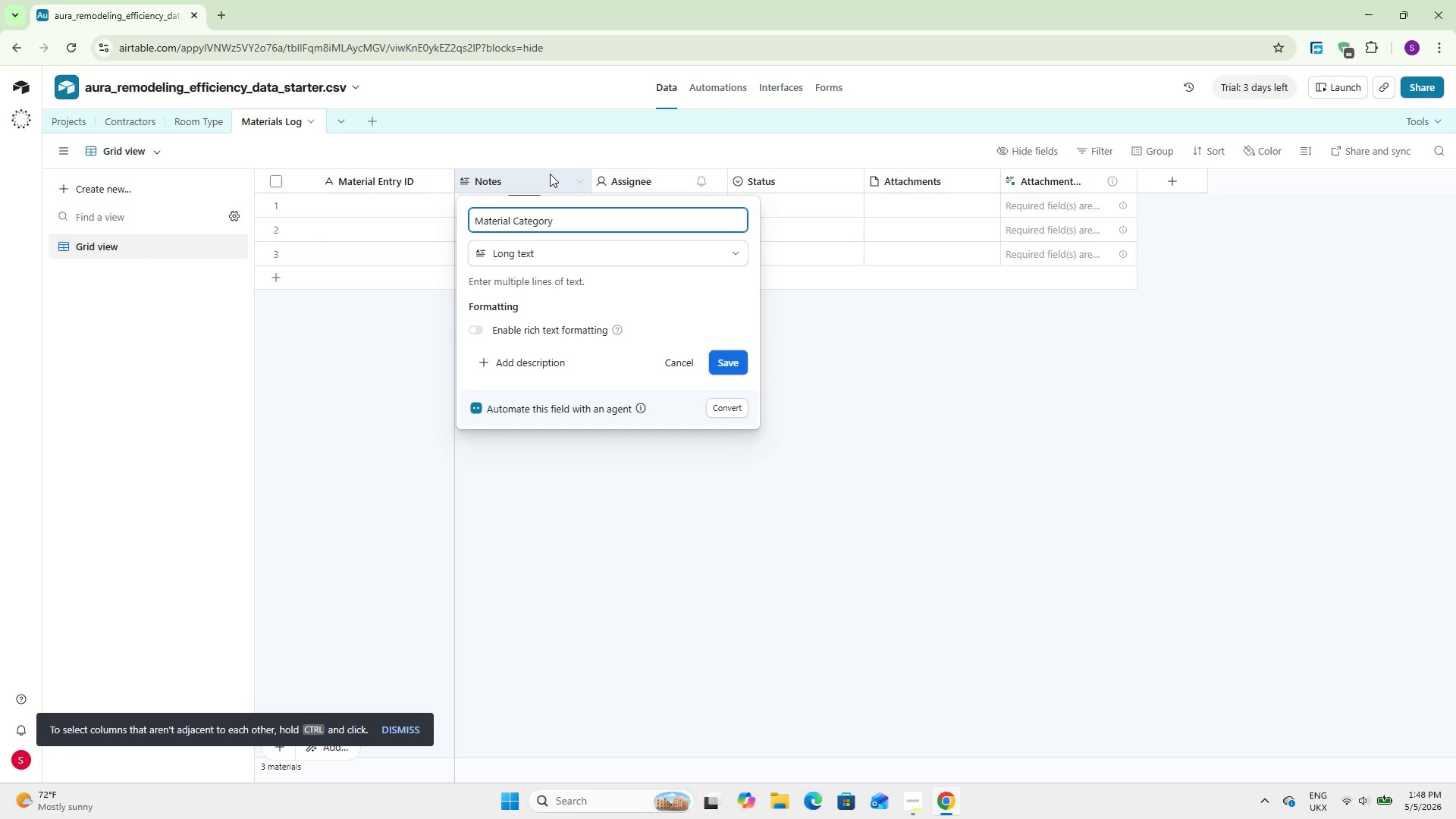 
wait(9.17)
 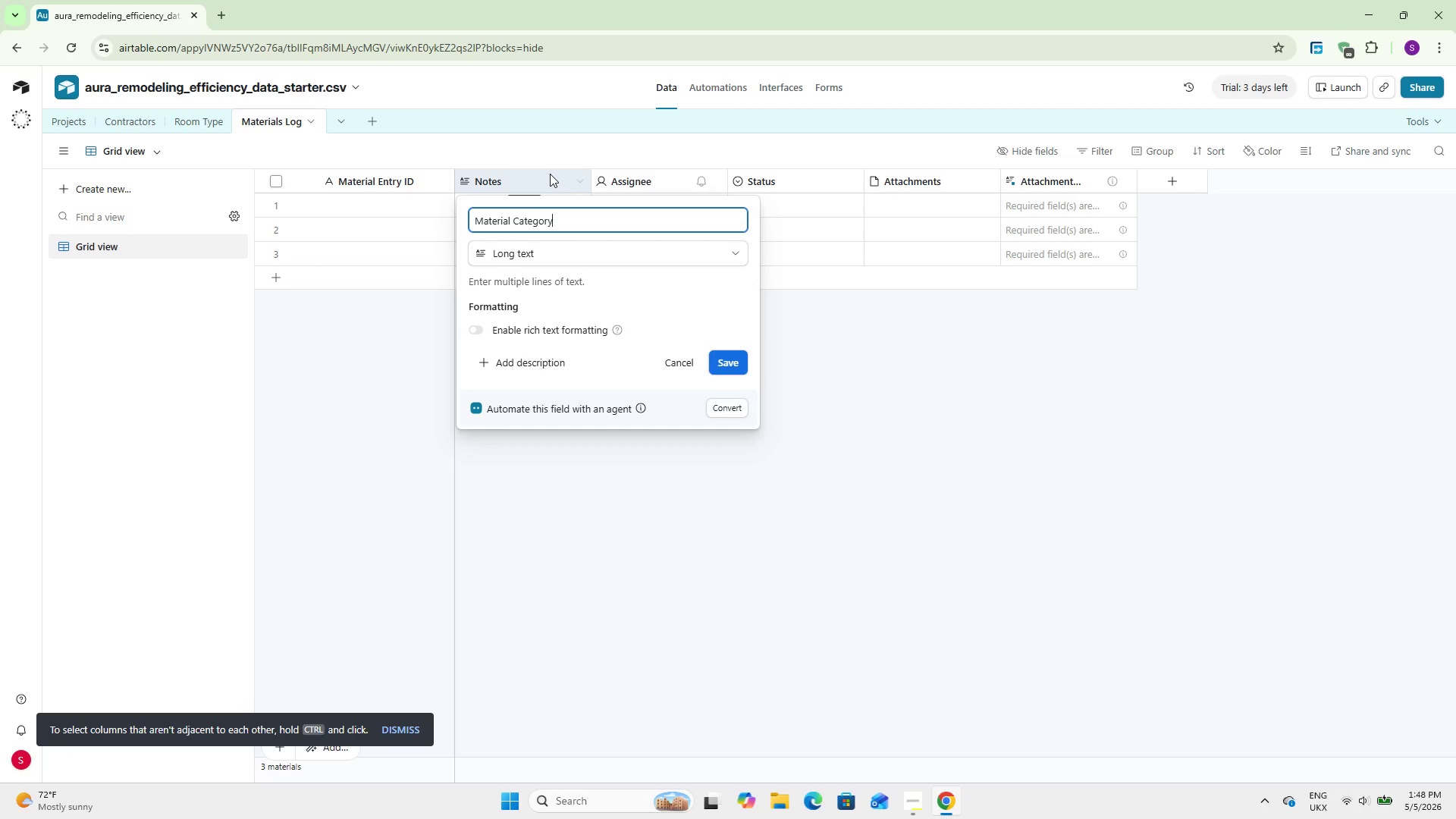 
left_click([565, 261])
 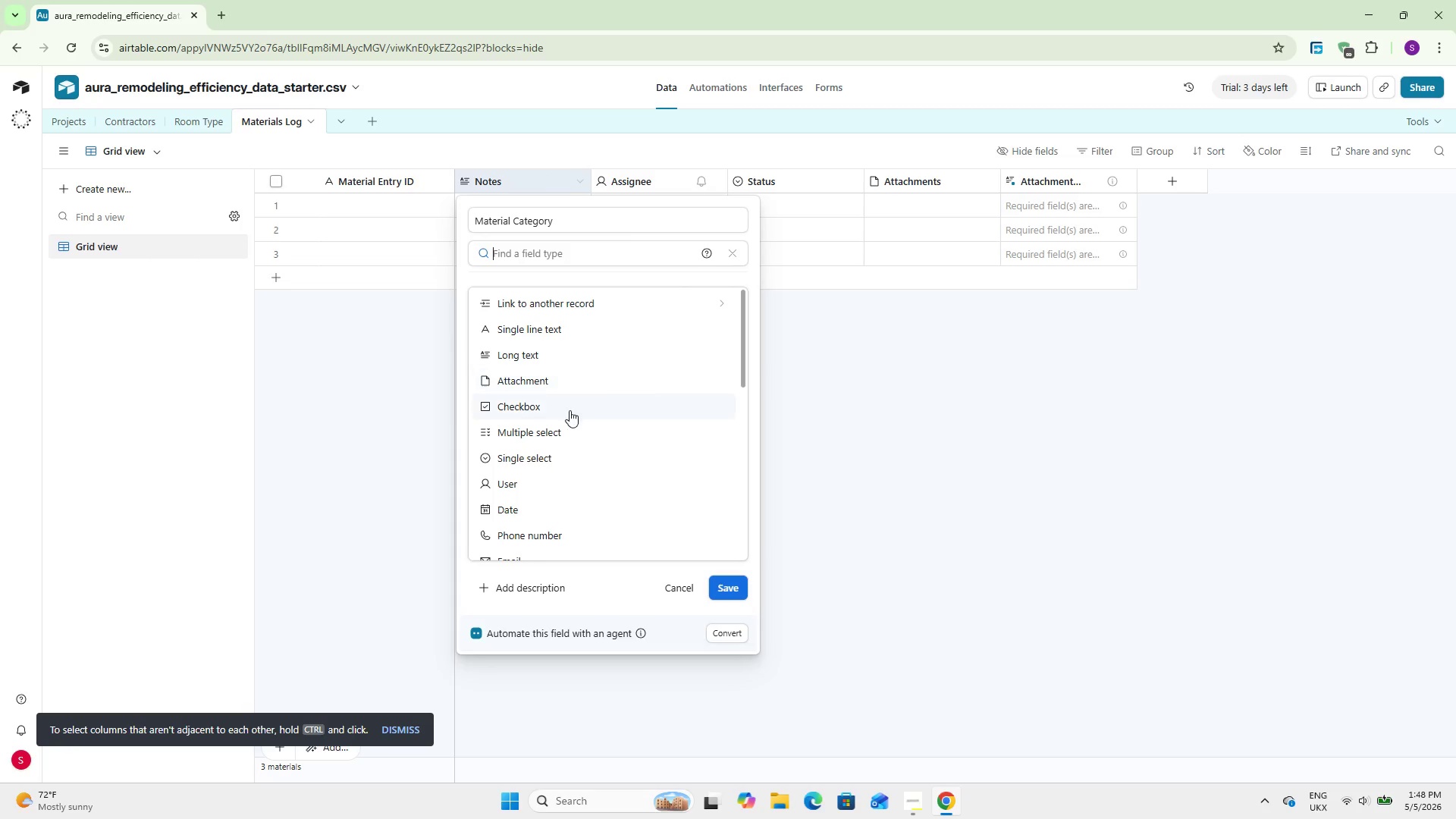 
left_click([548, 451])
 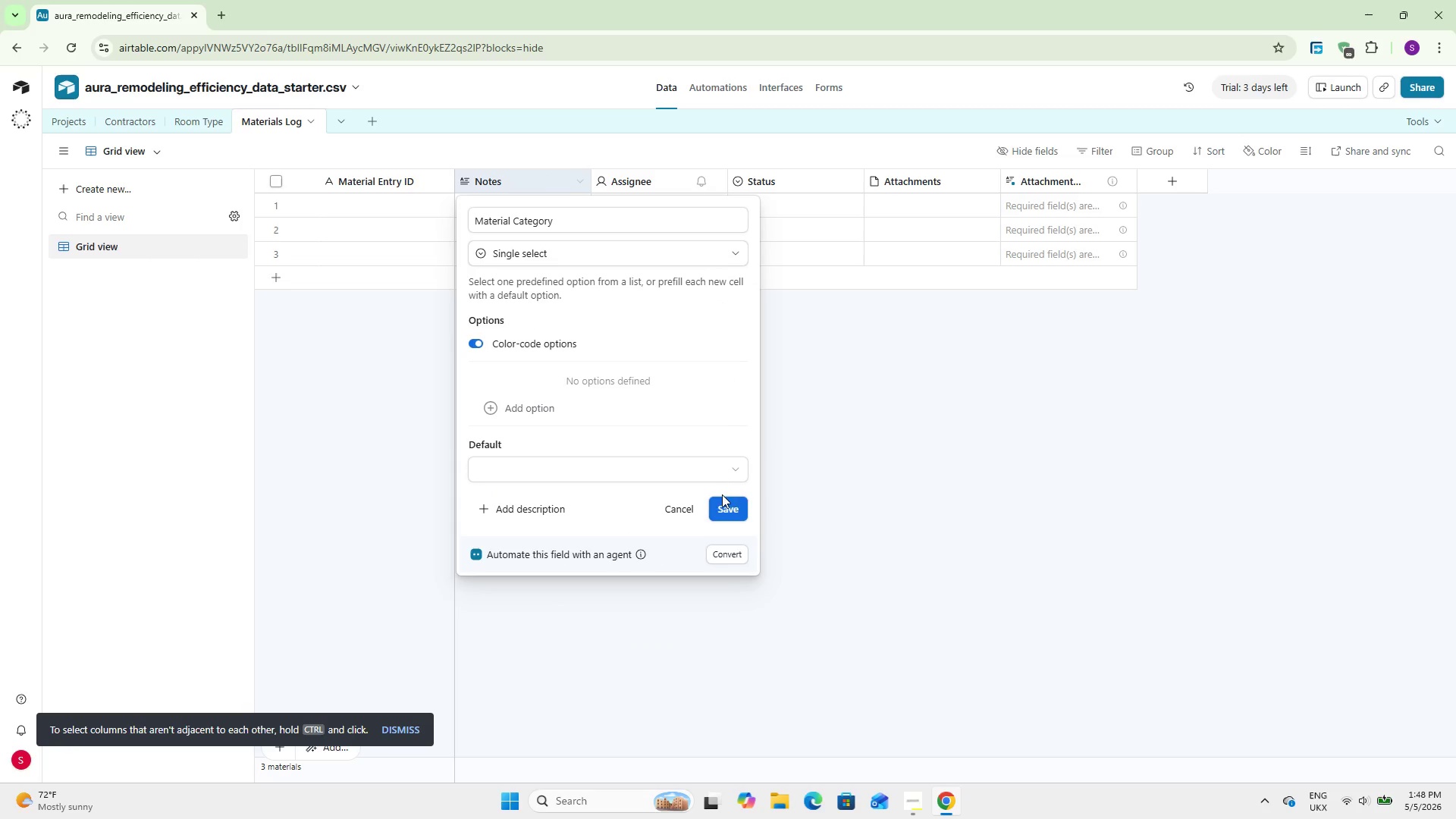 
left_click([720, 500])
 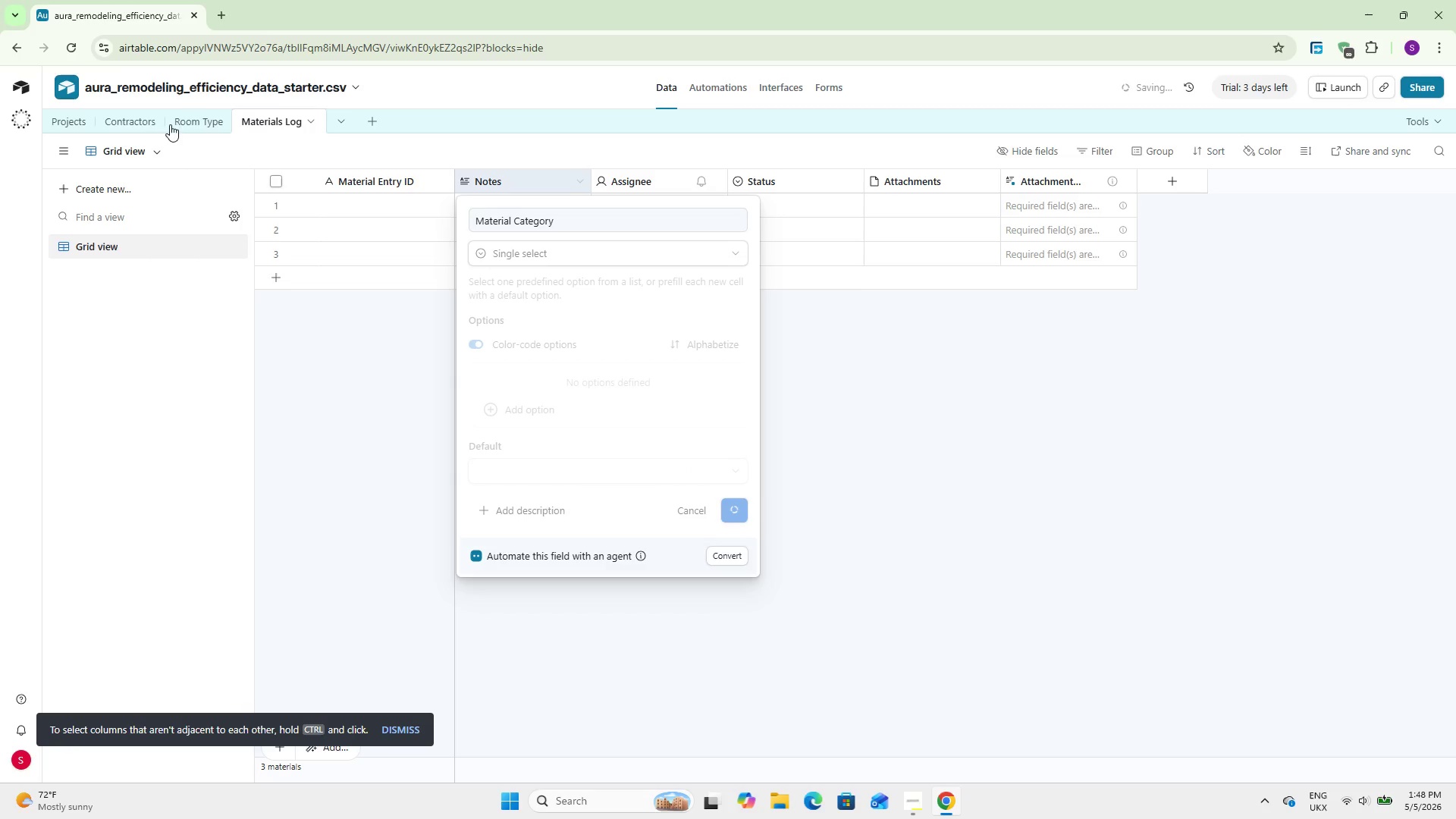 
left_click([148, 115])
 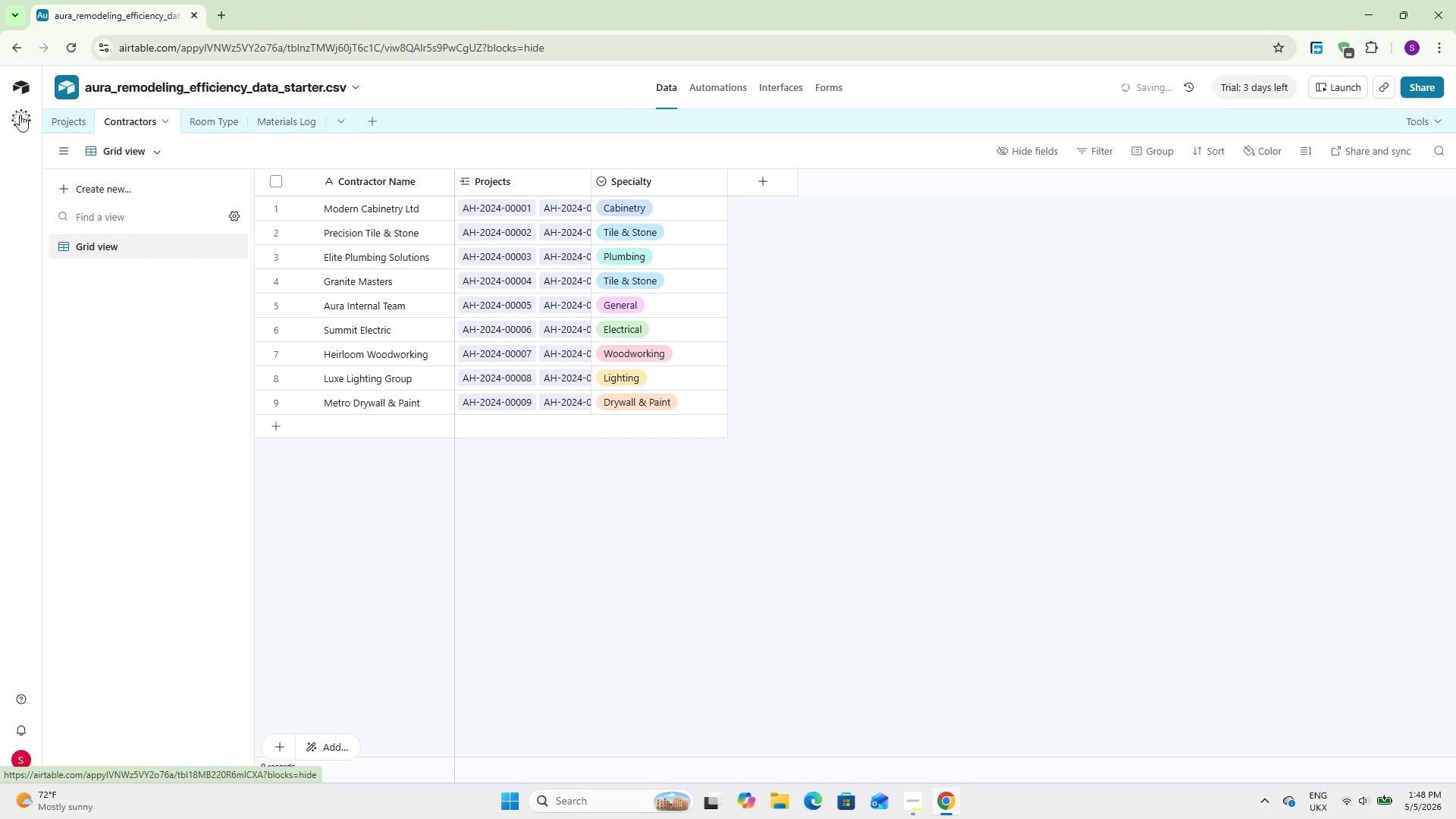 
left_click([75, 115])
 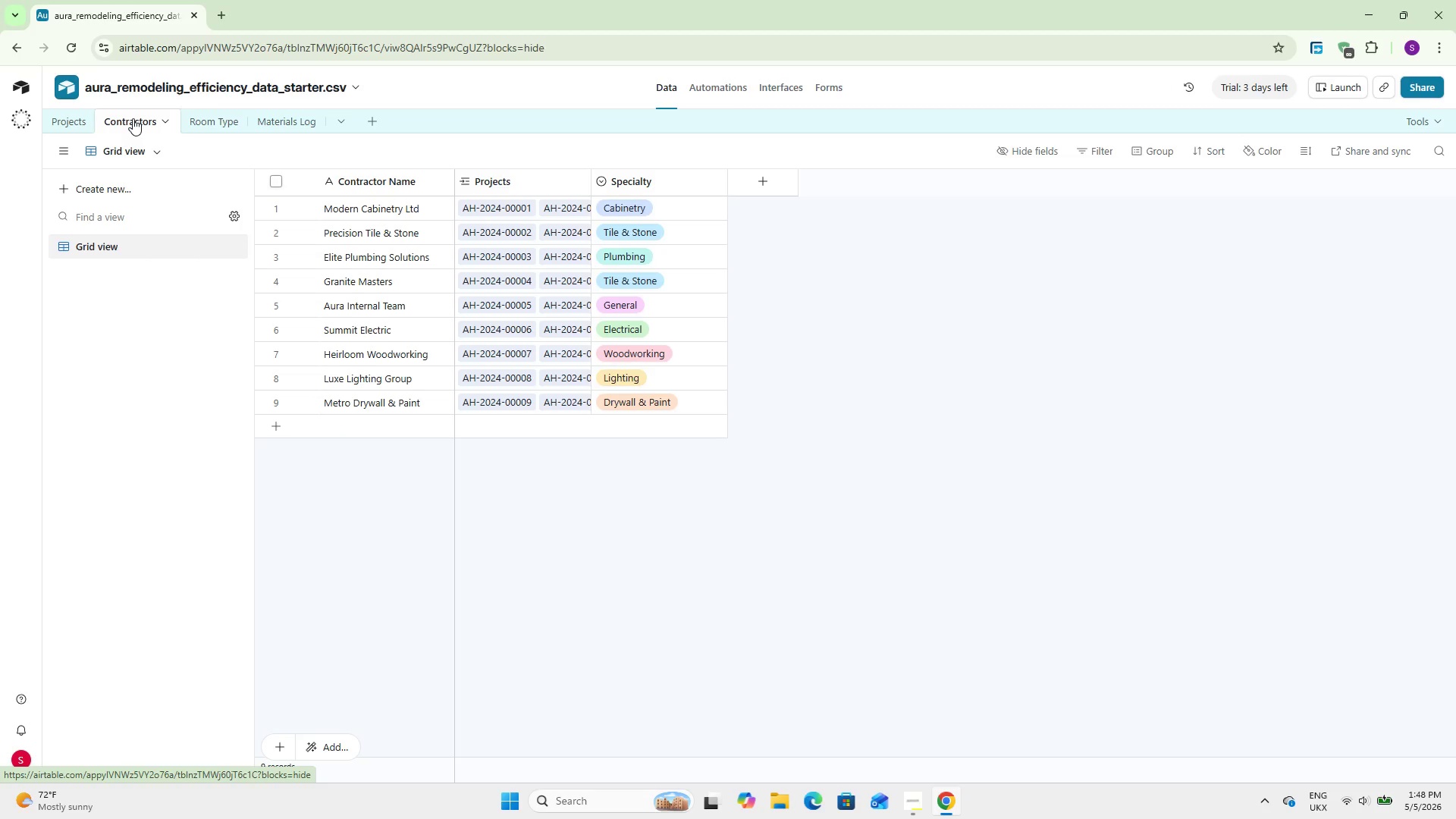 
wait(16.84)
 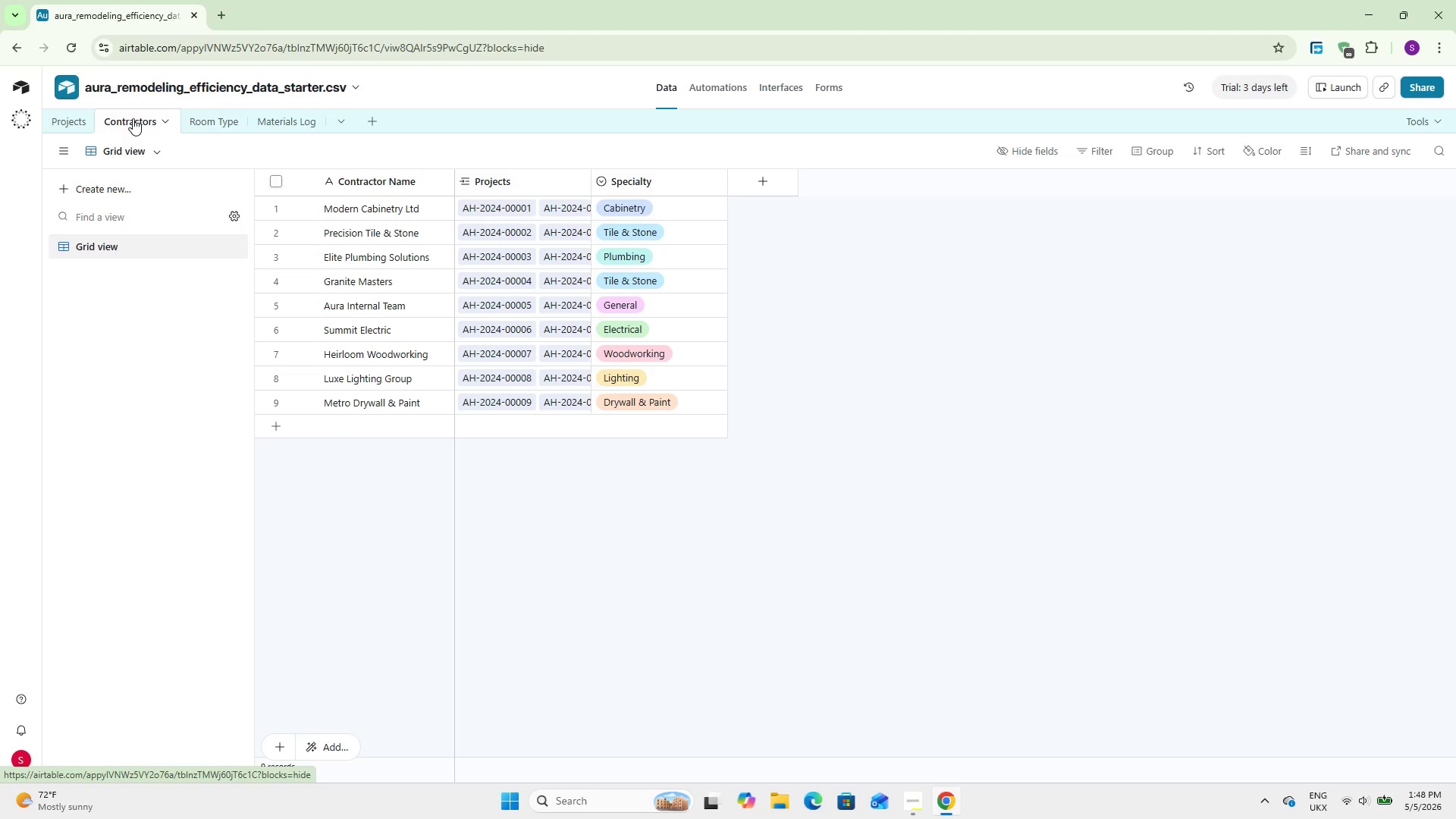 
left_click([304, 117])
 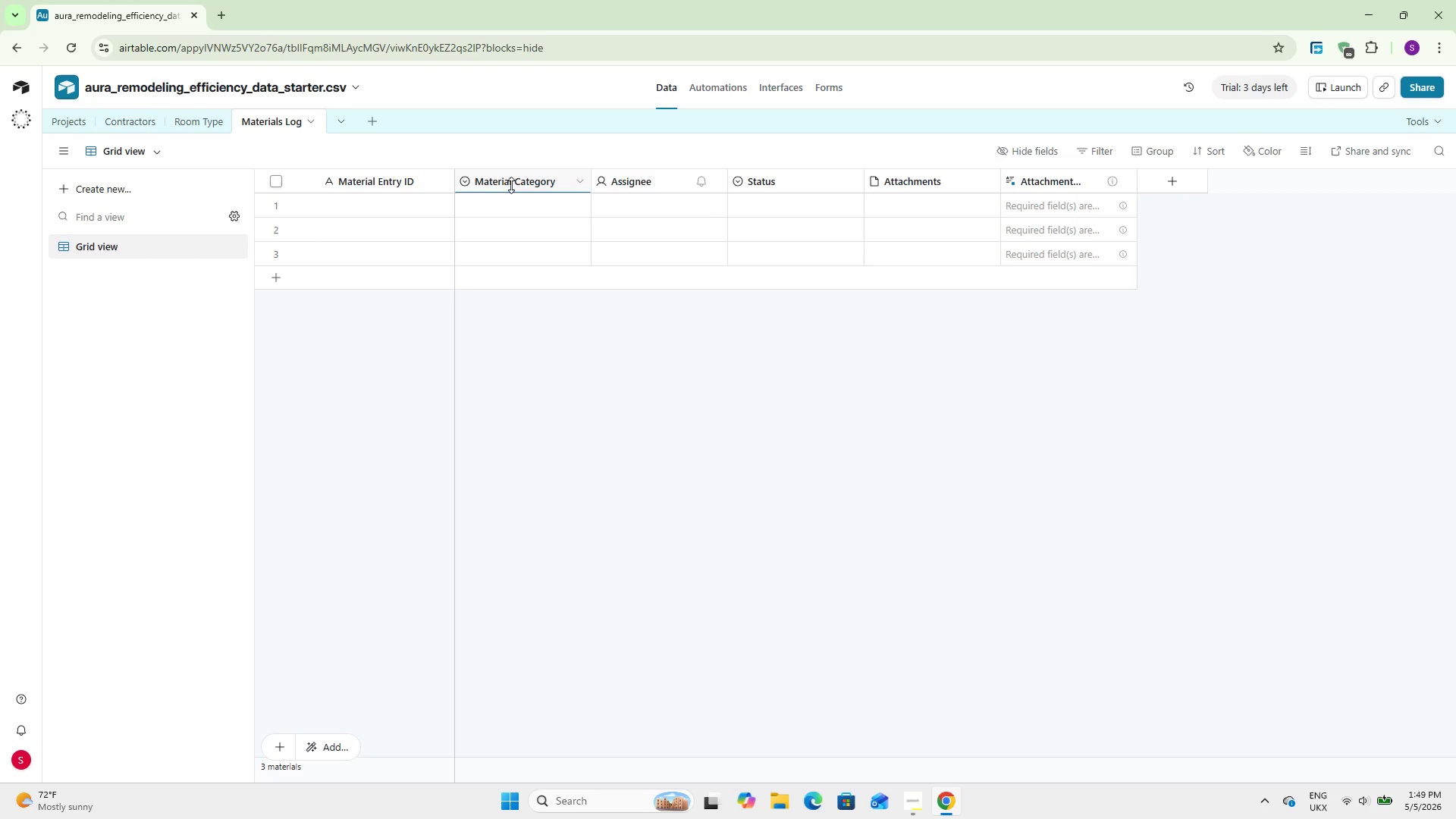 
double_click([513, 178])
 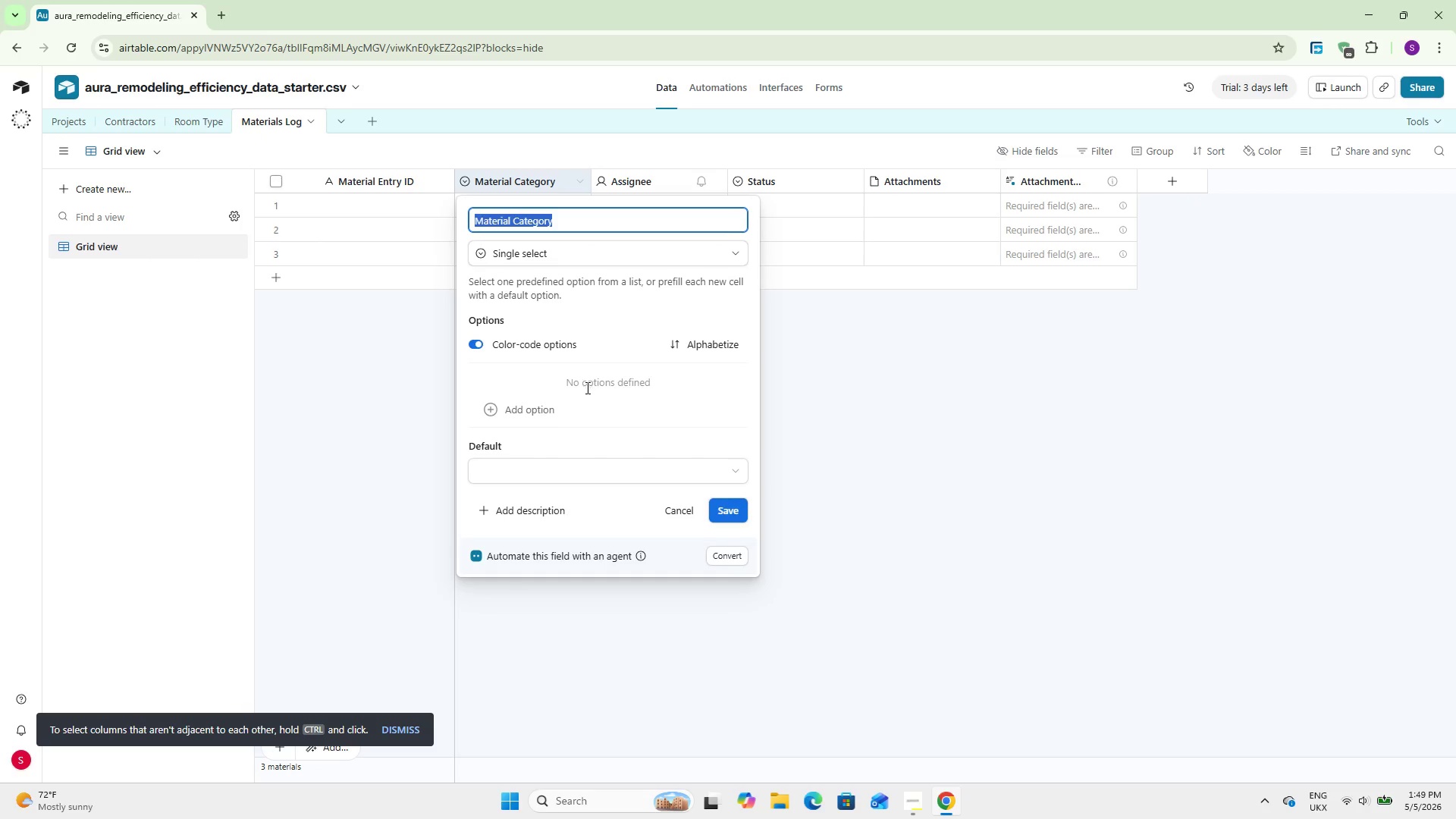 
left_click([576, 405])
 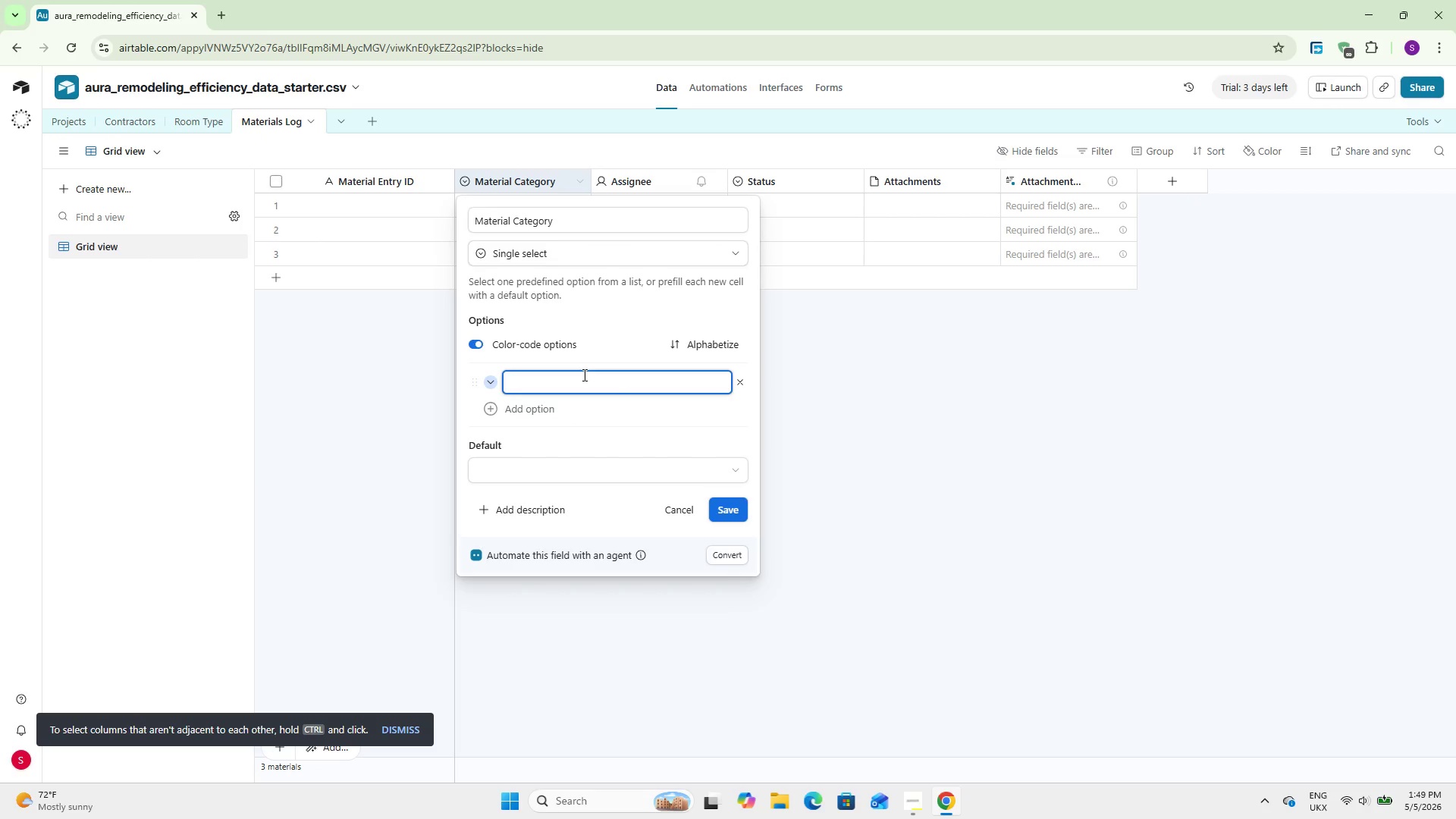 
wait(8.23)
 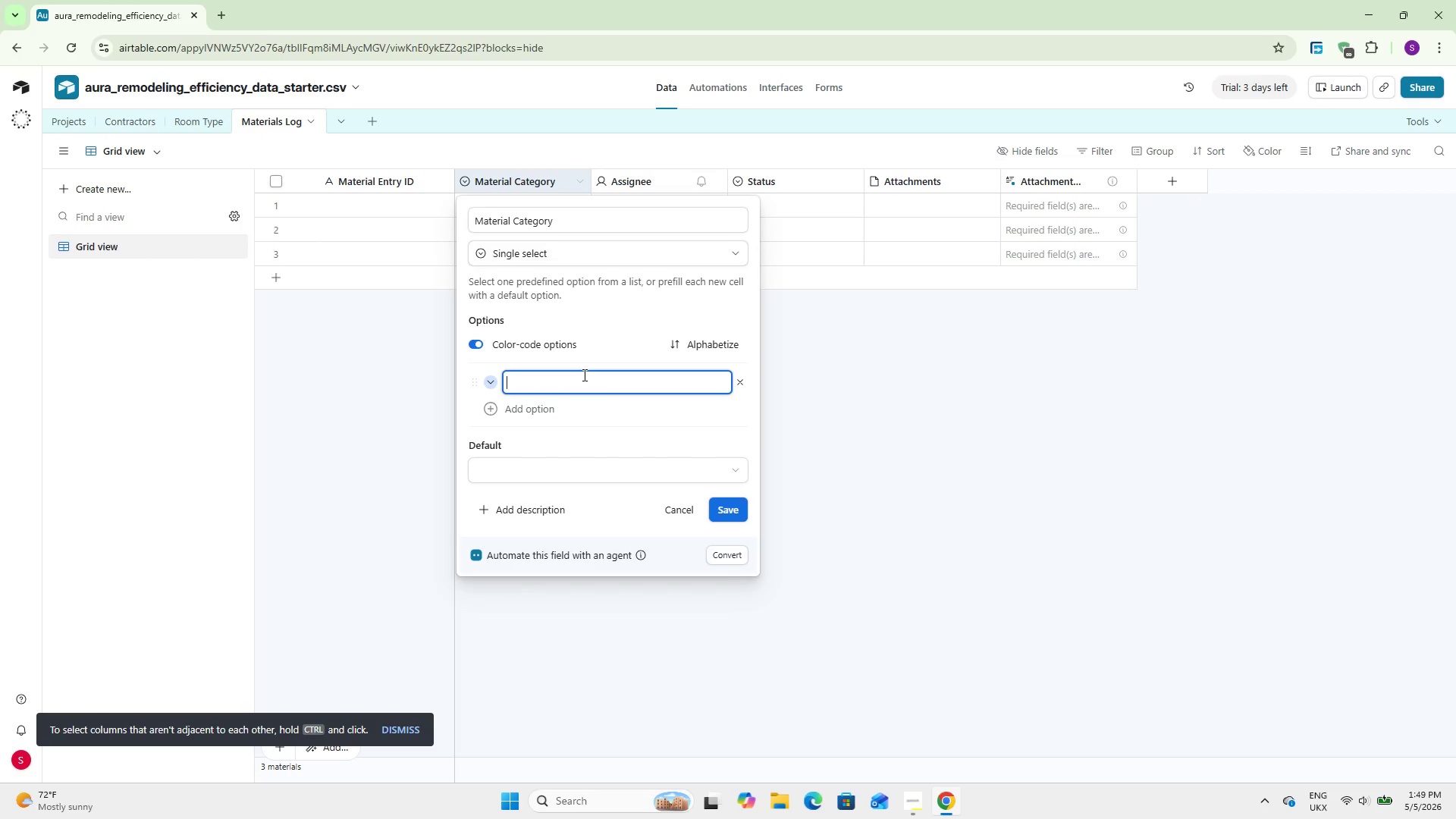 
type(Cabinetry)
 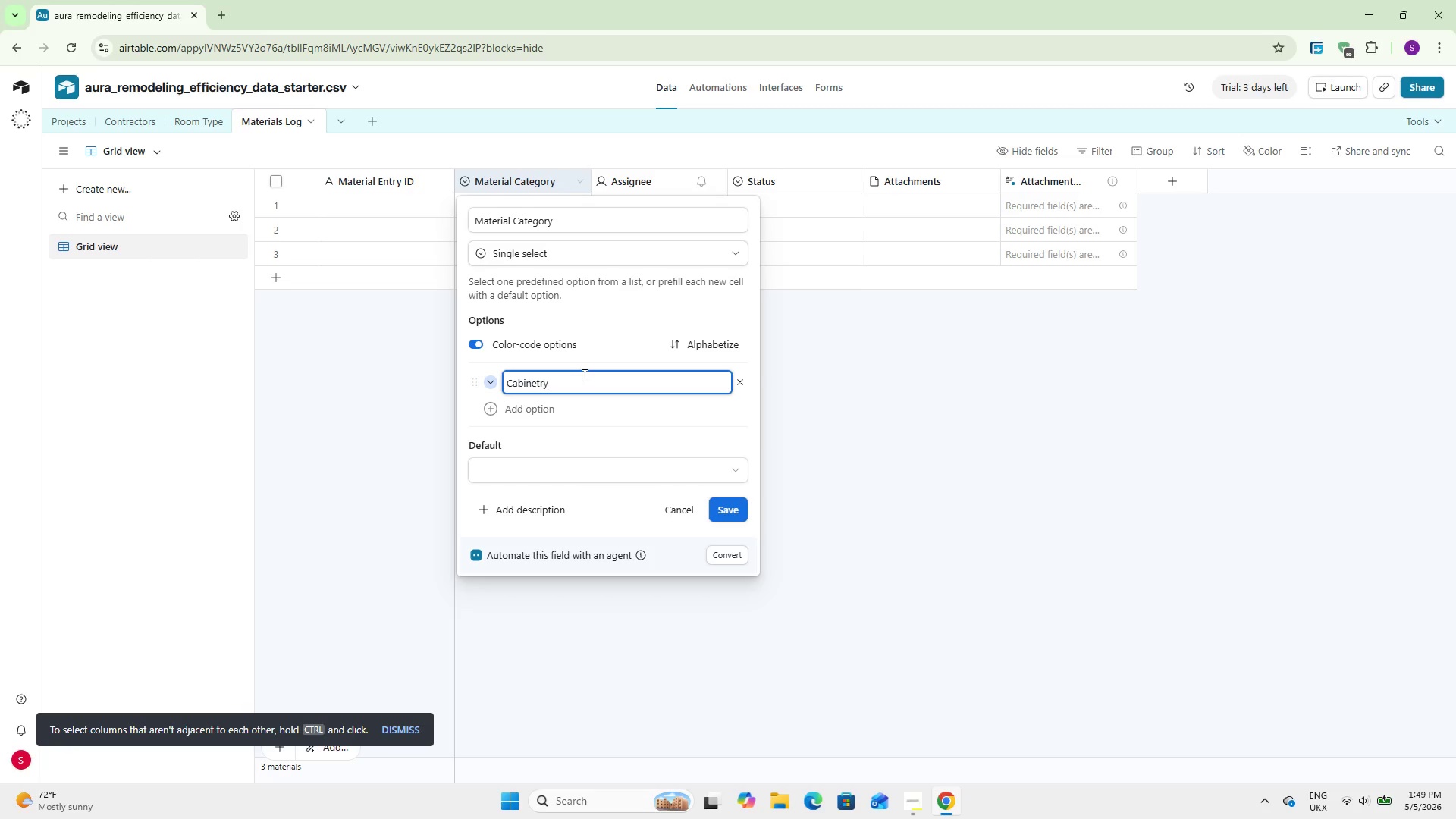 
key(Enter)
 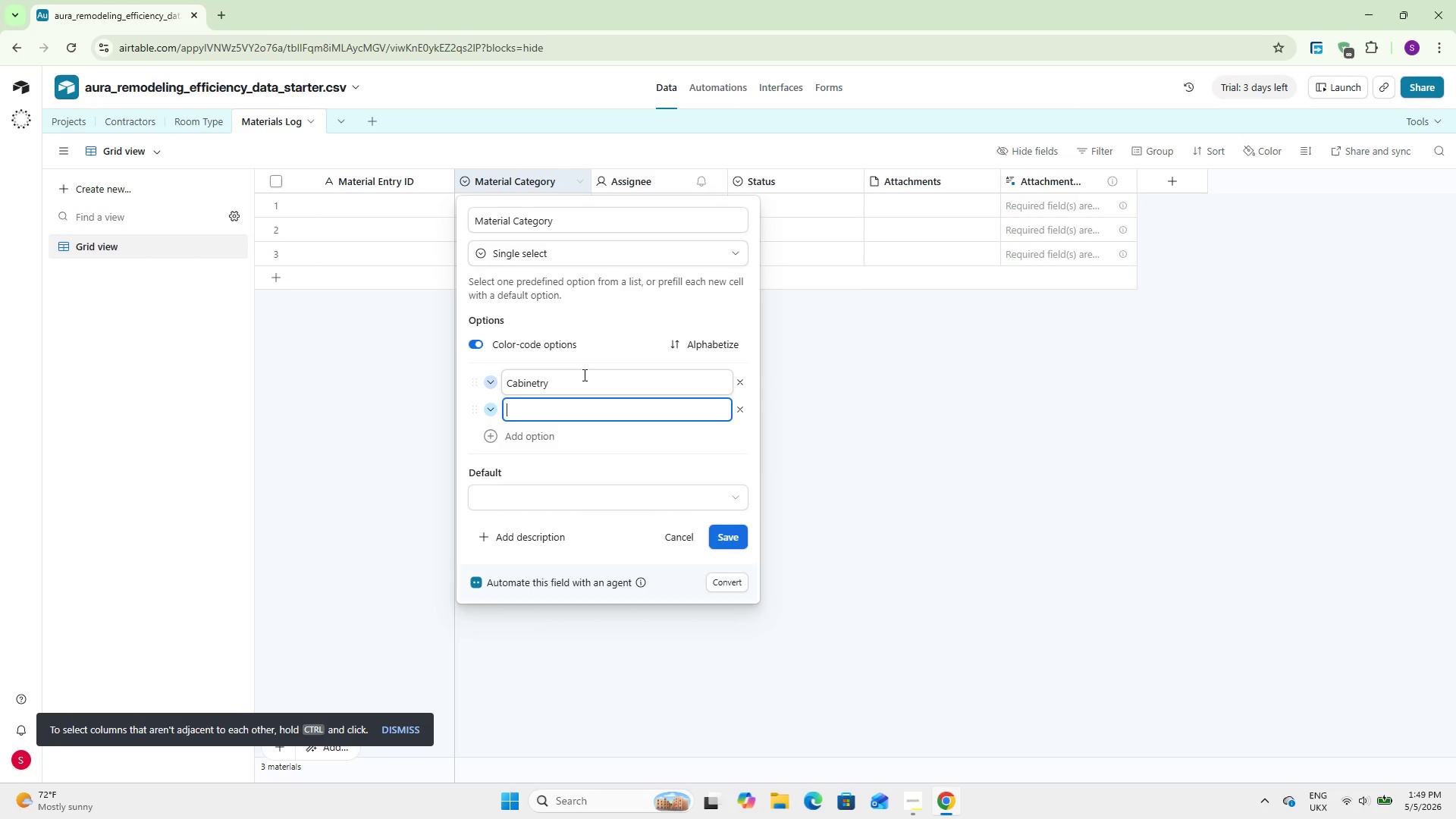 
type(Countertops)
 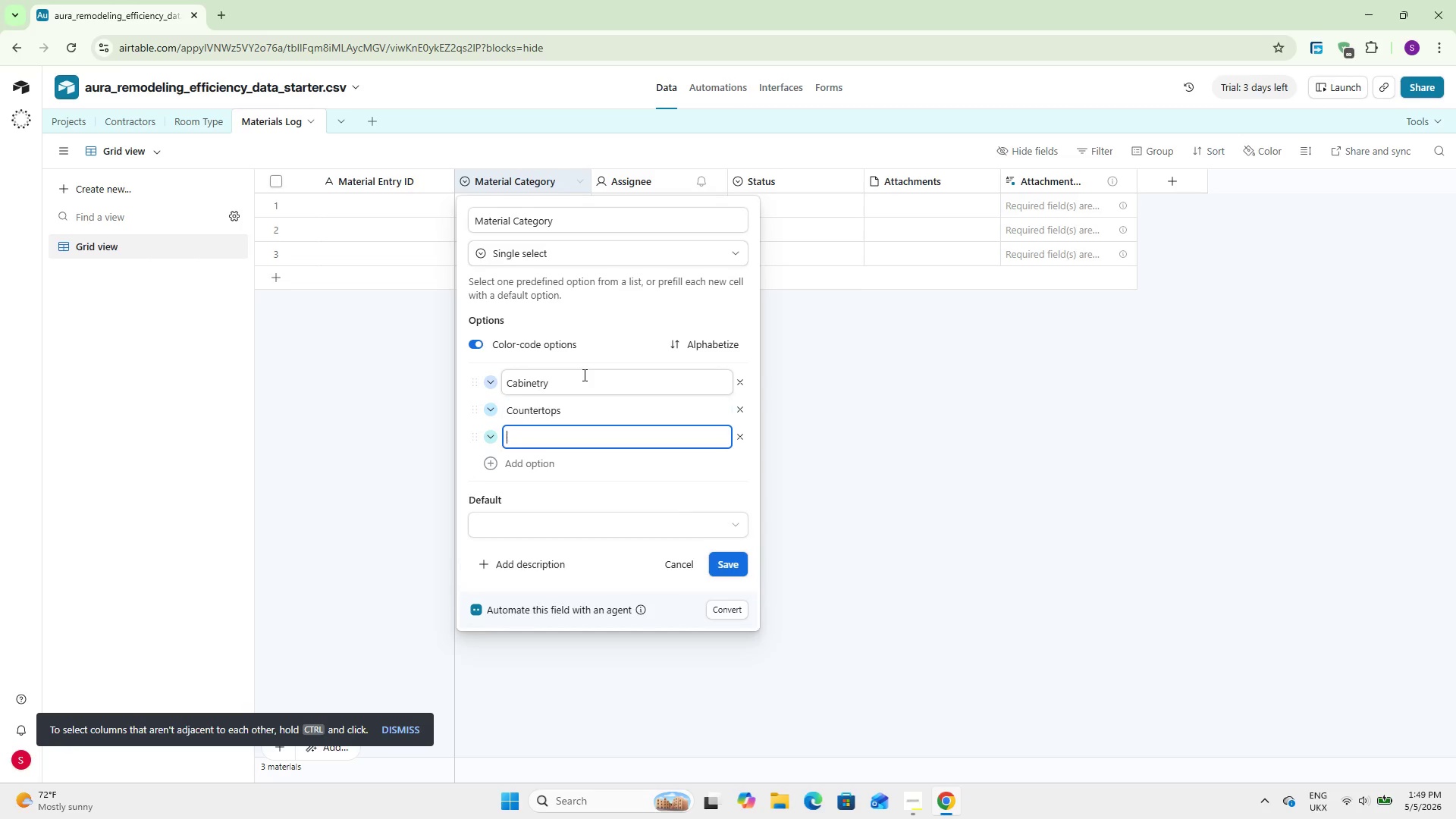 
key(Enter)
 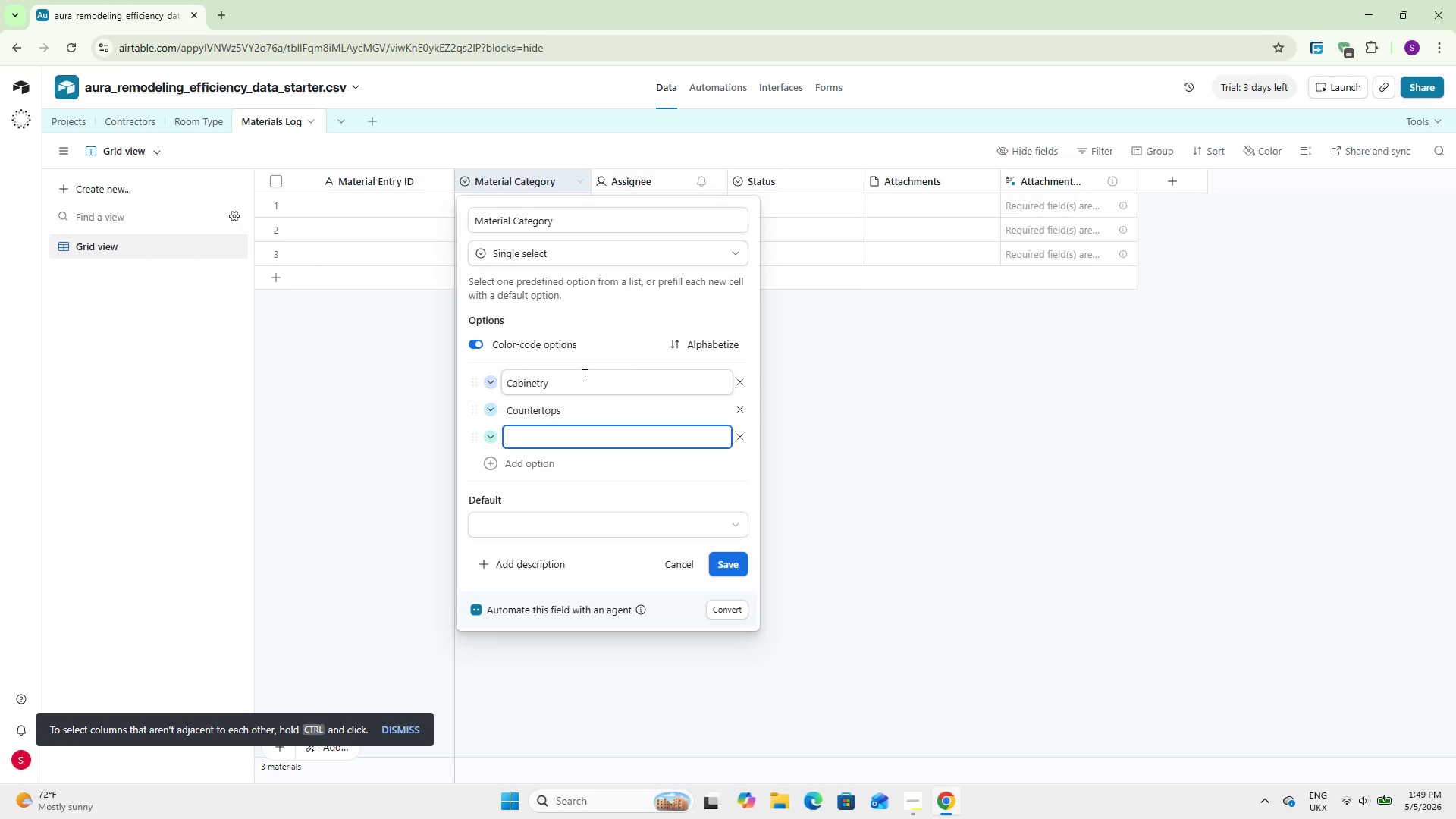 
type(Tile)
 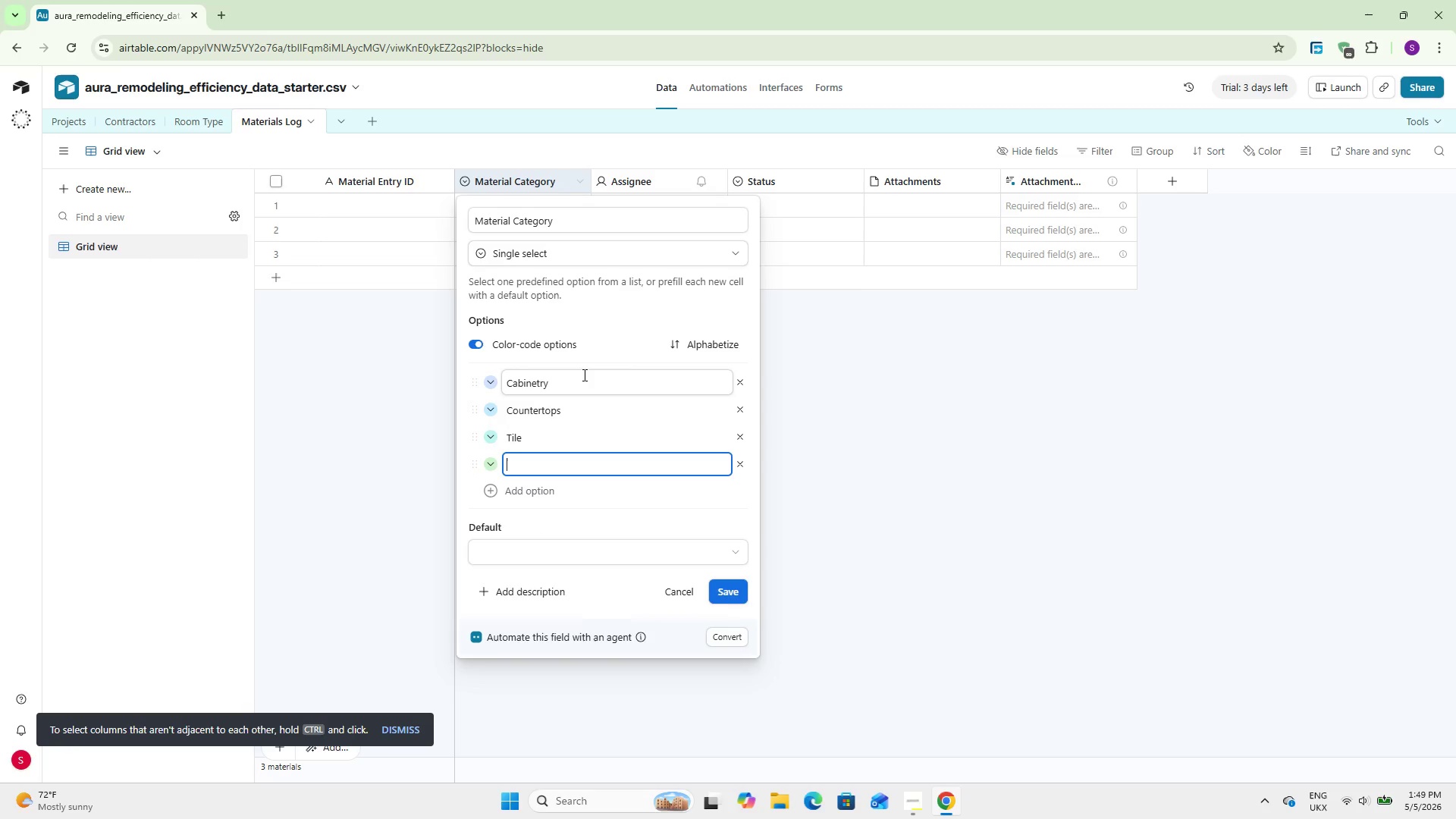 
key(Enter)
 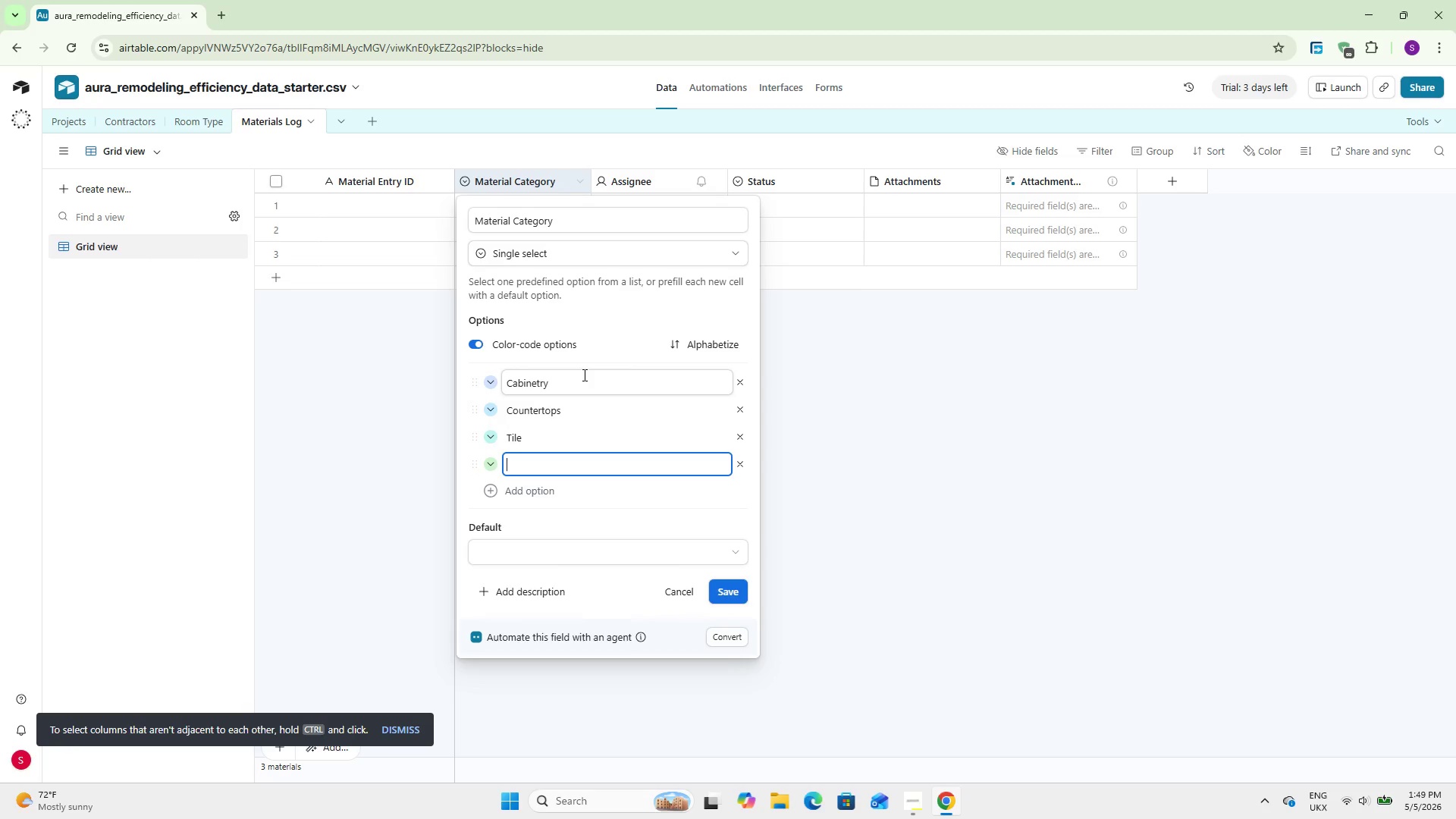 
type(Fixtures)
 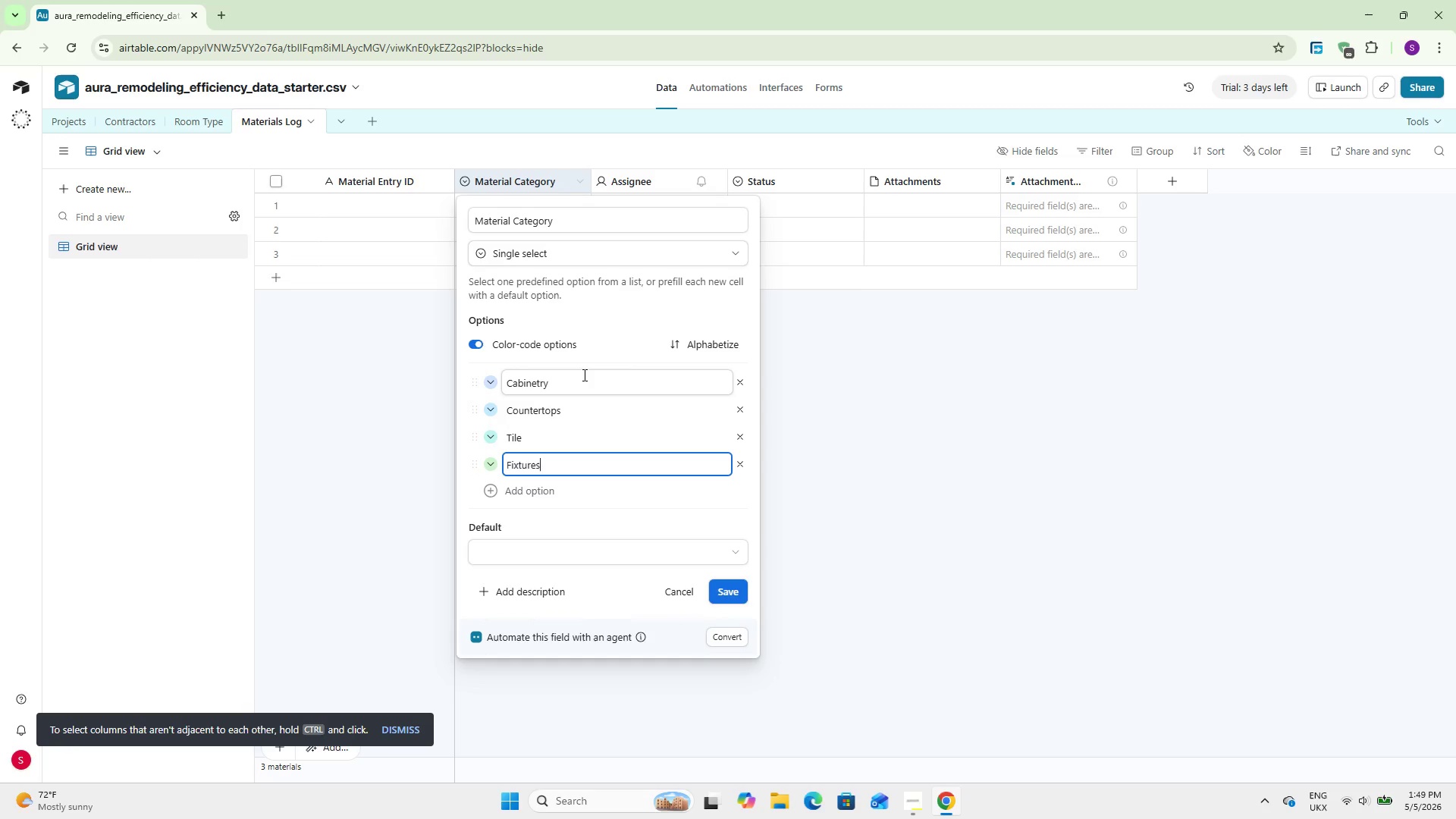 
key(Enter)
 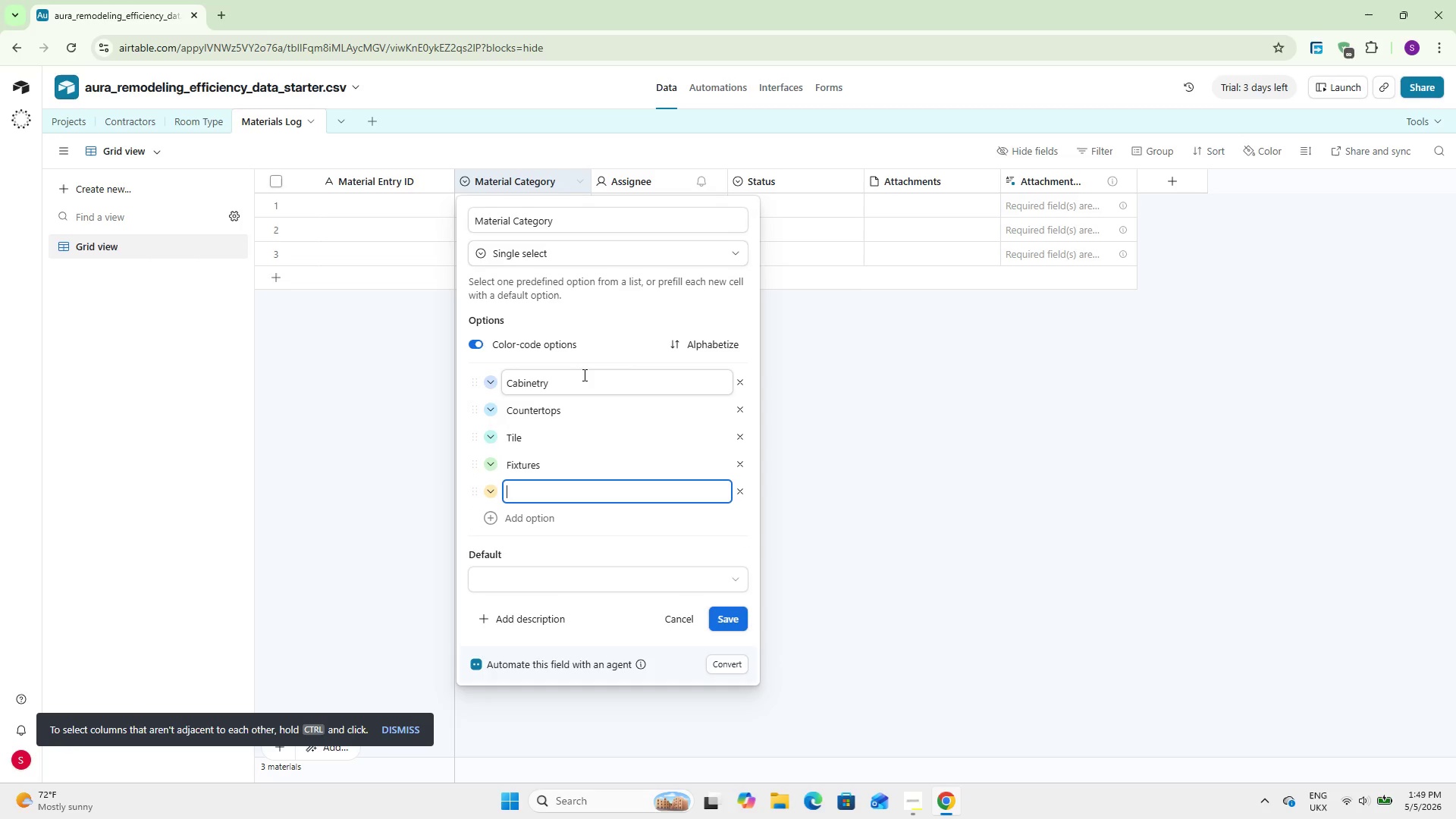 
type(Plumbing)
 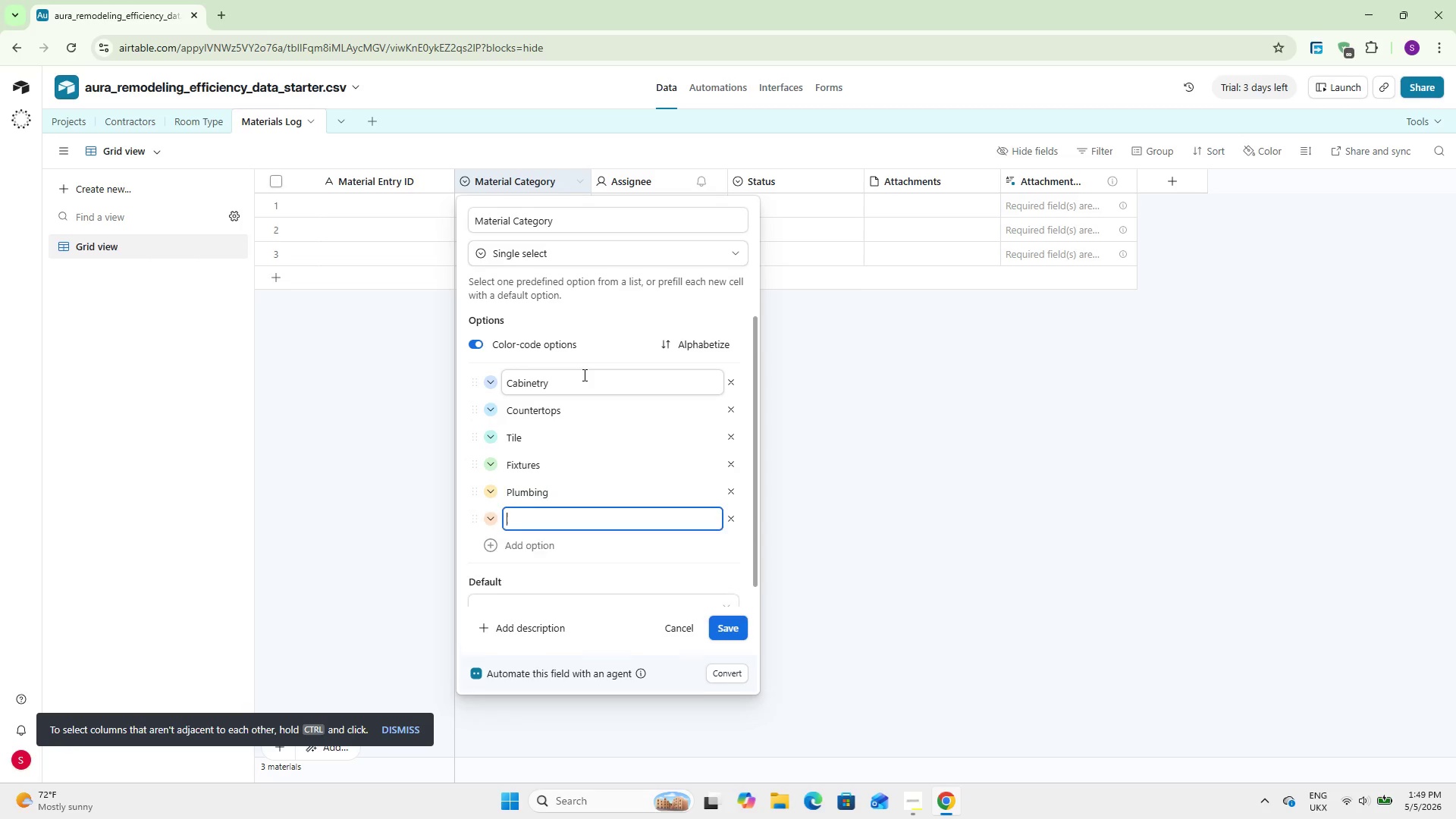 
key(Enter)
 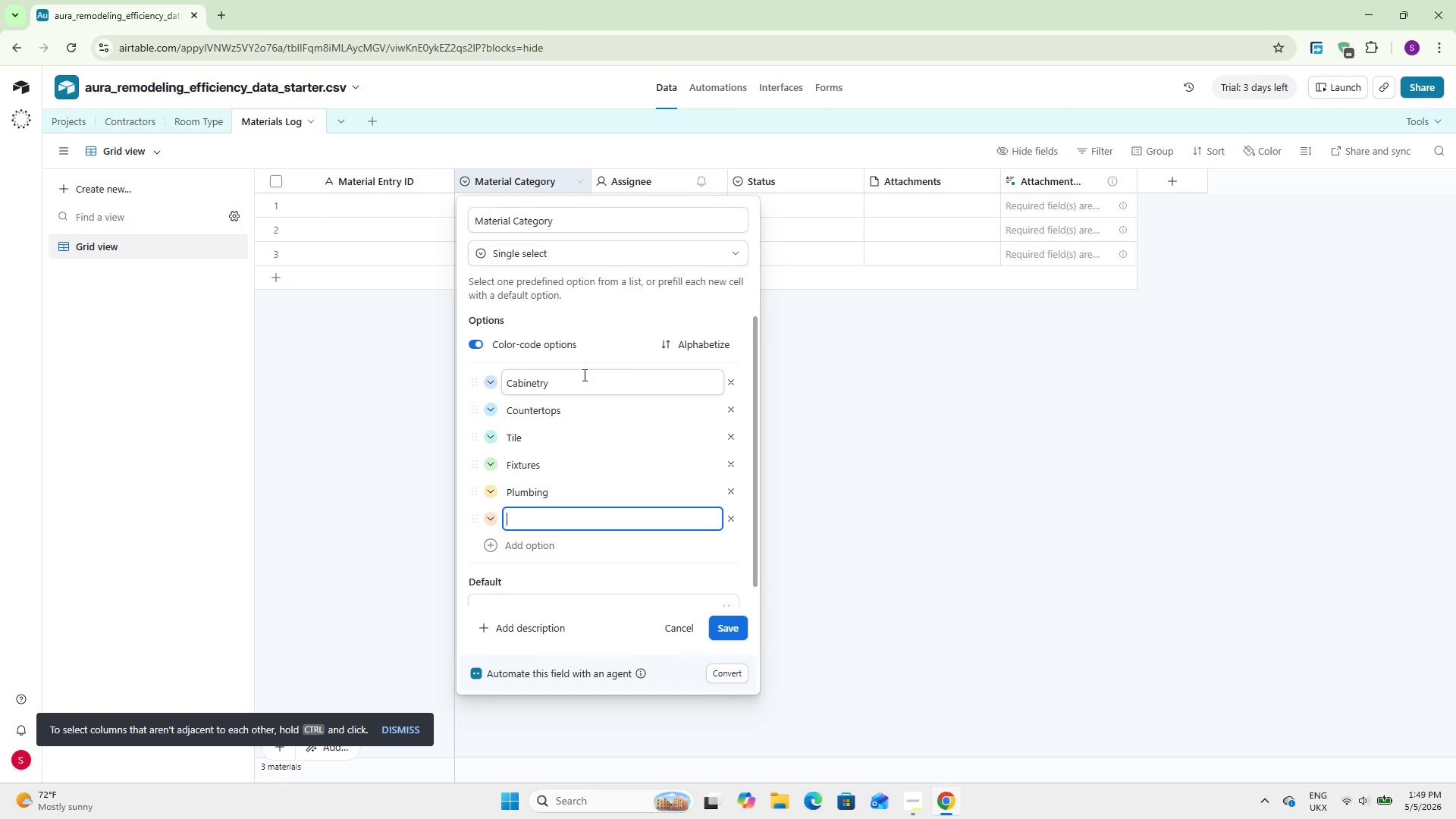 
type(Electrical,)
key(Backspace)
 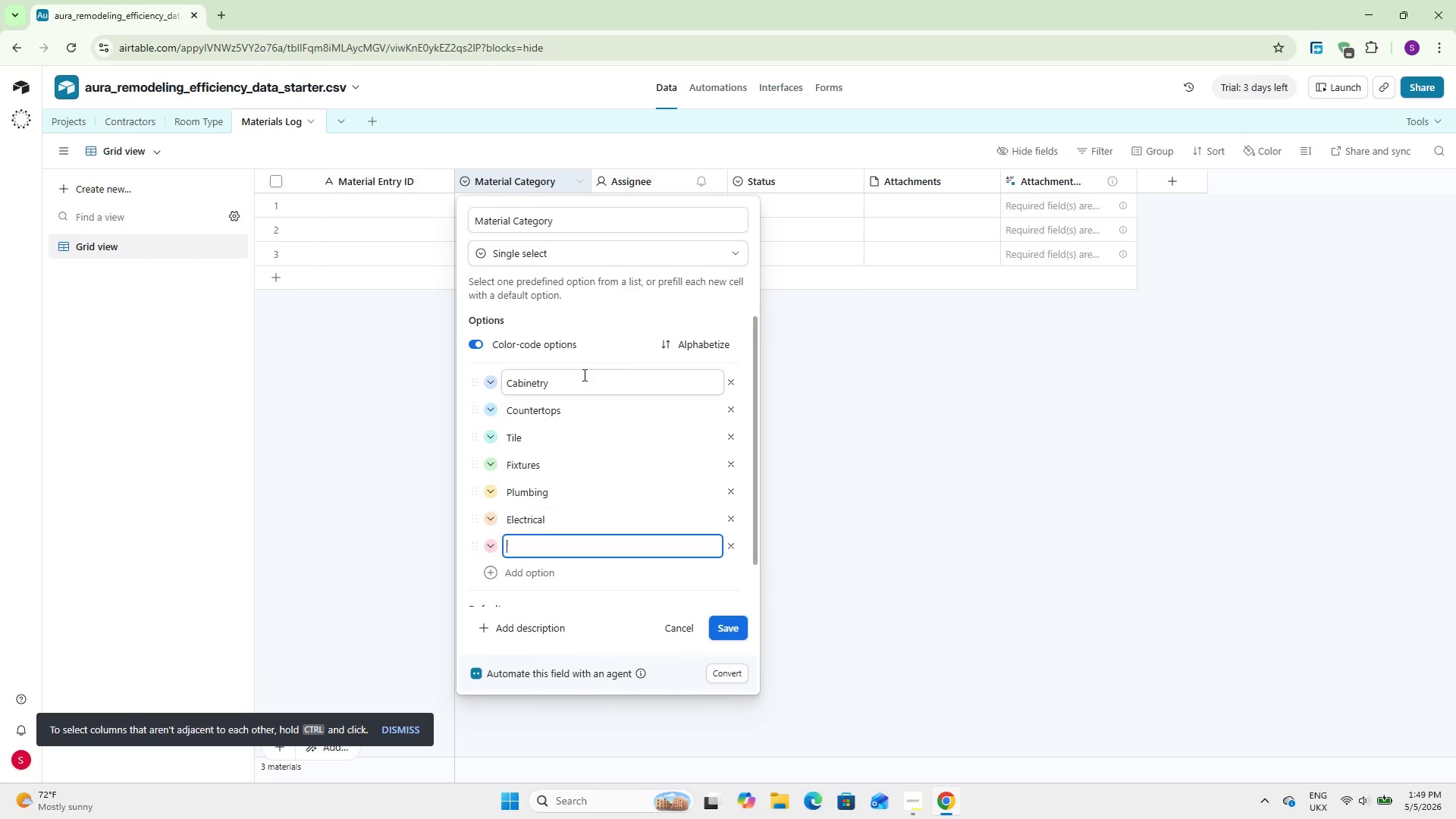 
key(Enter)
 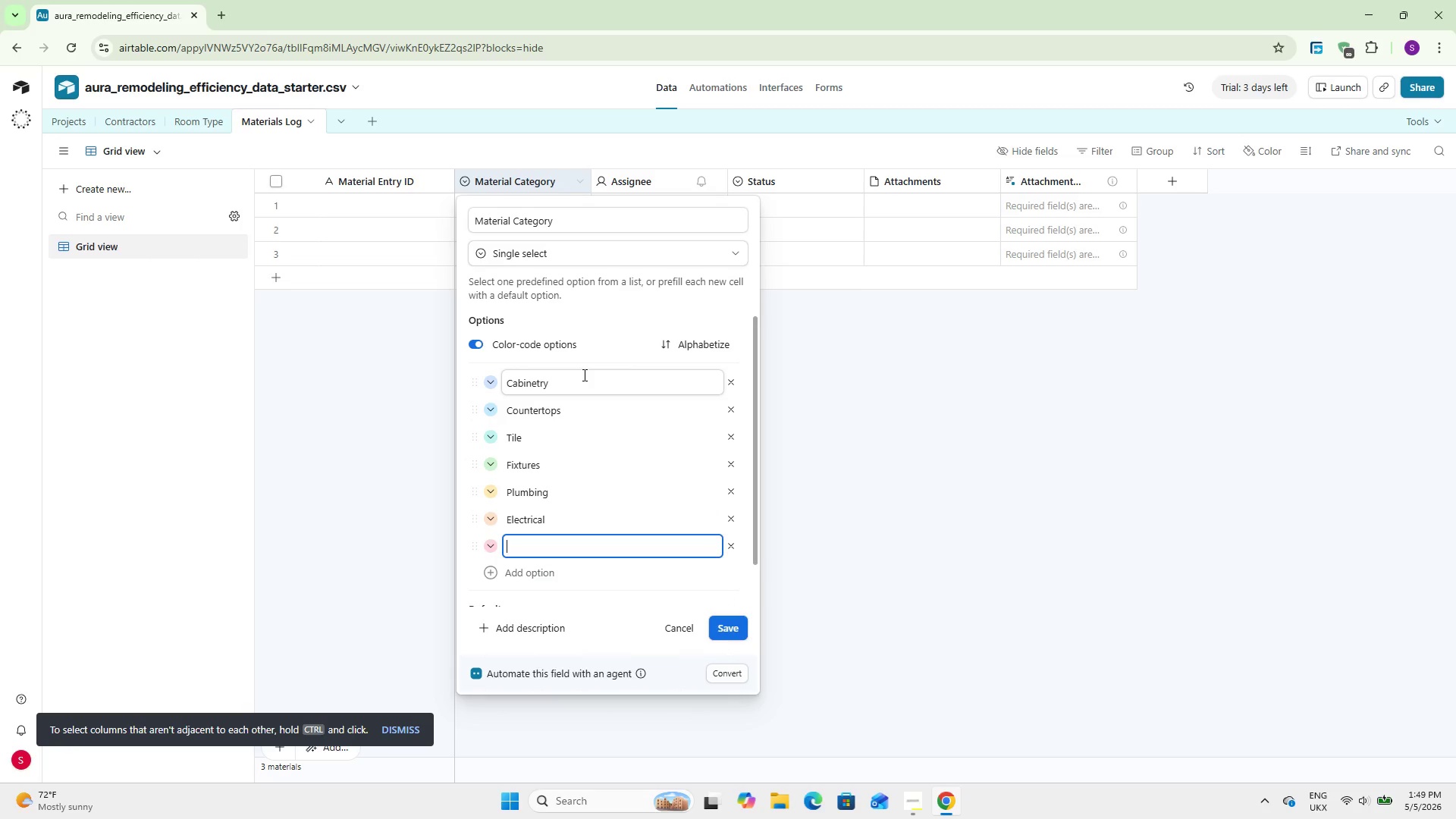 
type(Lighting)
 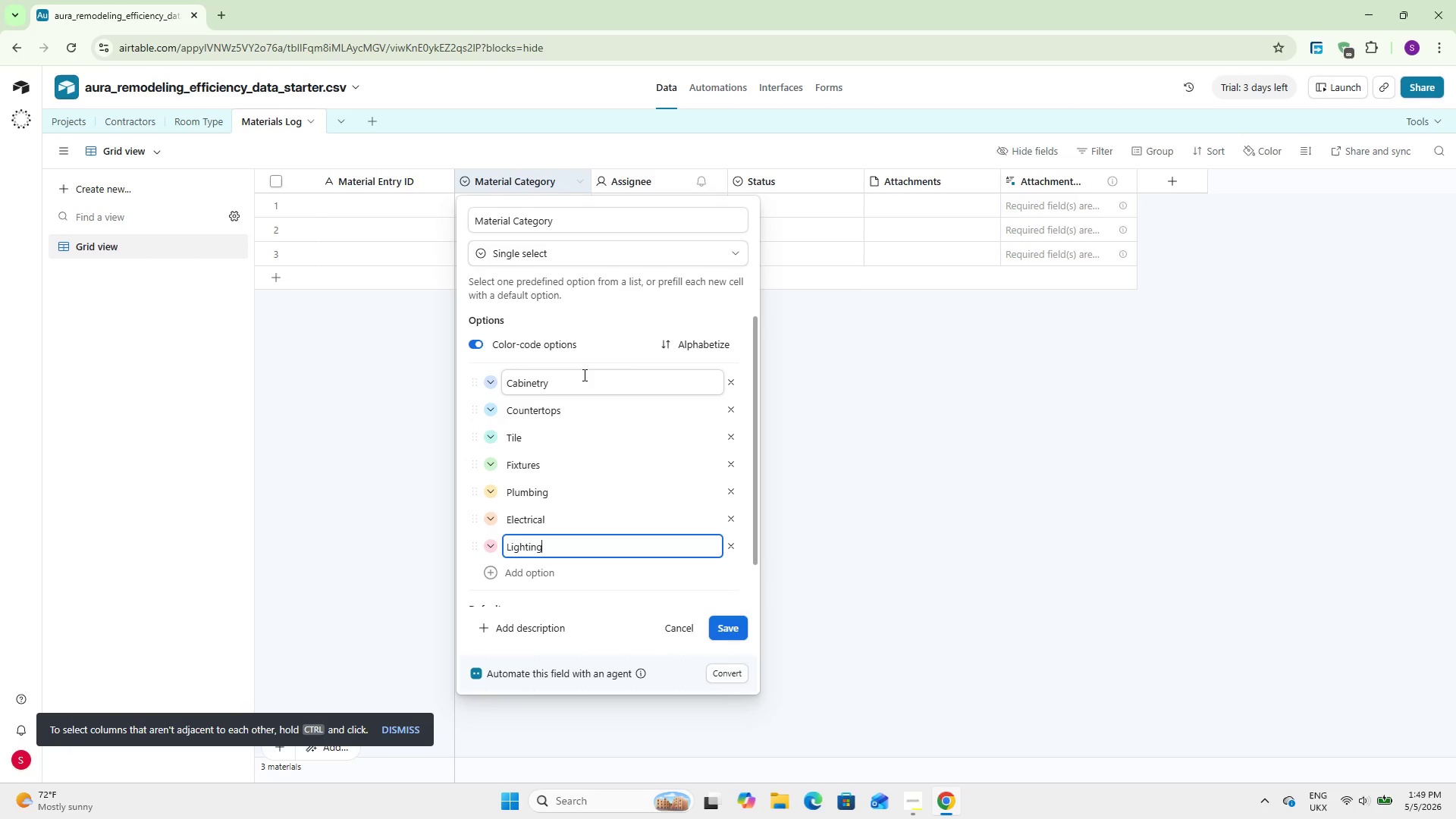 
key(Enter)
 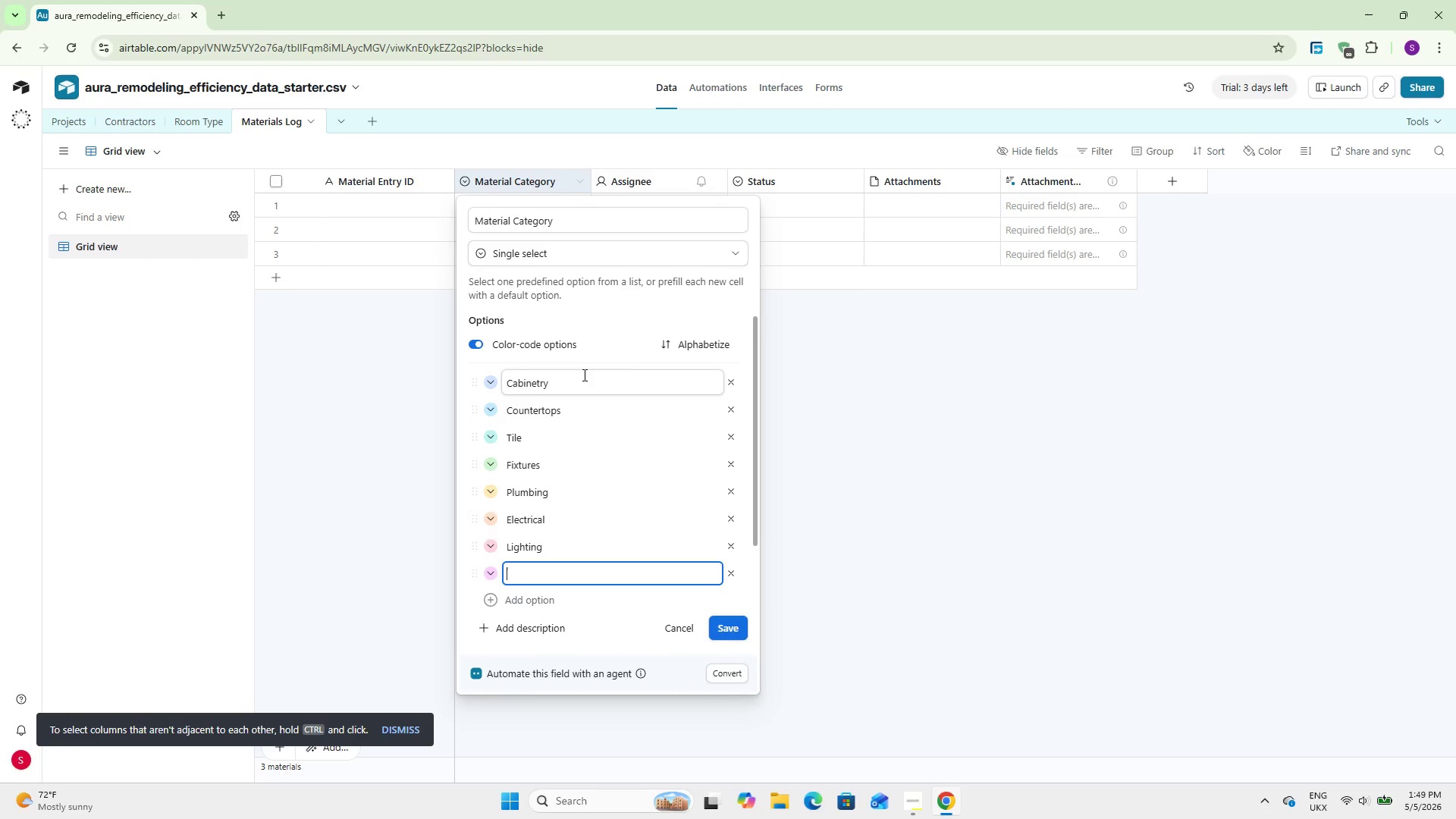 
type(Flooring)
 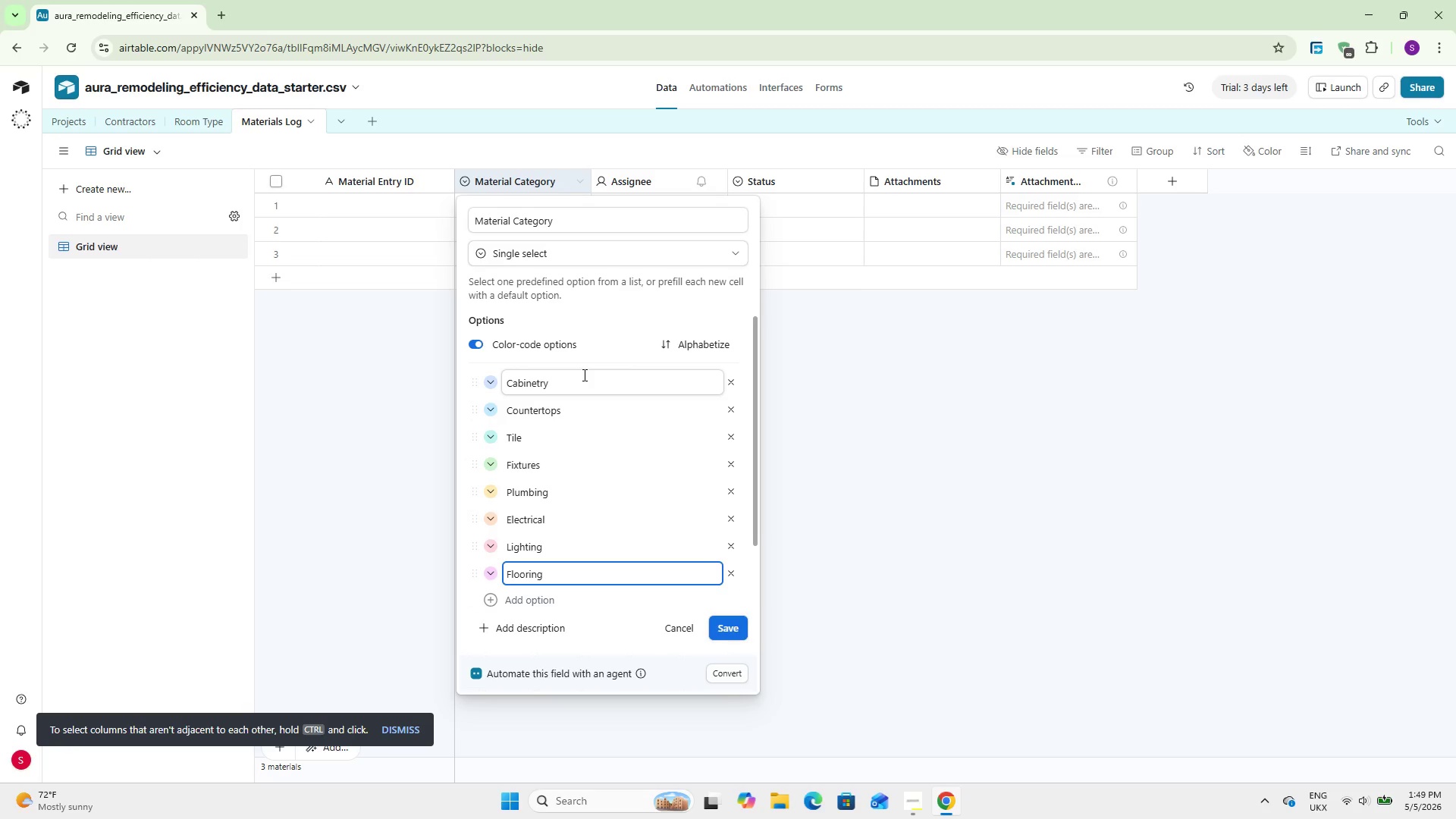 
key(Enter)
 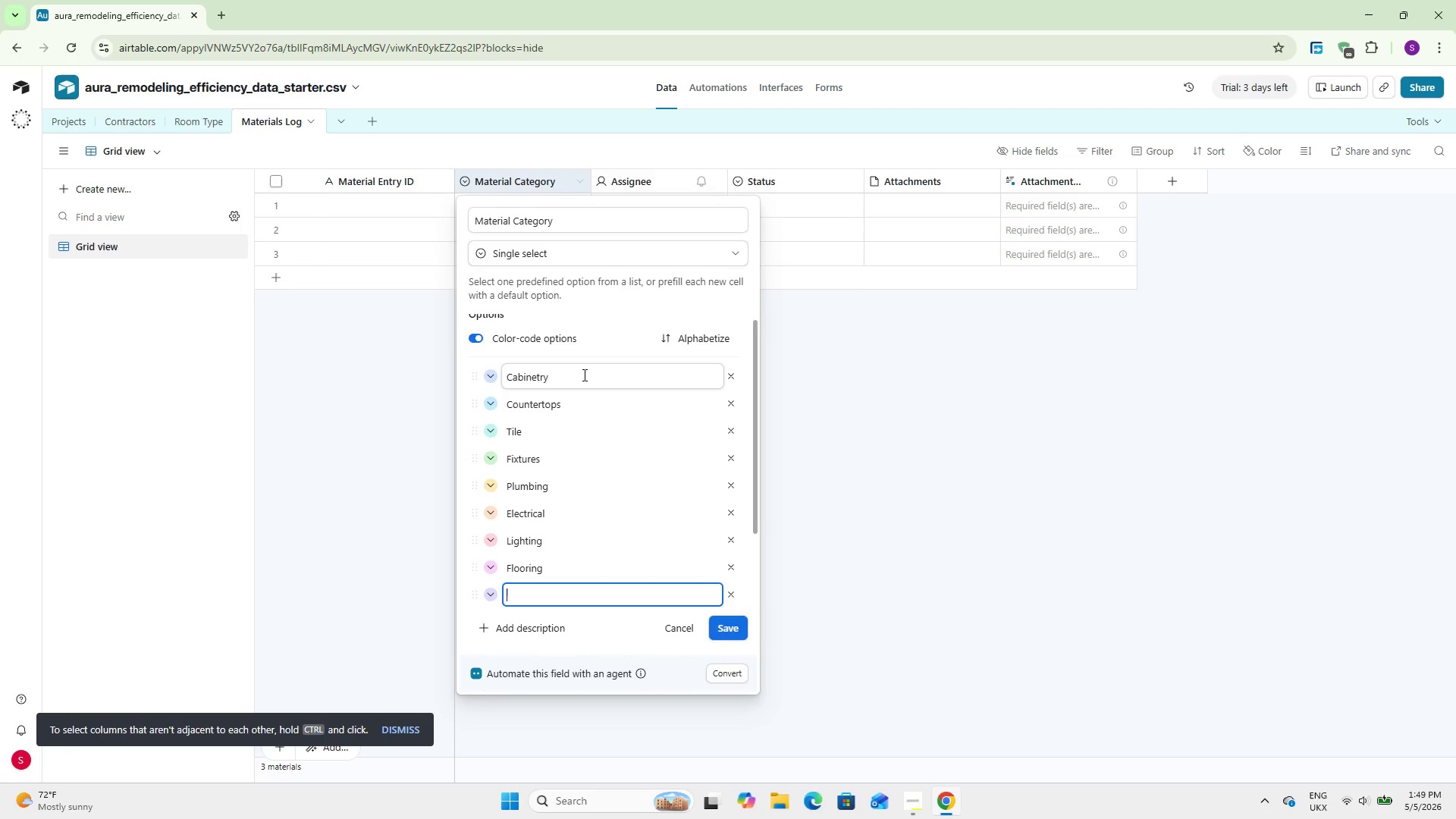 
type(Paint)
 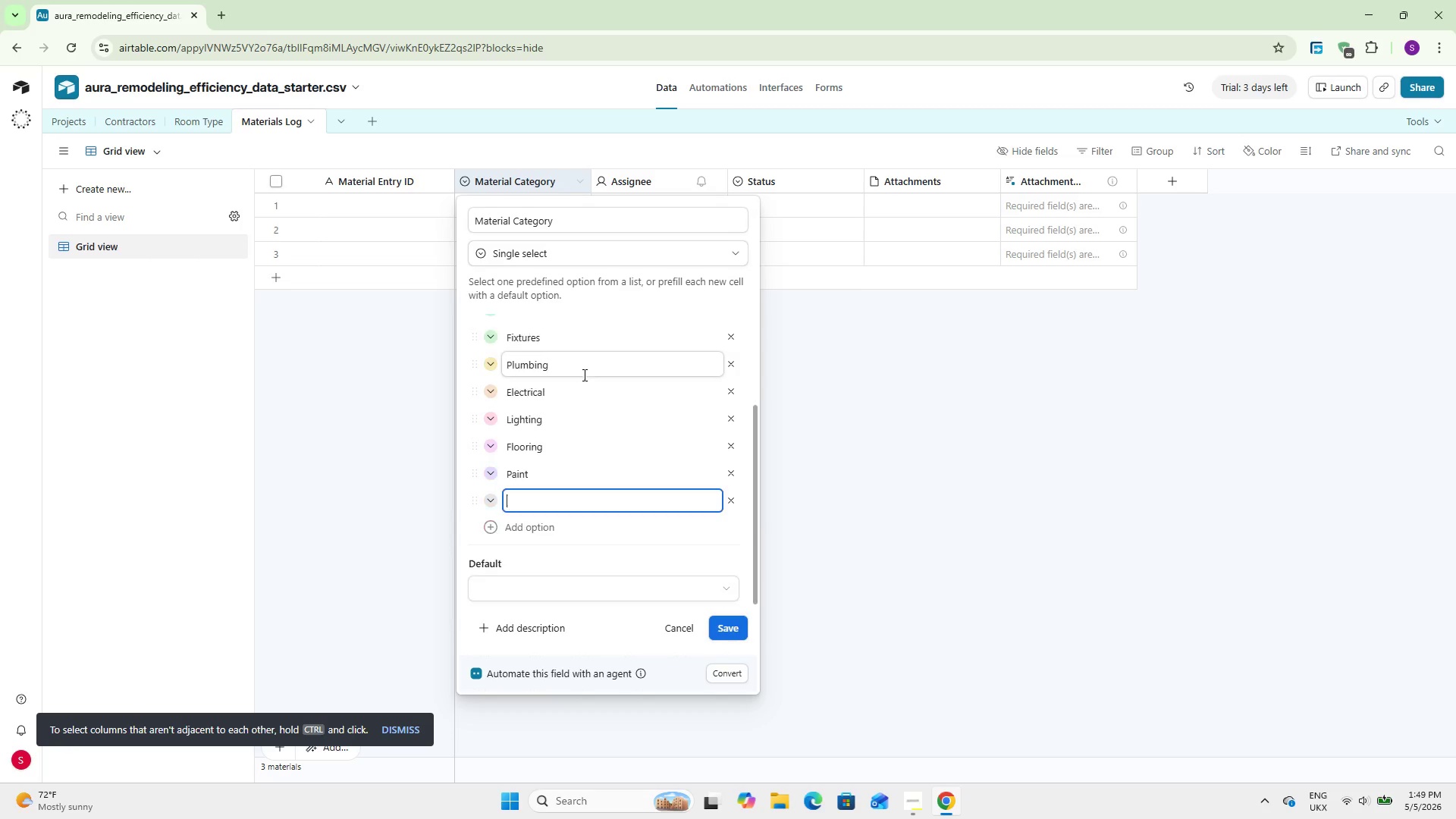 
key(Enter)
 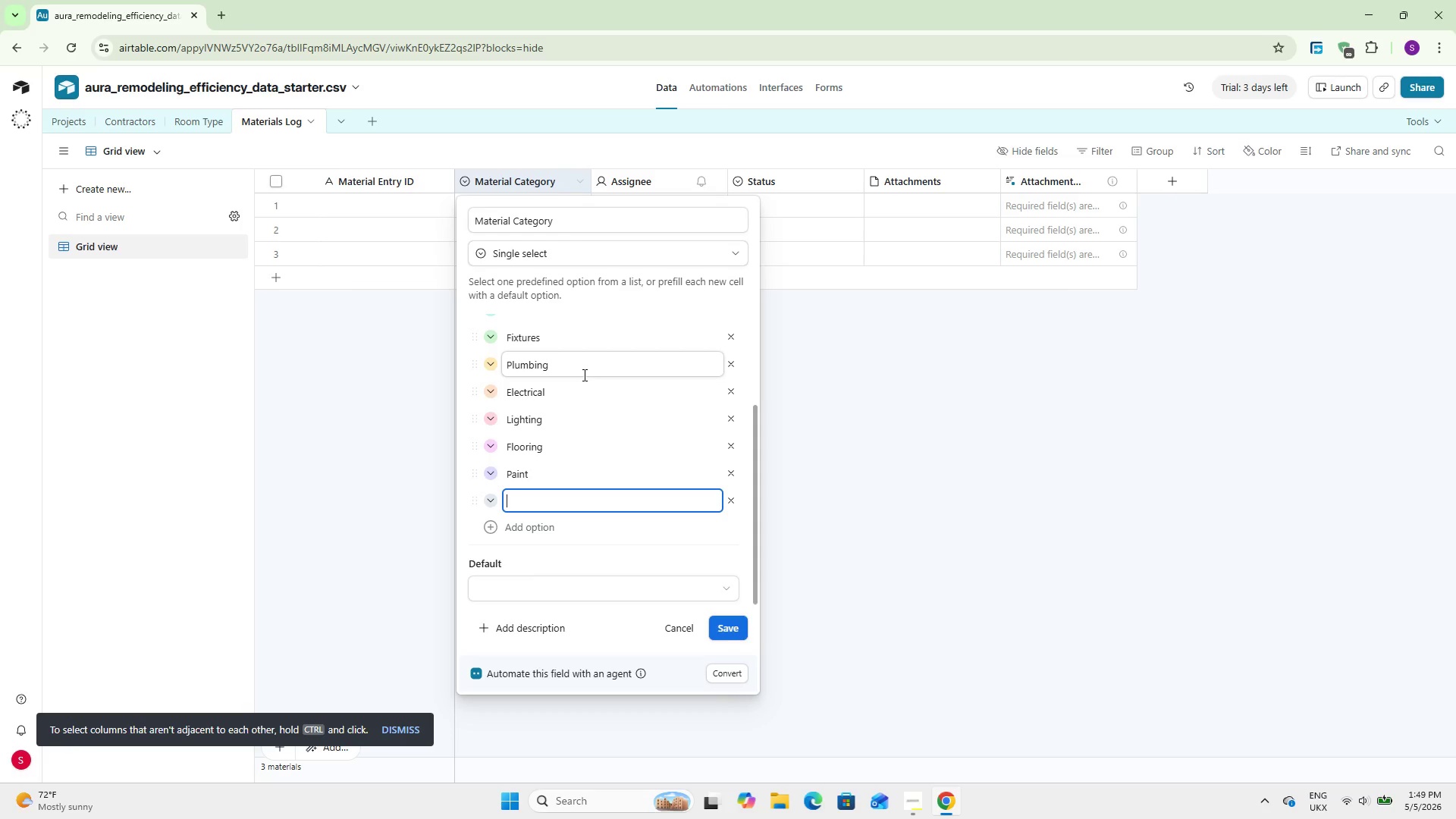 
type(Hardware)
 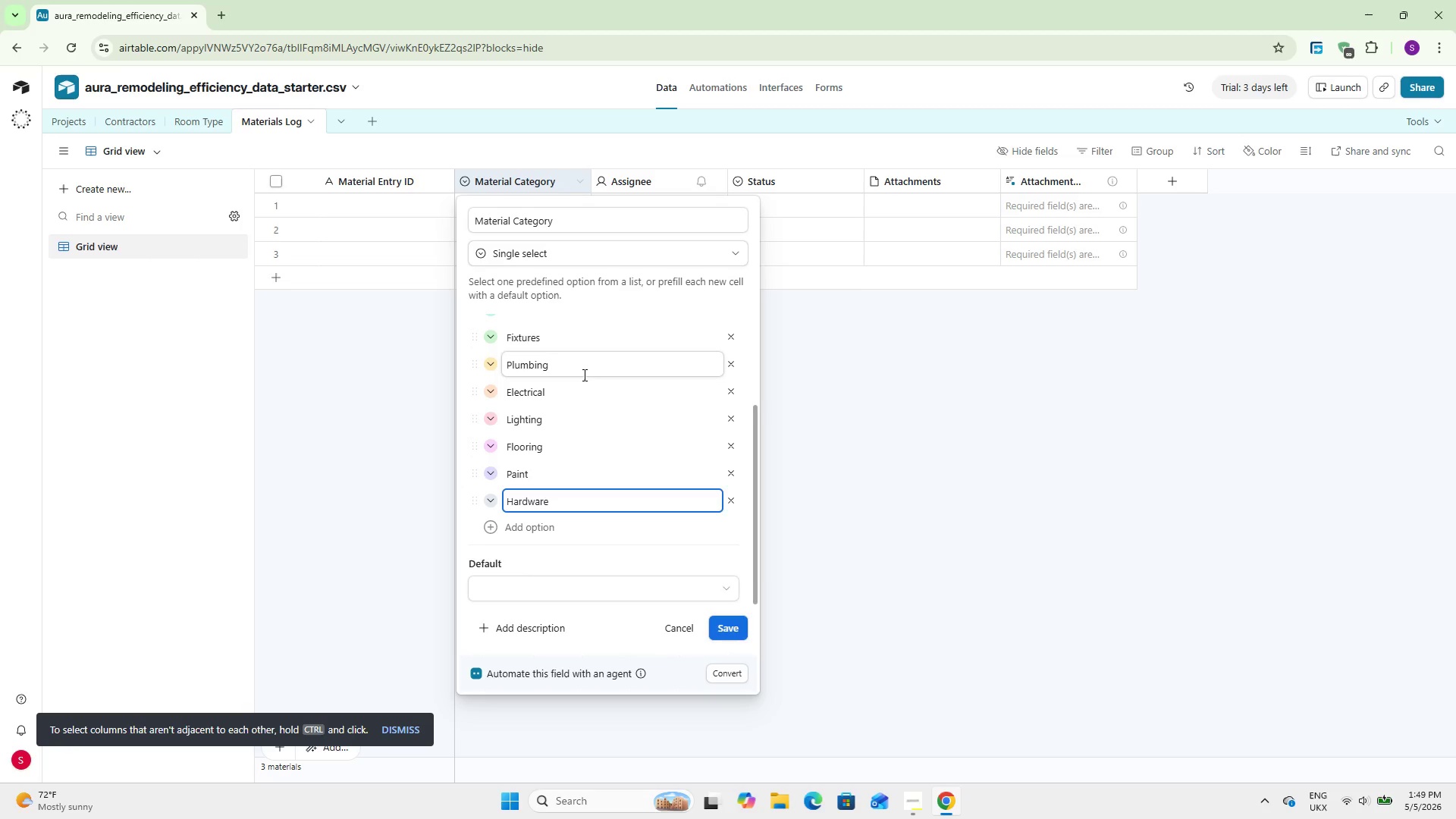 
key(Enter)
 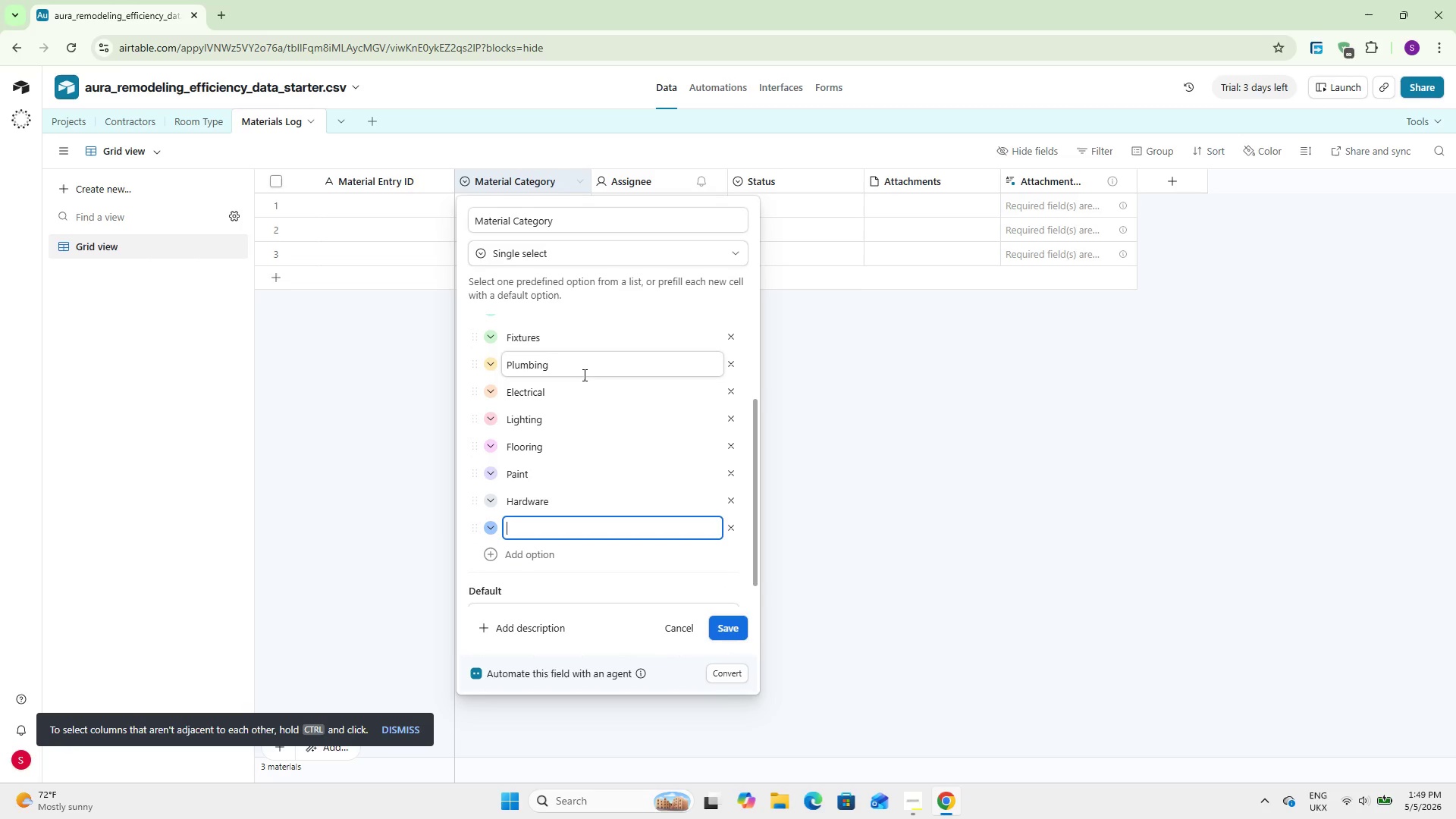 
type(Other)
 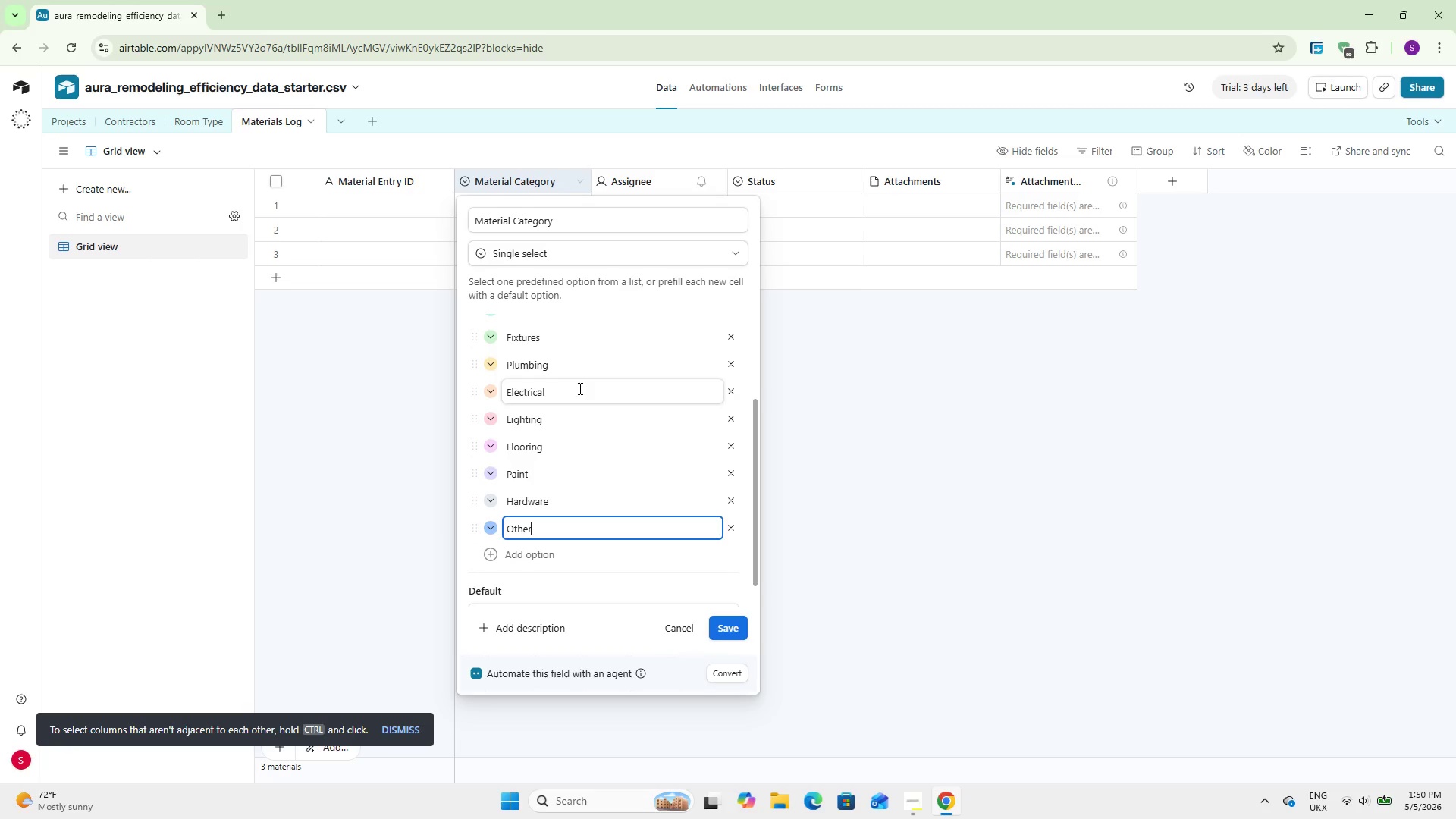 
left_click([730, 632])
 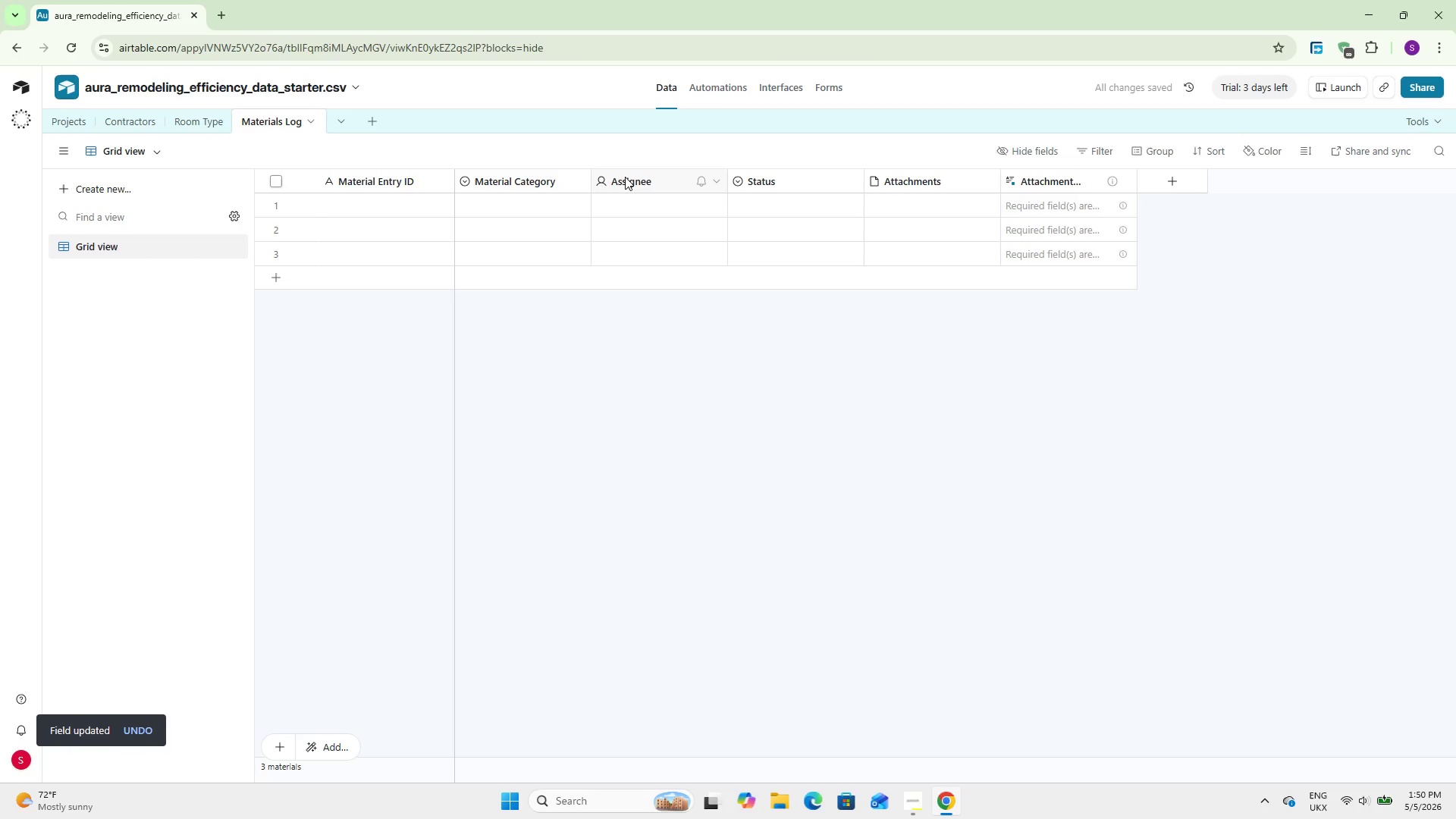 
double_click([625, 175])
 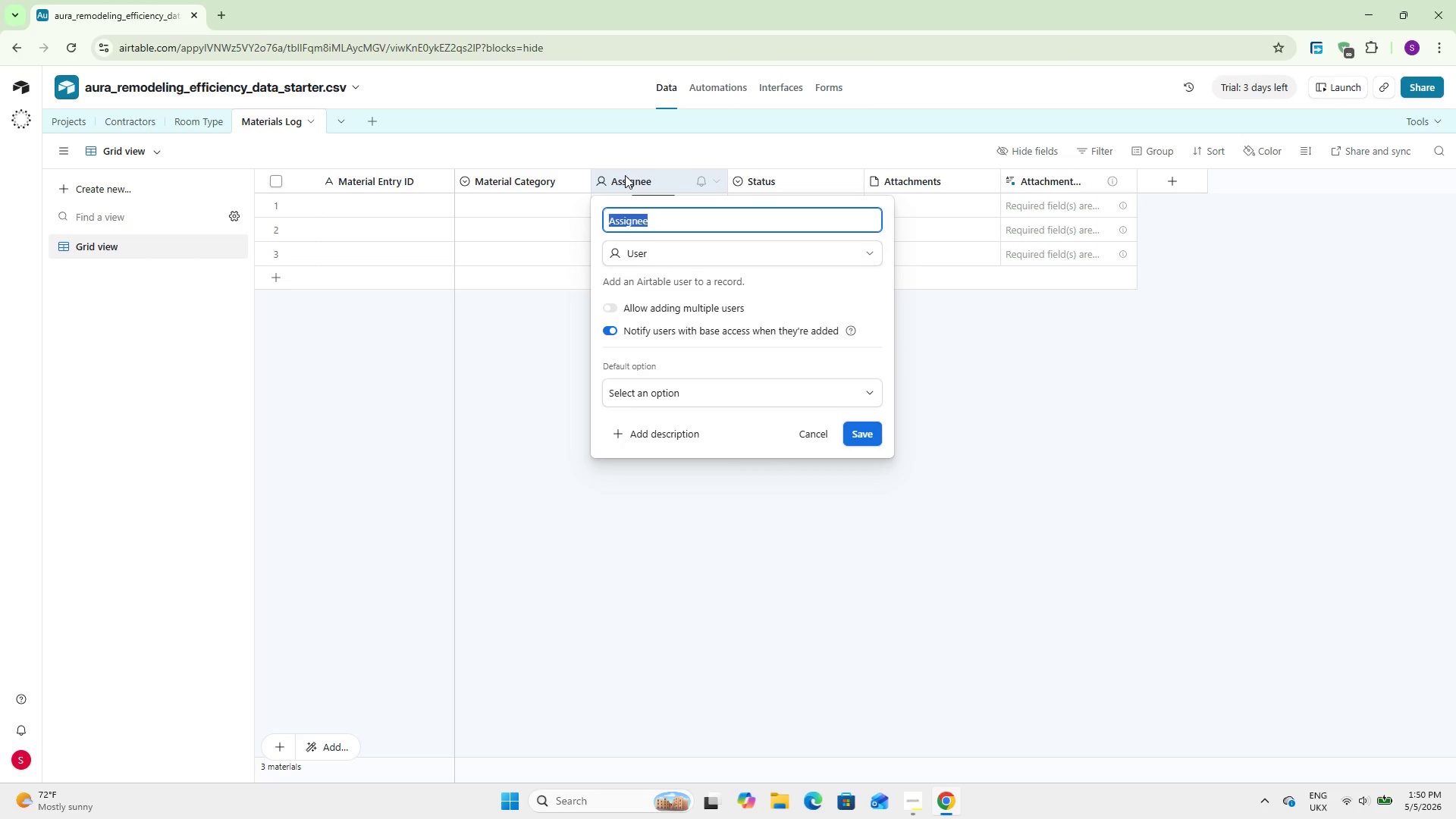 
wait(27.03)
 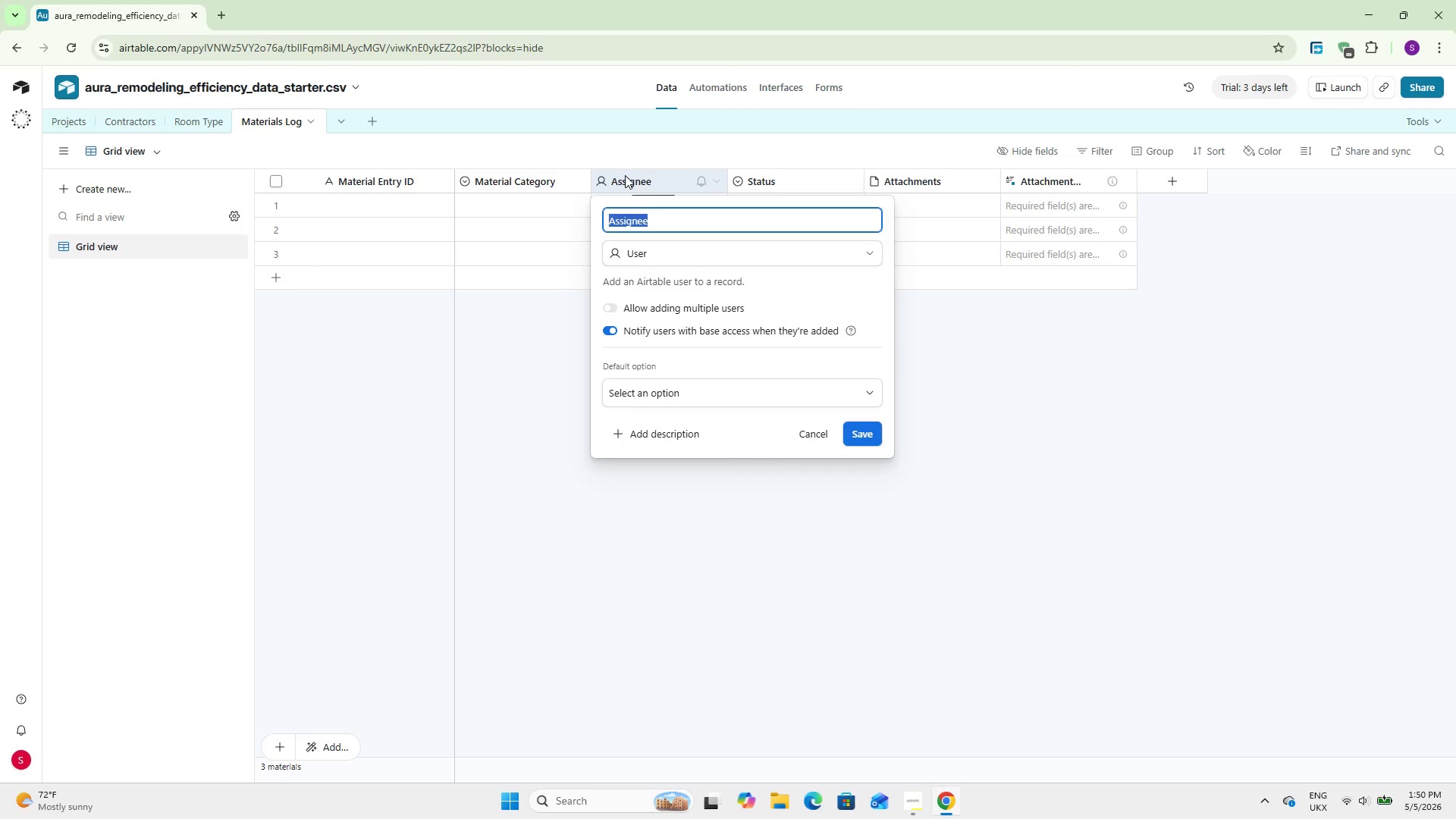 
type(Quoted Unit Cost)
 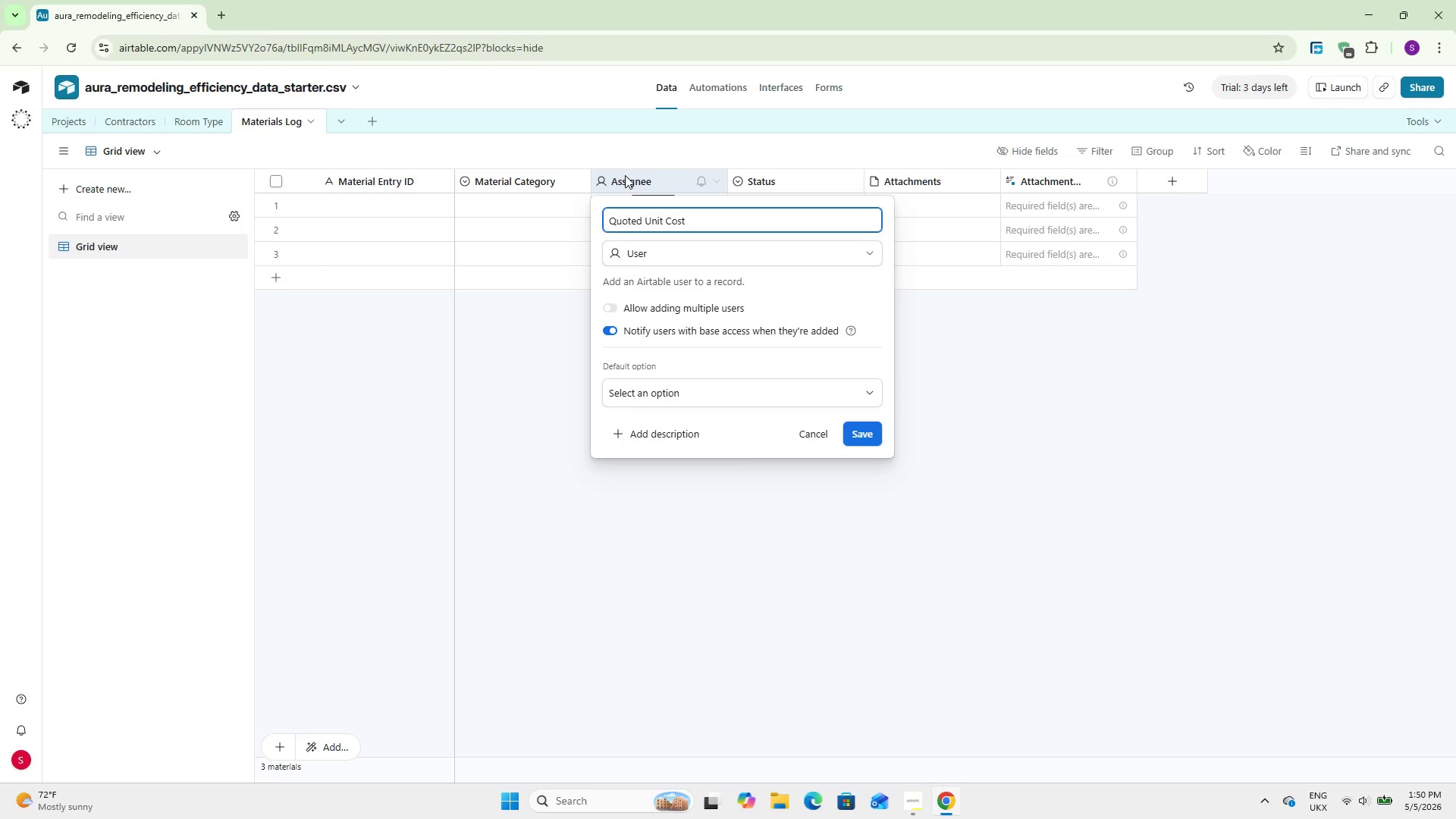 
left_click([695, 252])
 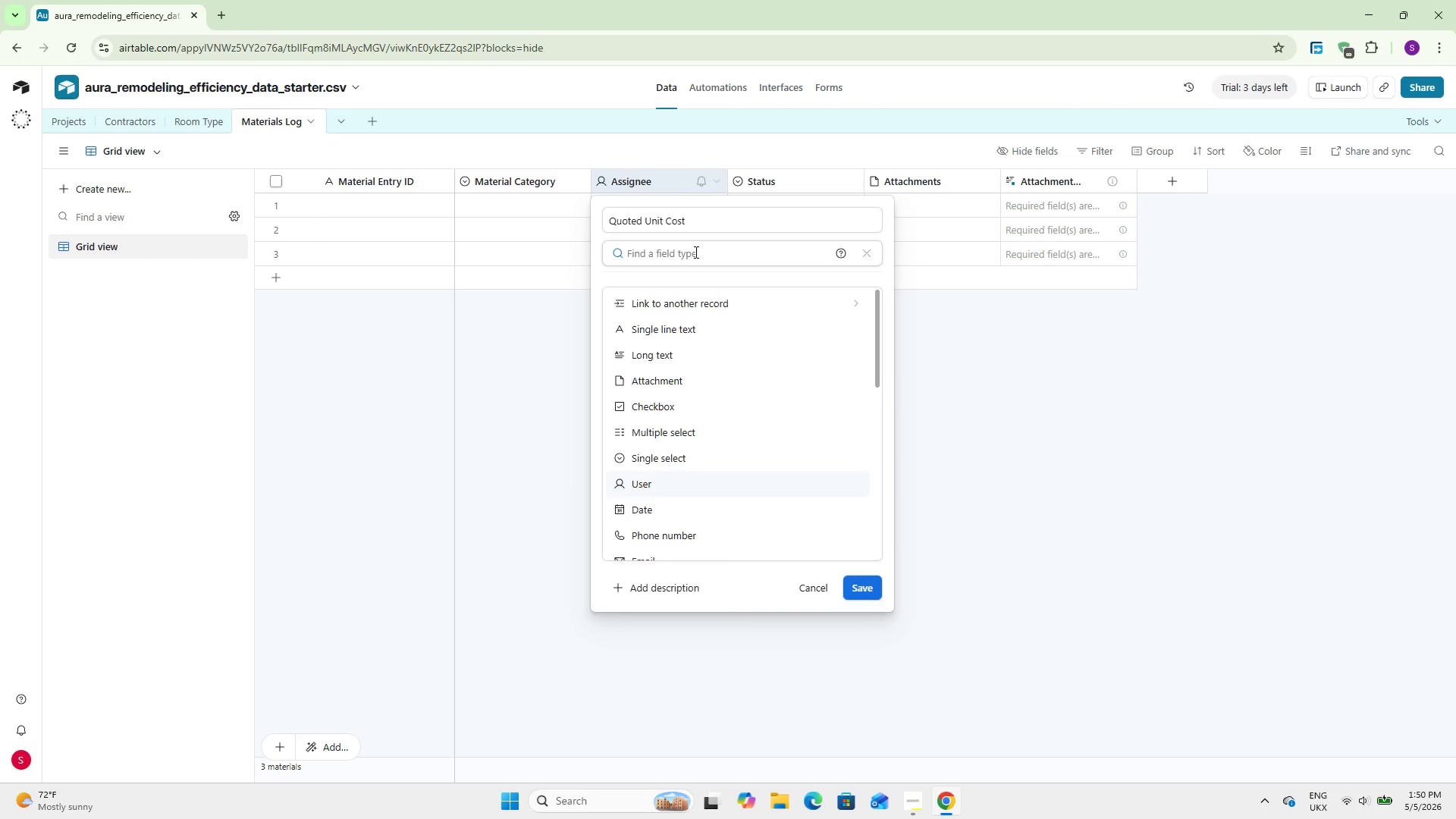 
type(curr)
 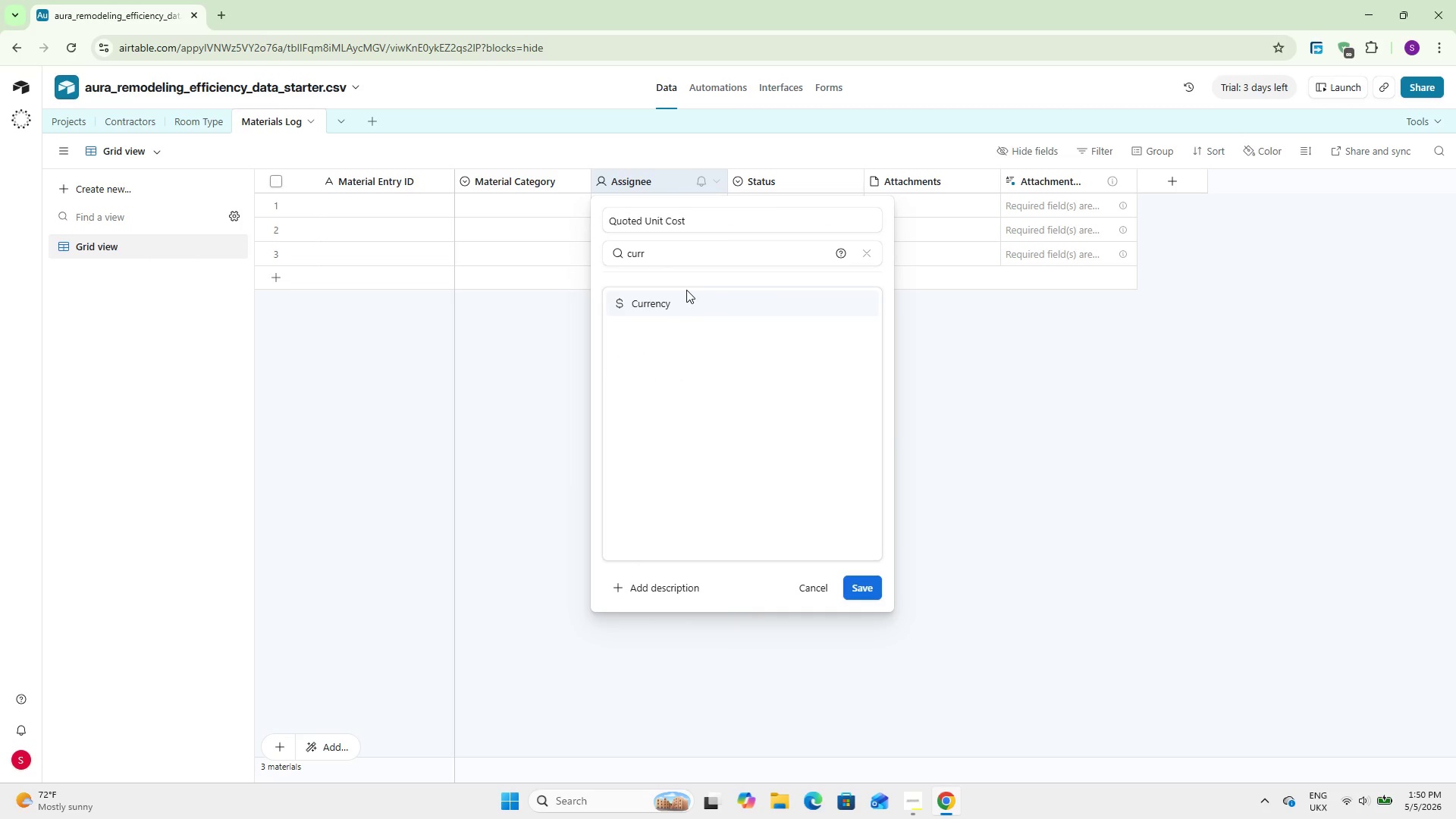 
double_click([678, 307])
 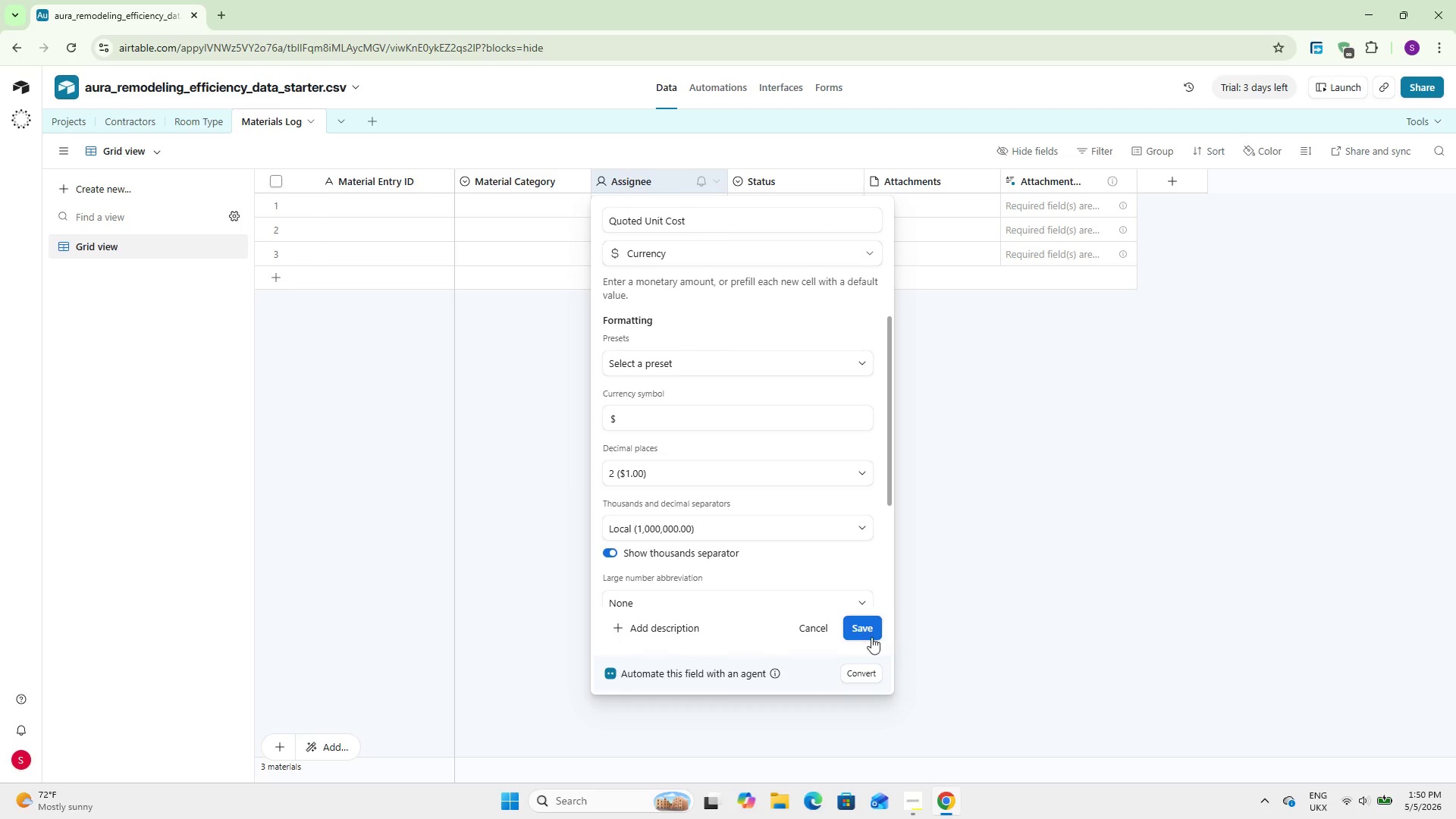 
left_click([860, 637])
 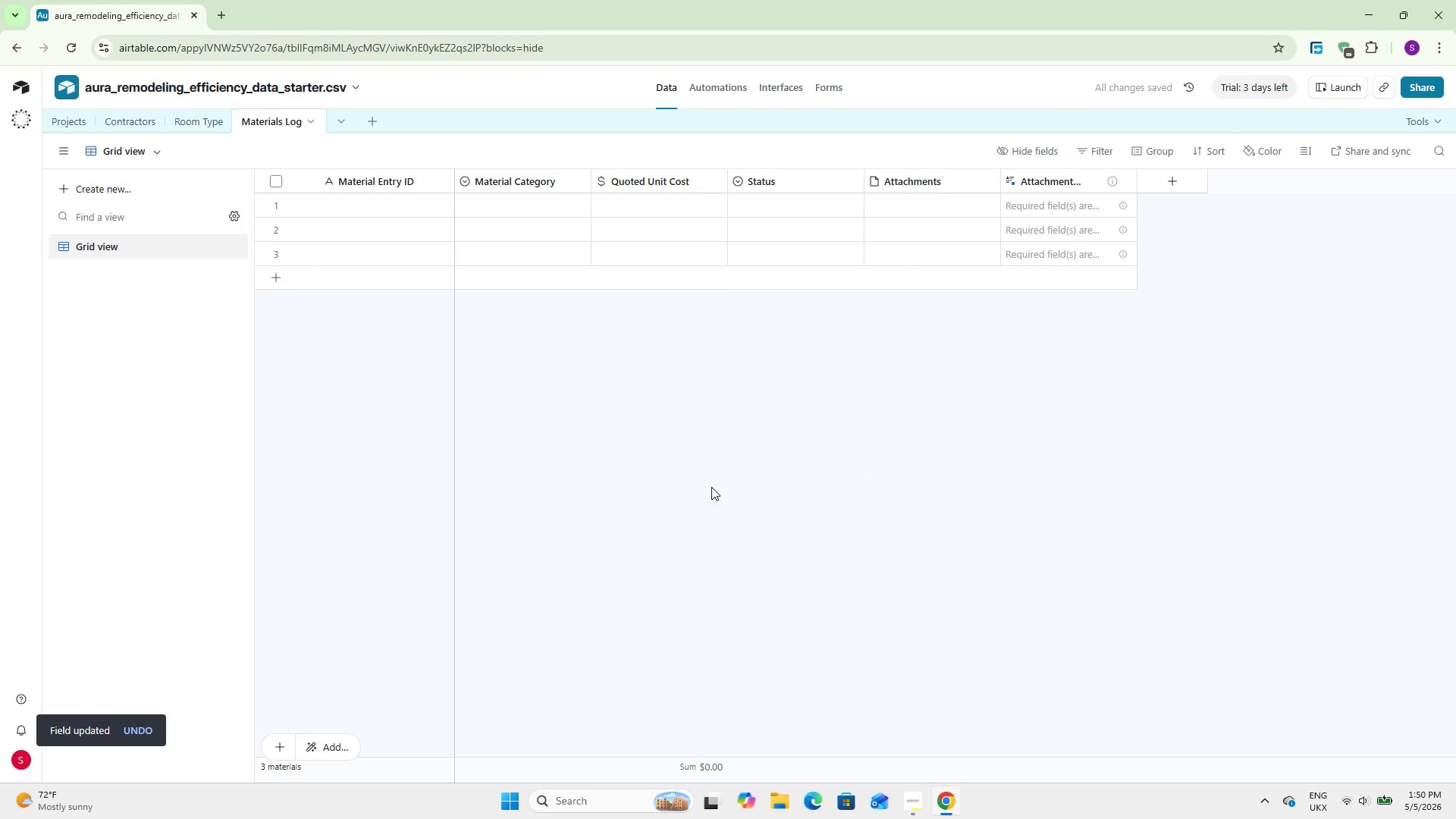 
wait(5.48)
 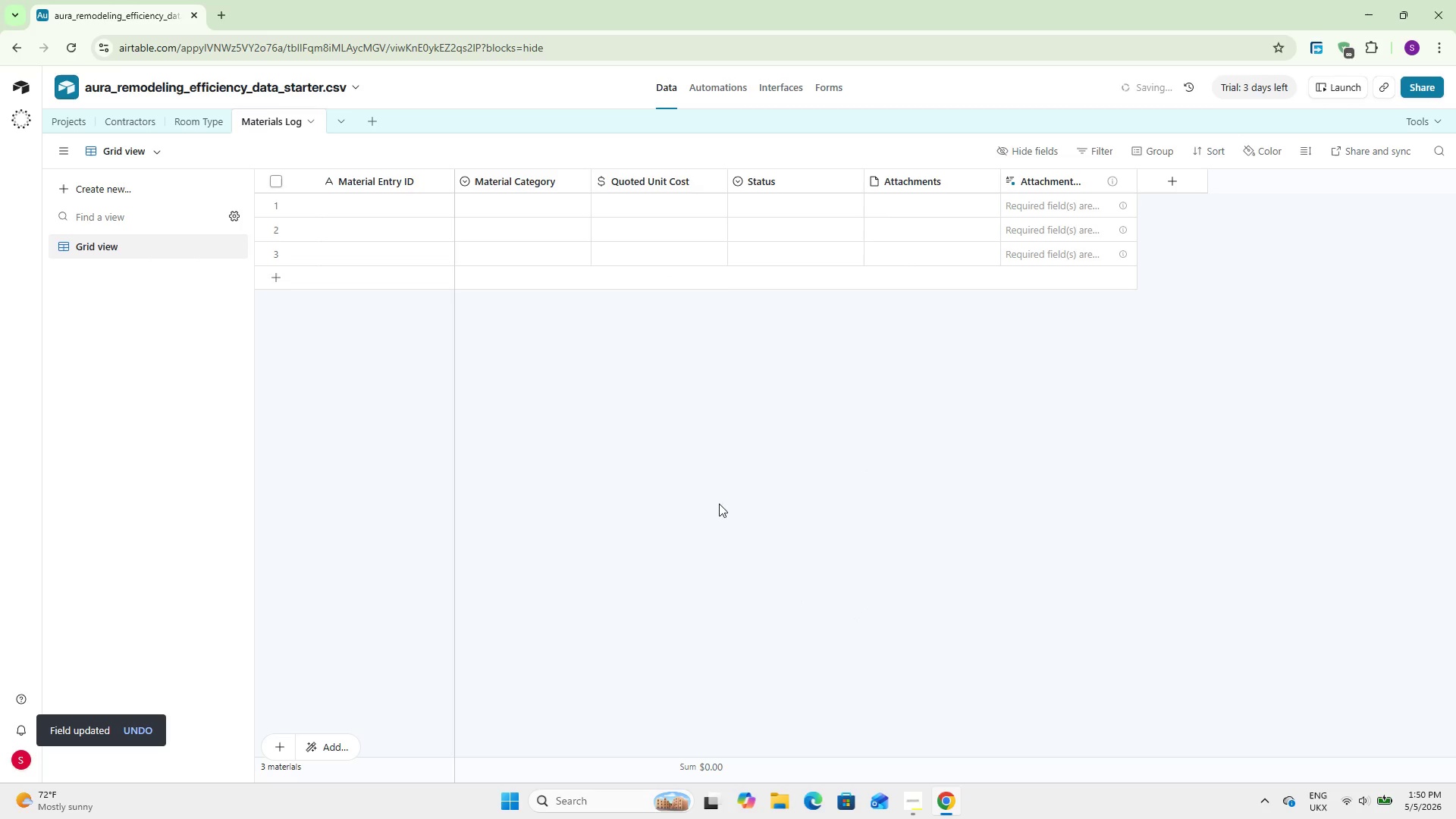 
double_click([777, 177])
 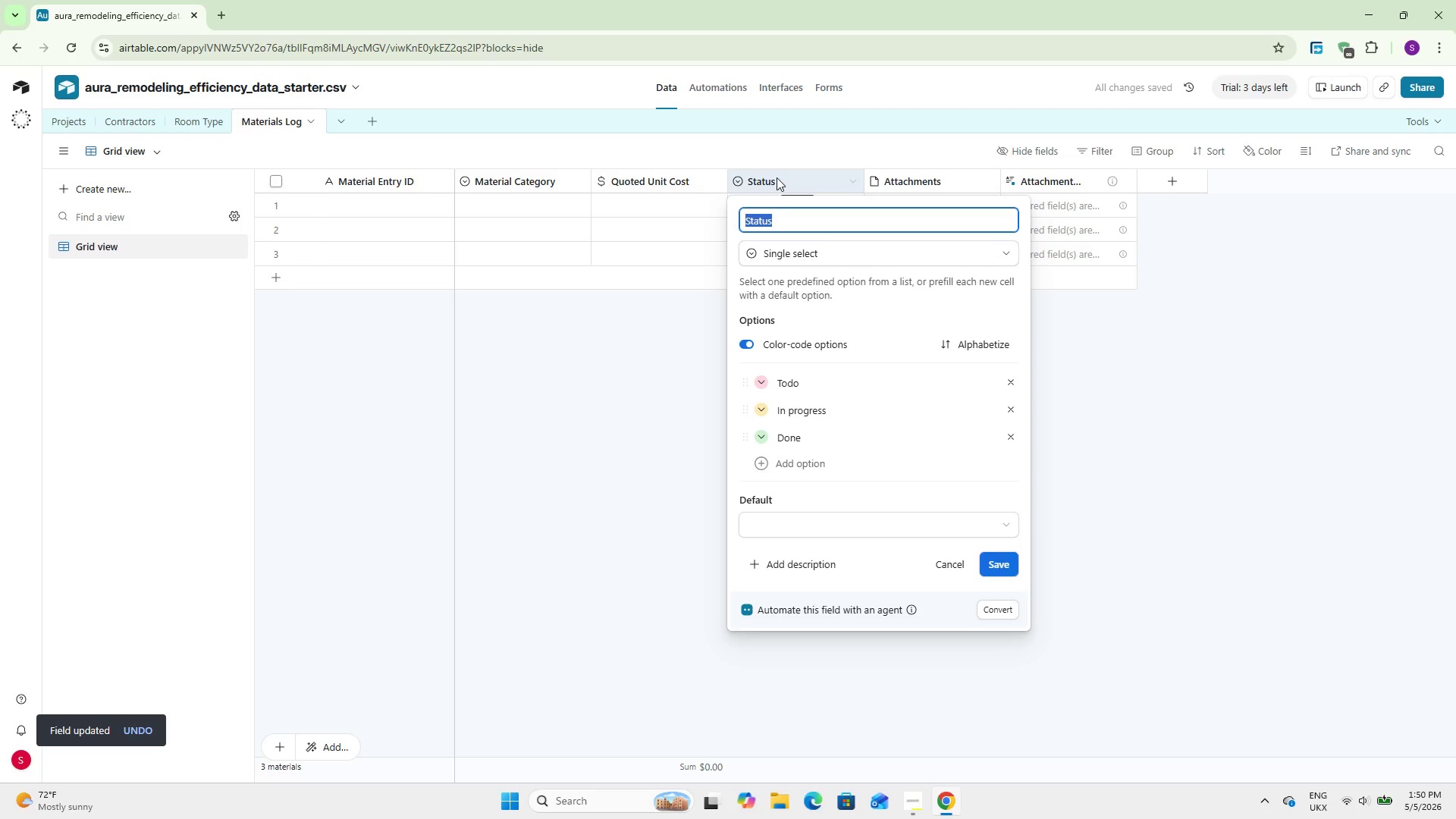 
type(Final I)
key(Backspace)
type(Unit Cost)
 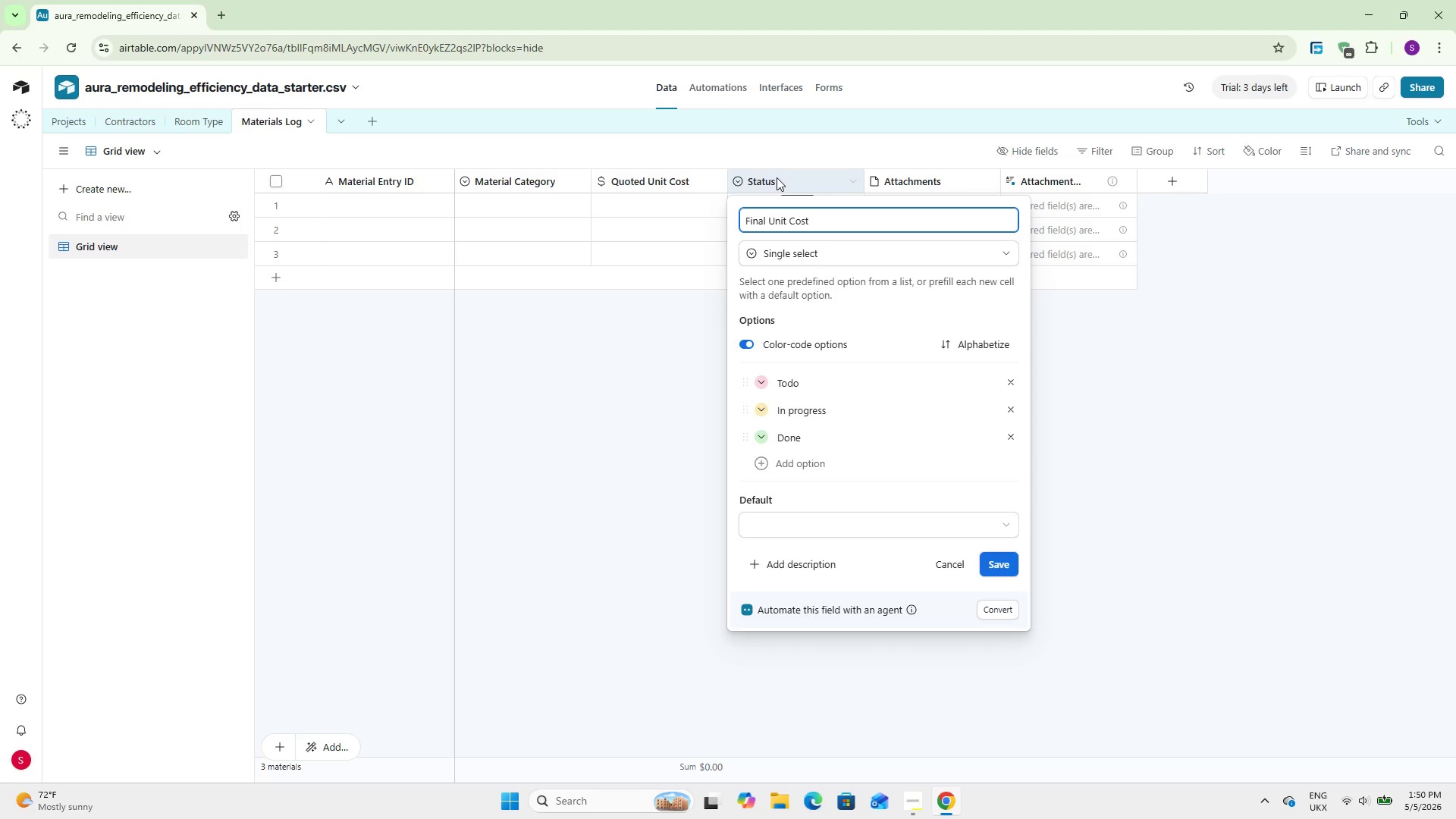 
left_click([823, 258])
 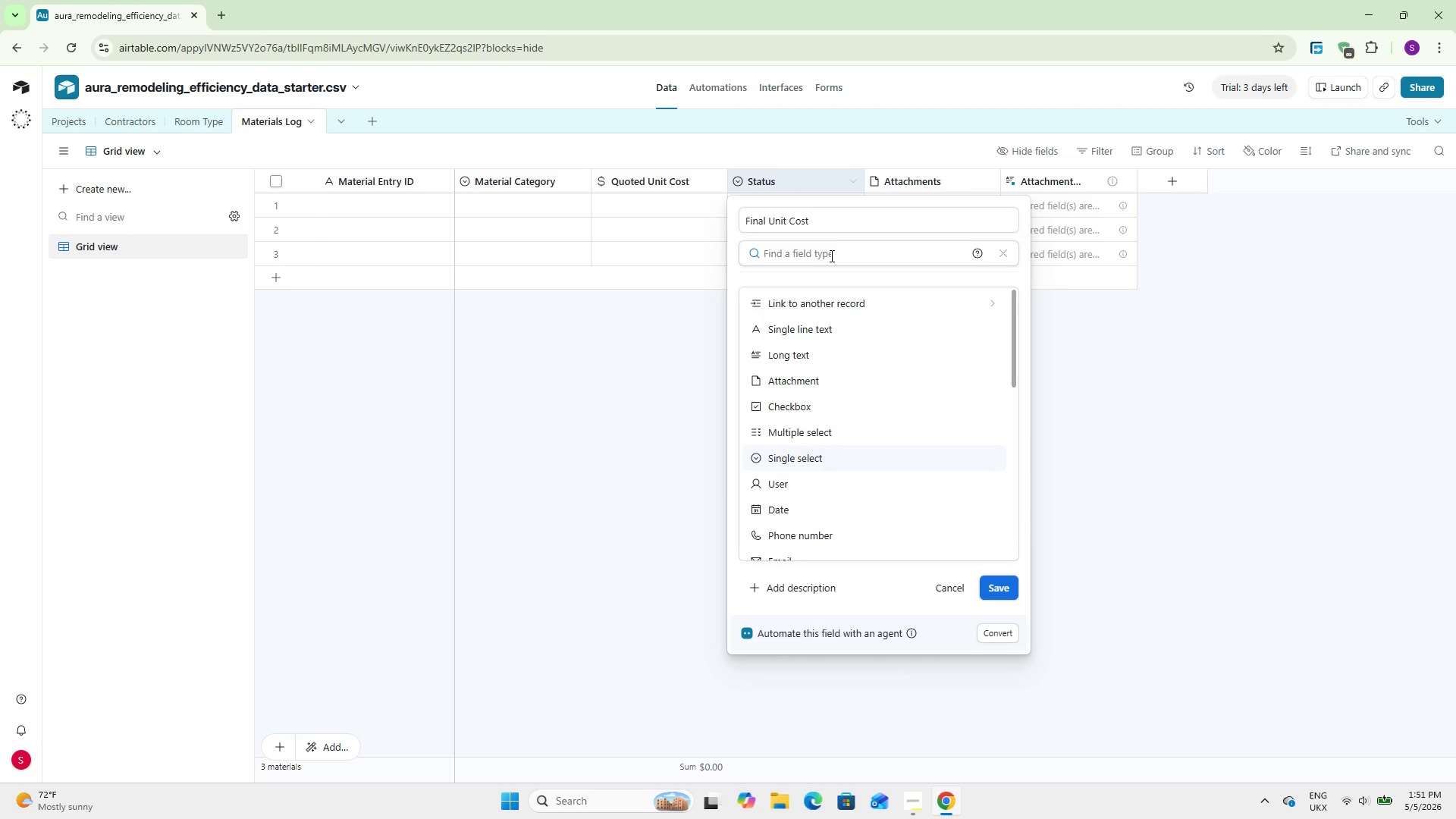 
key(C)
 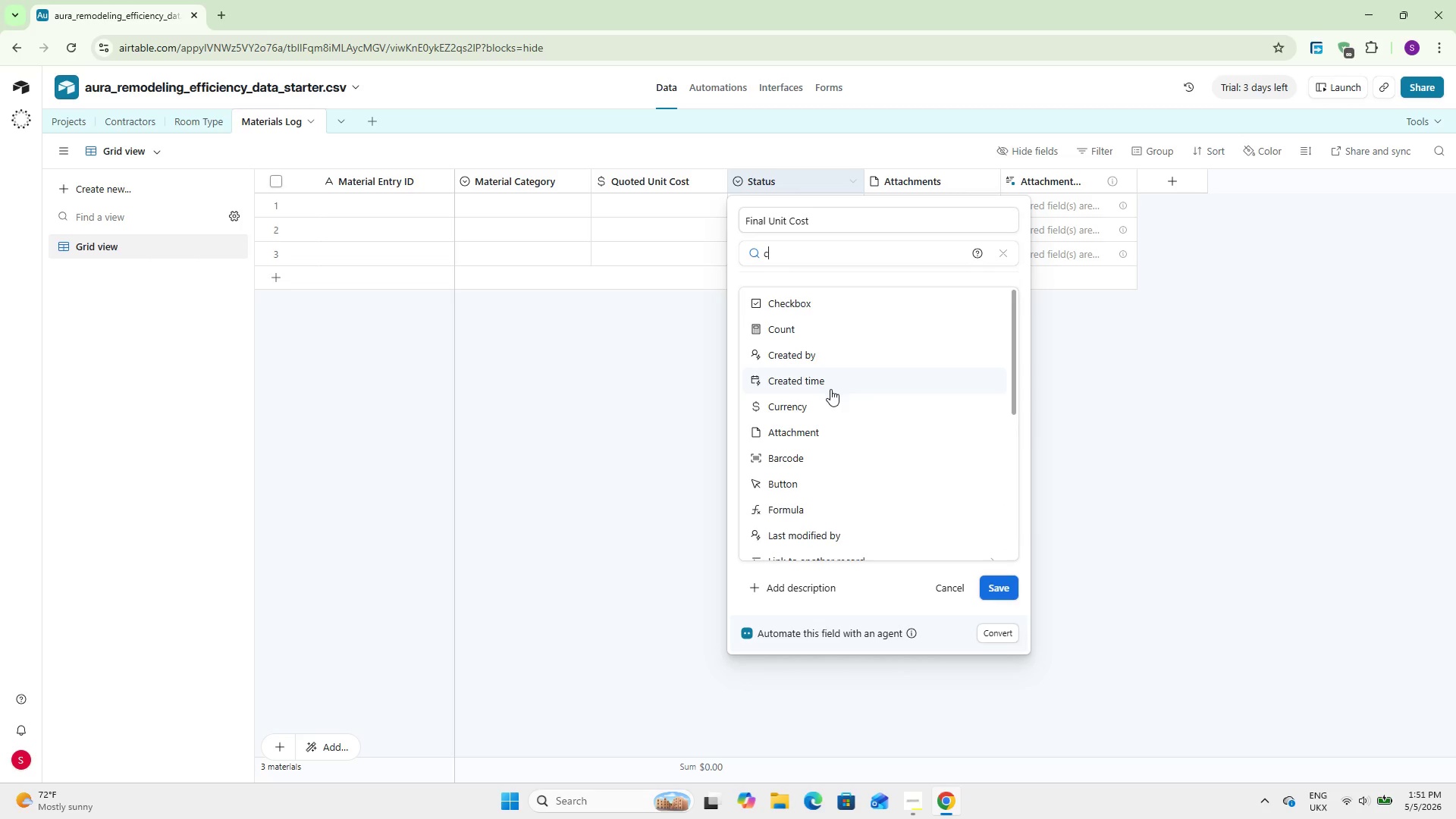 
left_click([830, 403])
 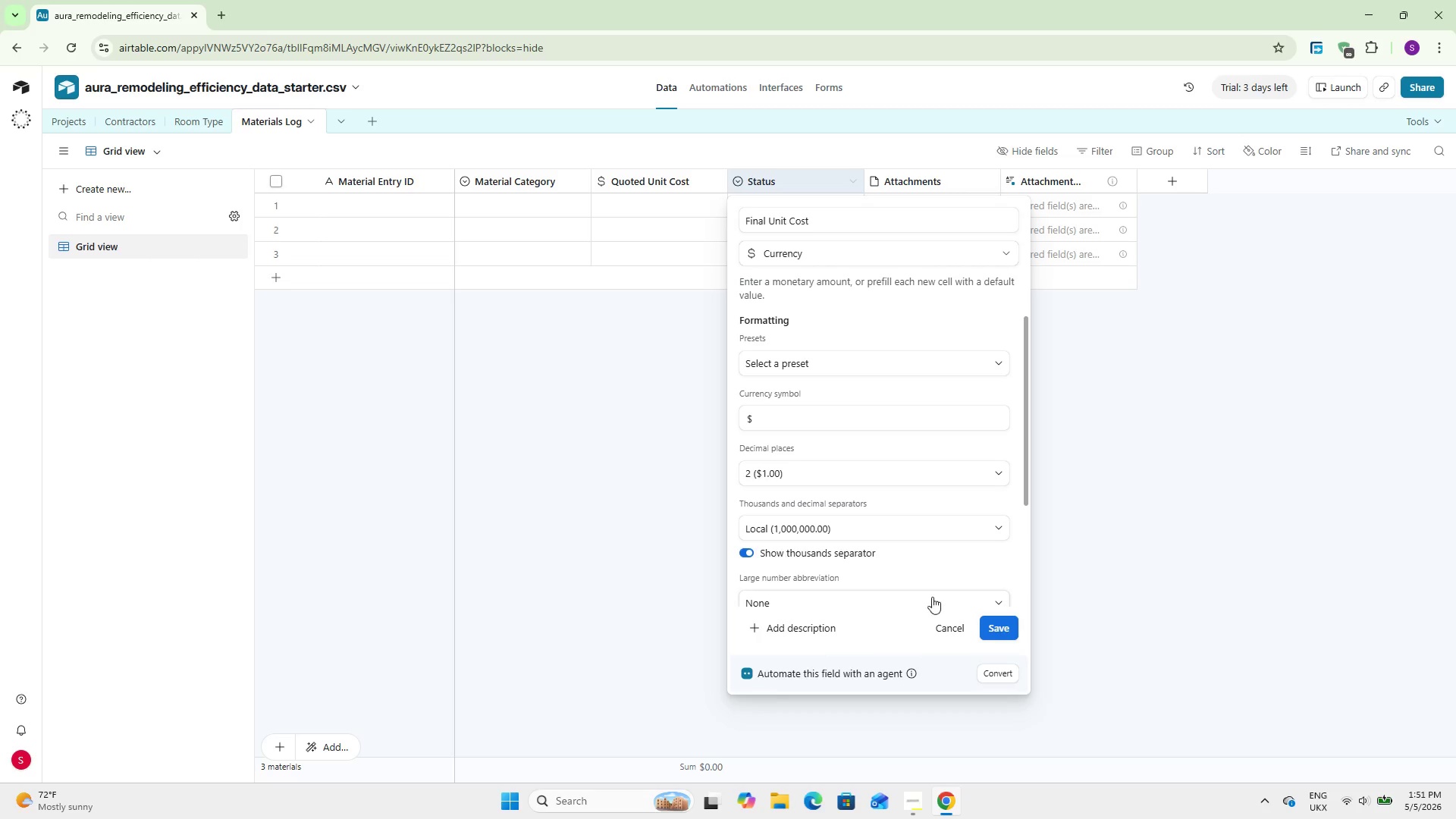 
left_click([999, 632])
 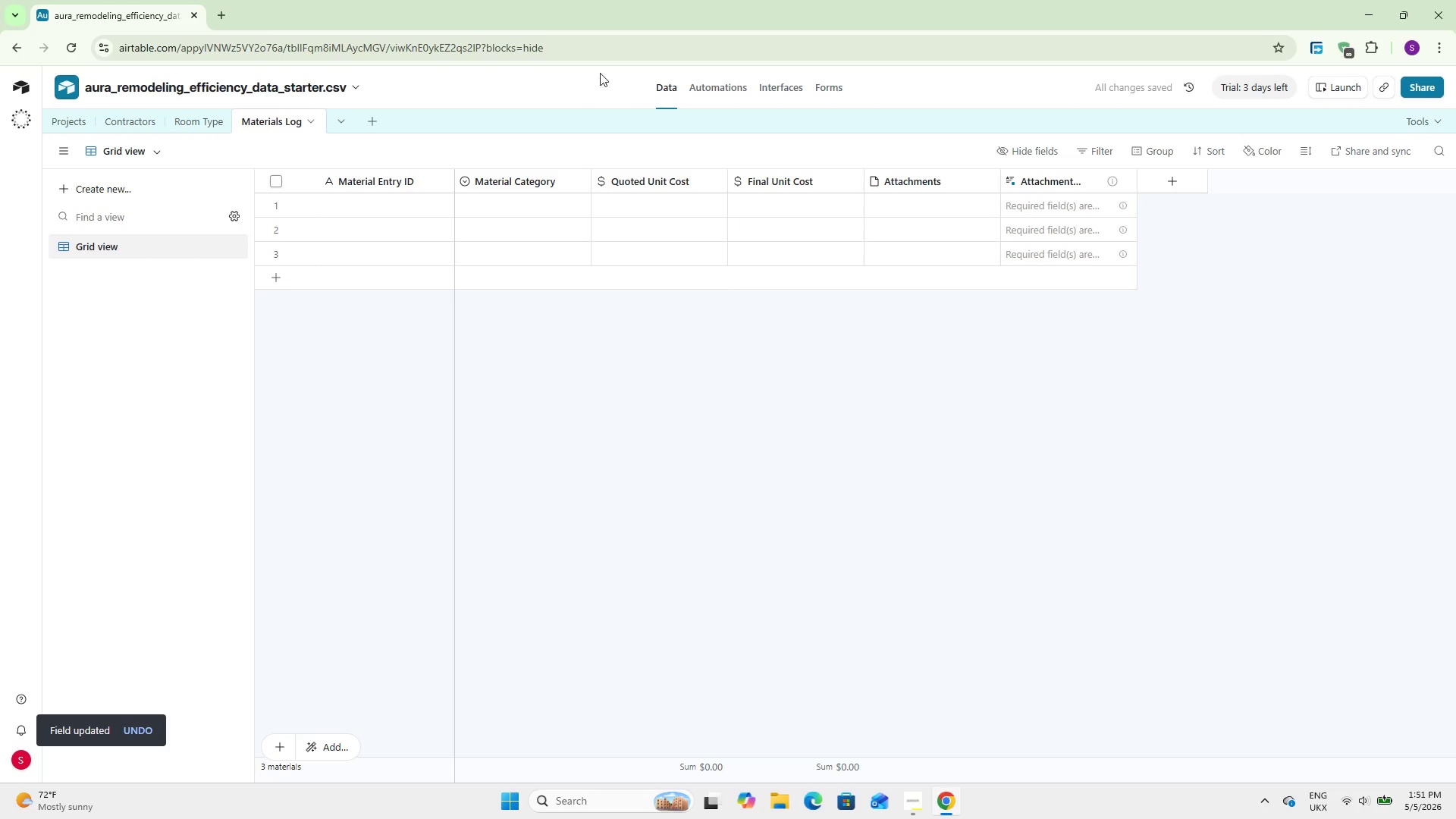 
wait(9.44)
 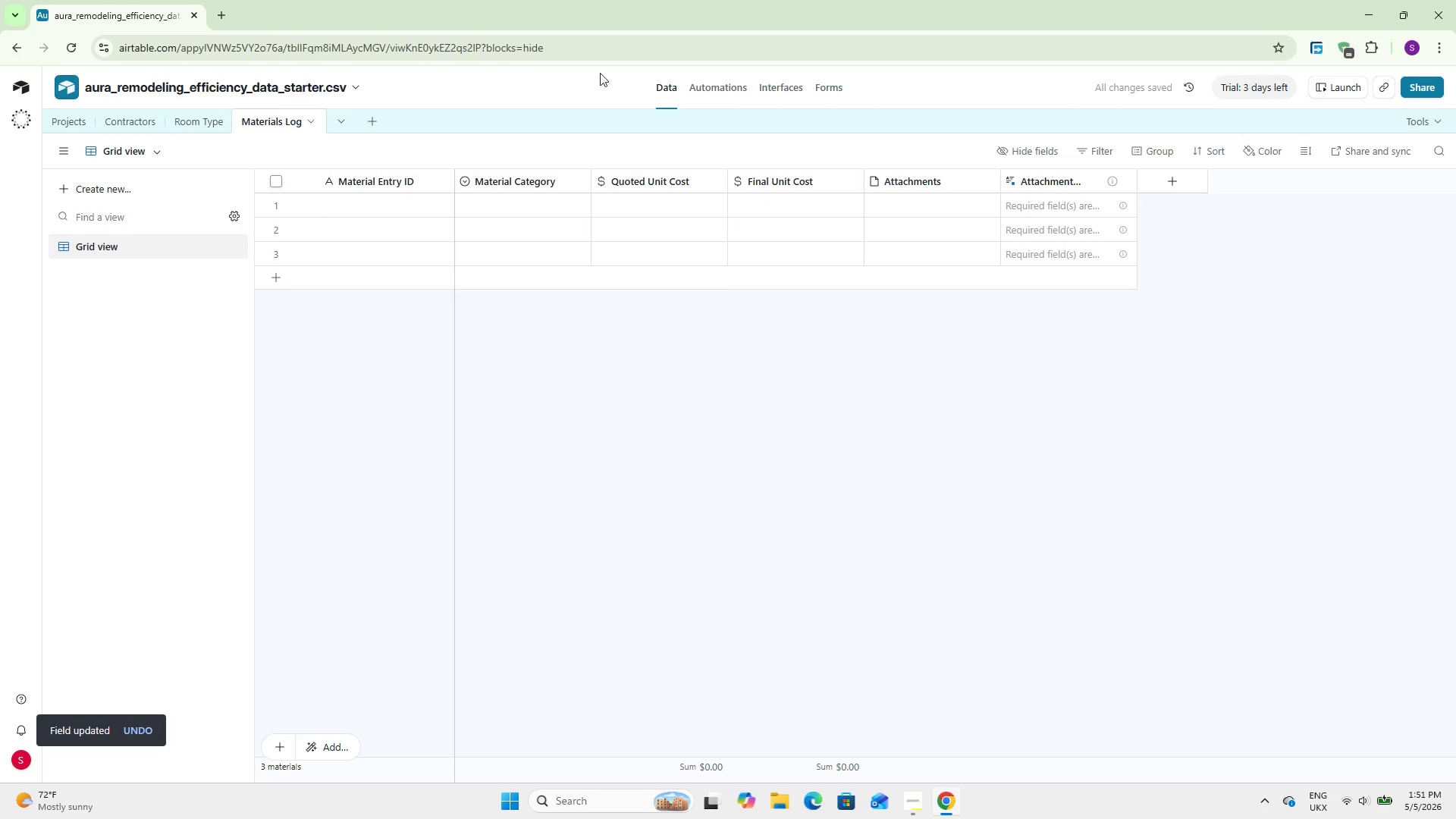 
double_click([902, 174])
 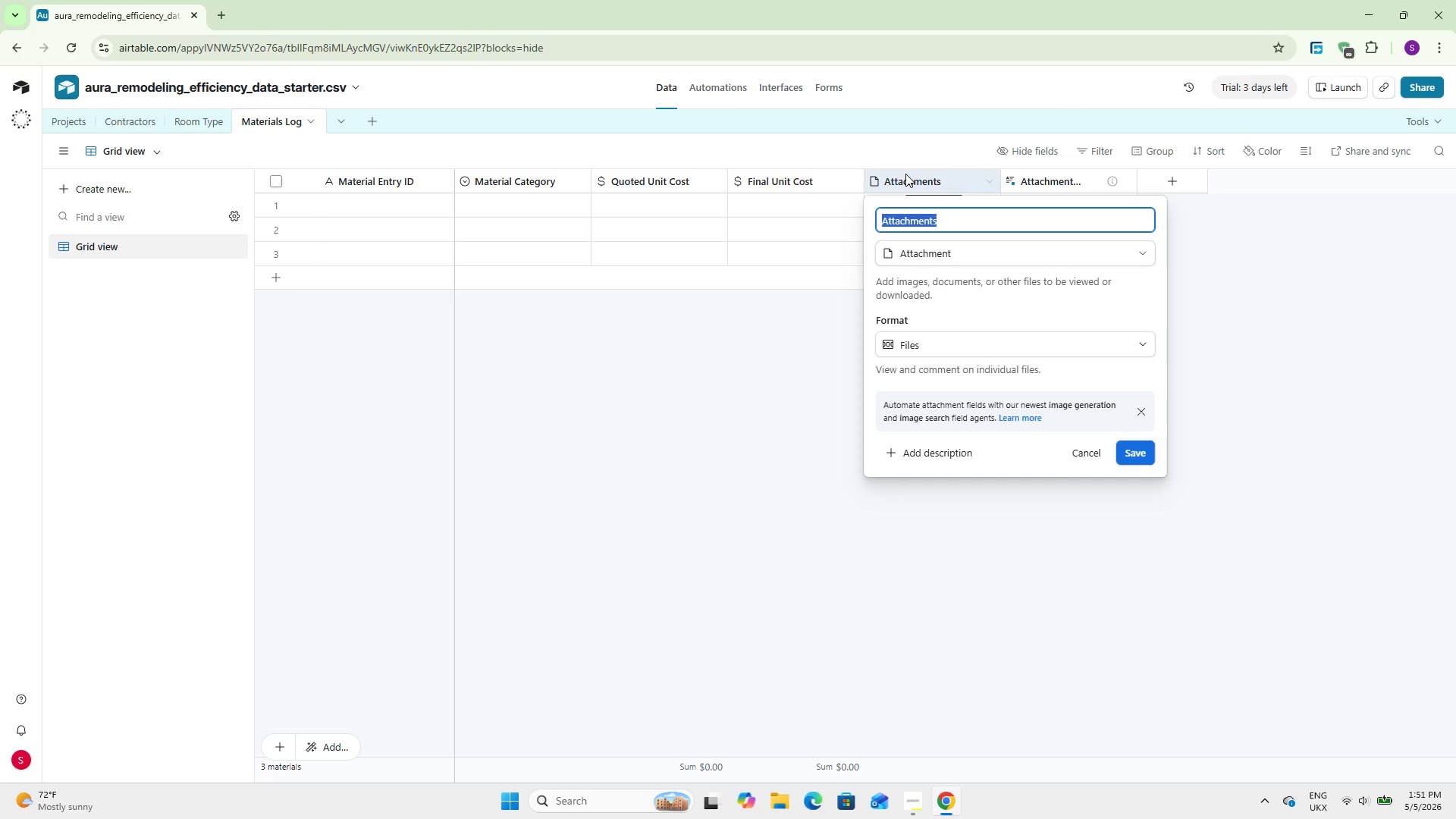 
hold_key(key=ShiftLeft, duration=0.42)
 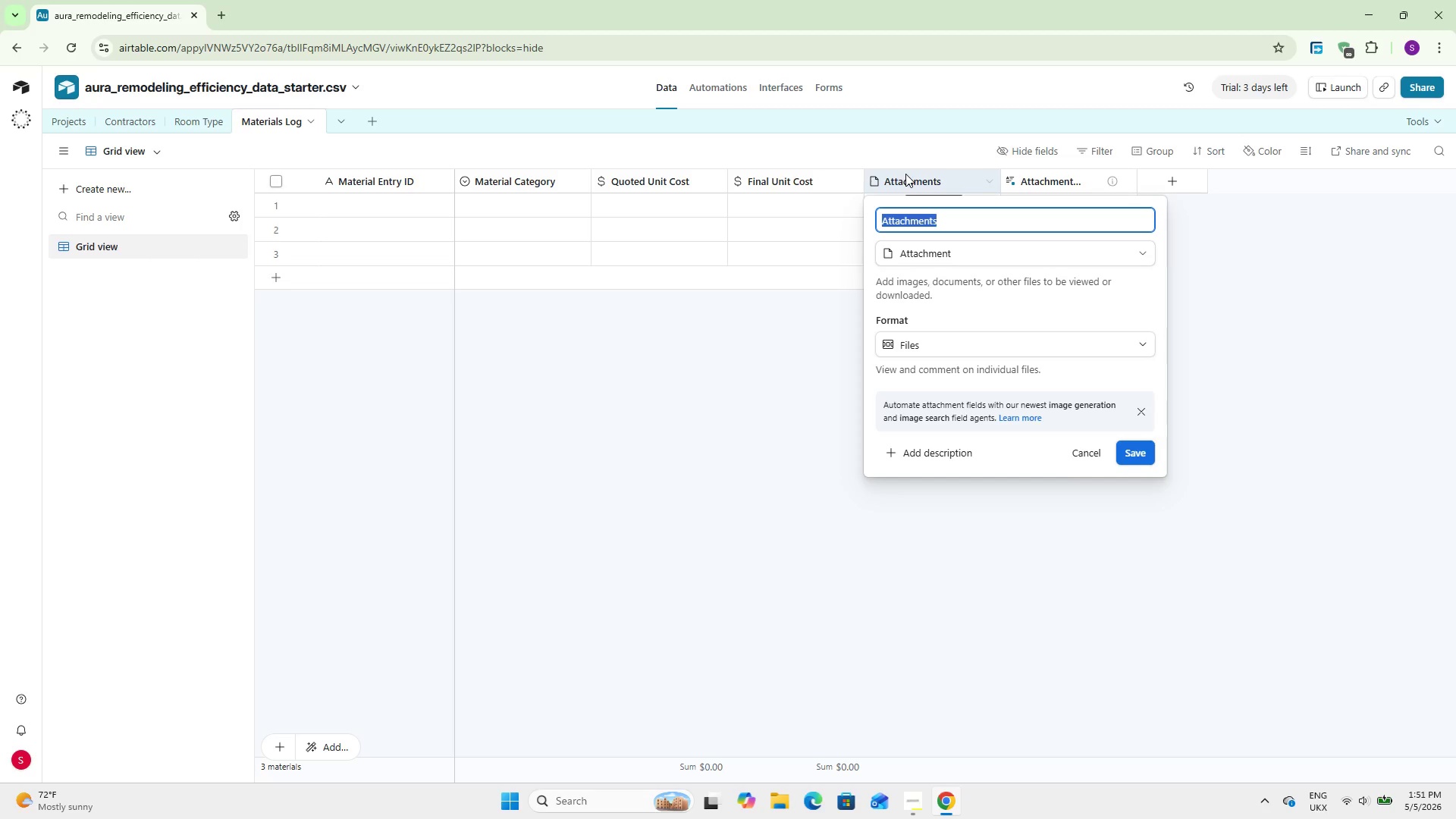 
type(Unit Cost Drift%)
 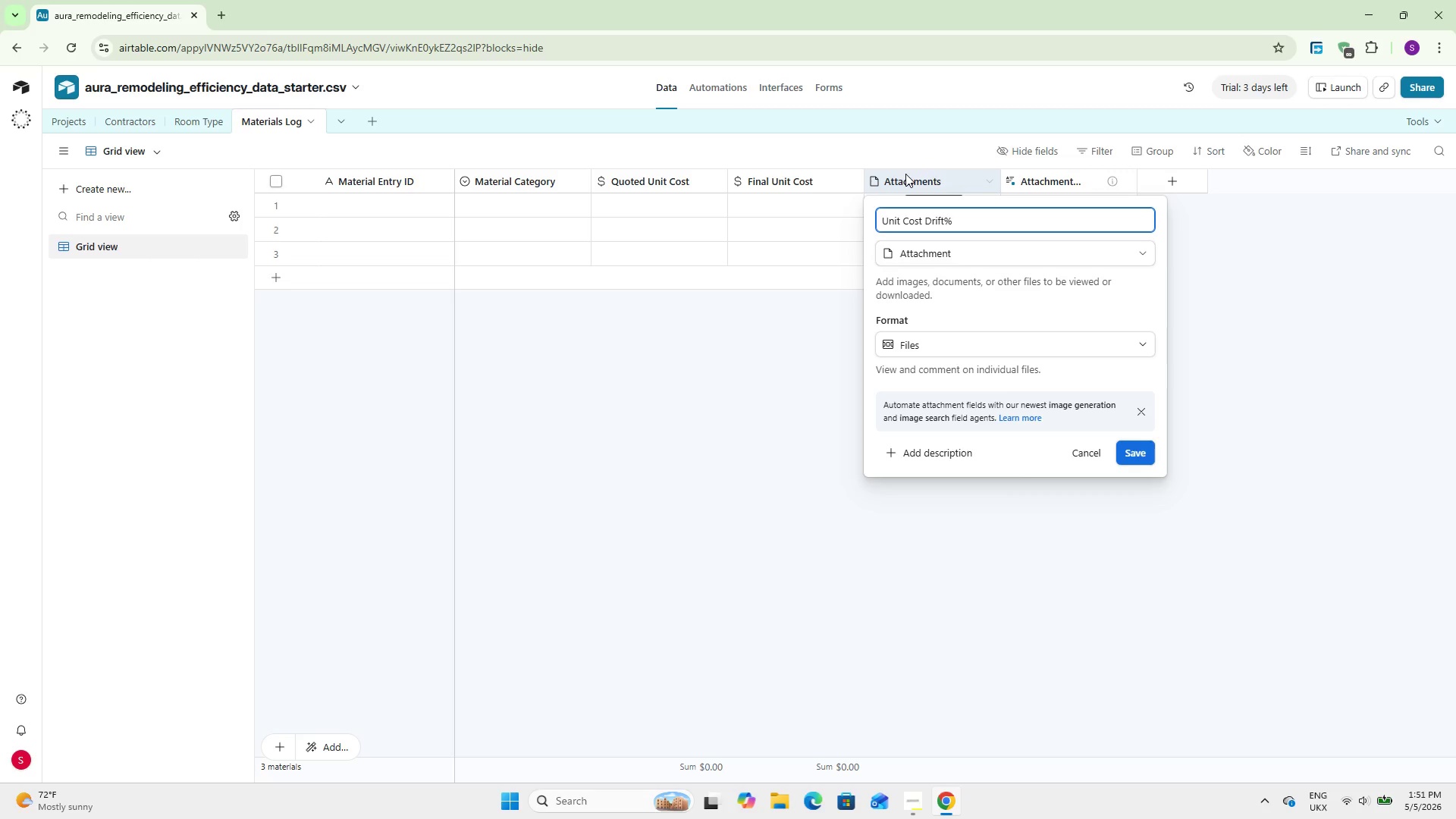 
left_click([945, 262])
 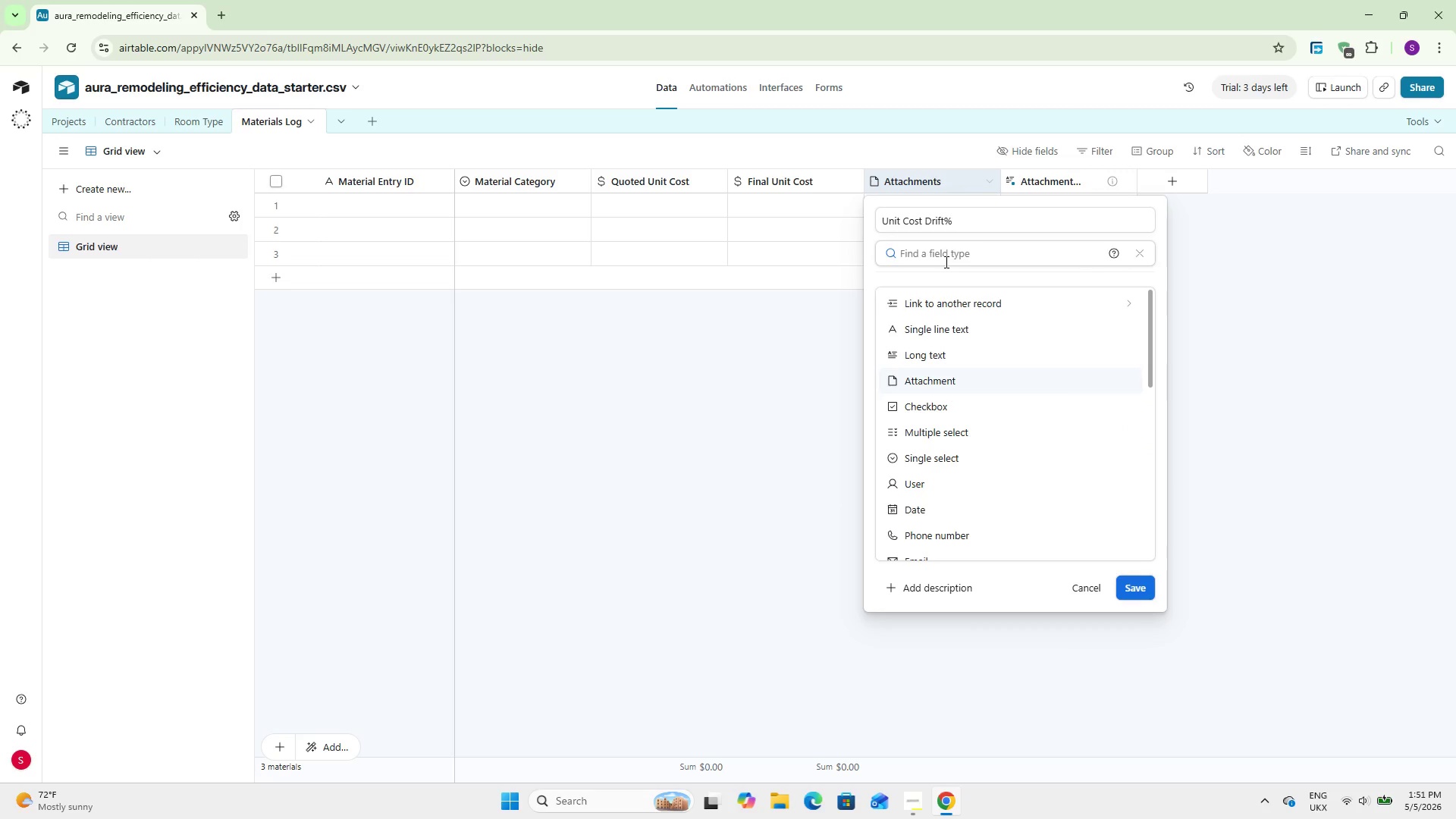 
type(for)
 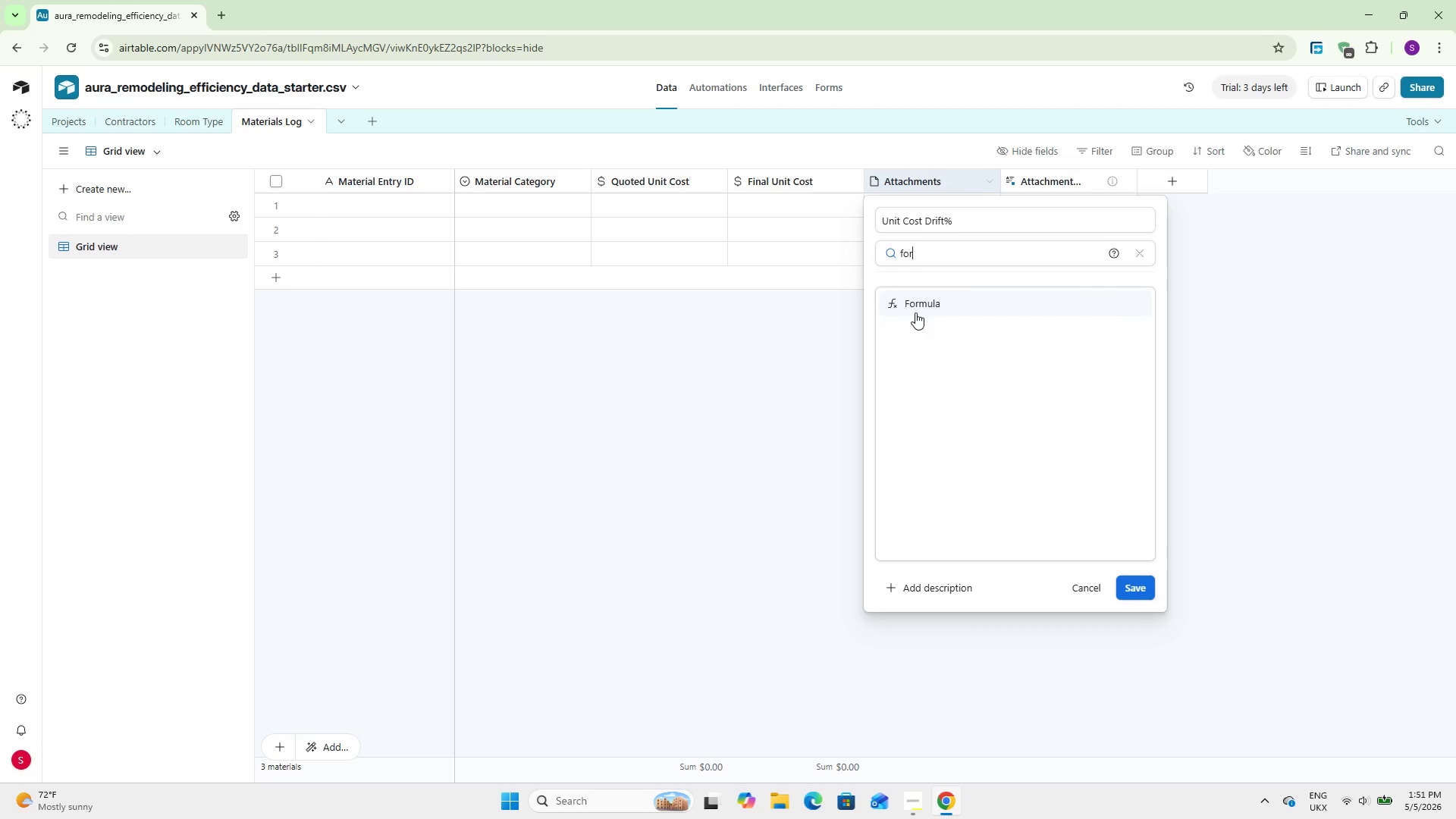 
left_click([915, 312])
 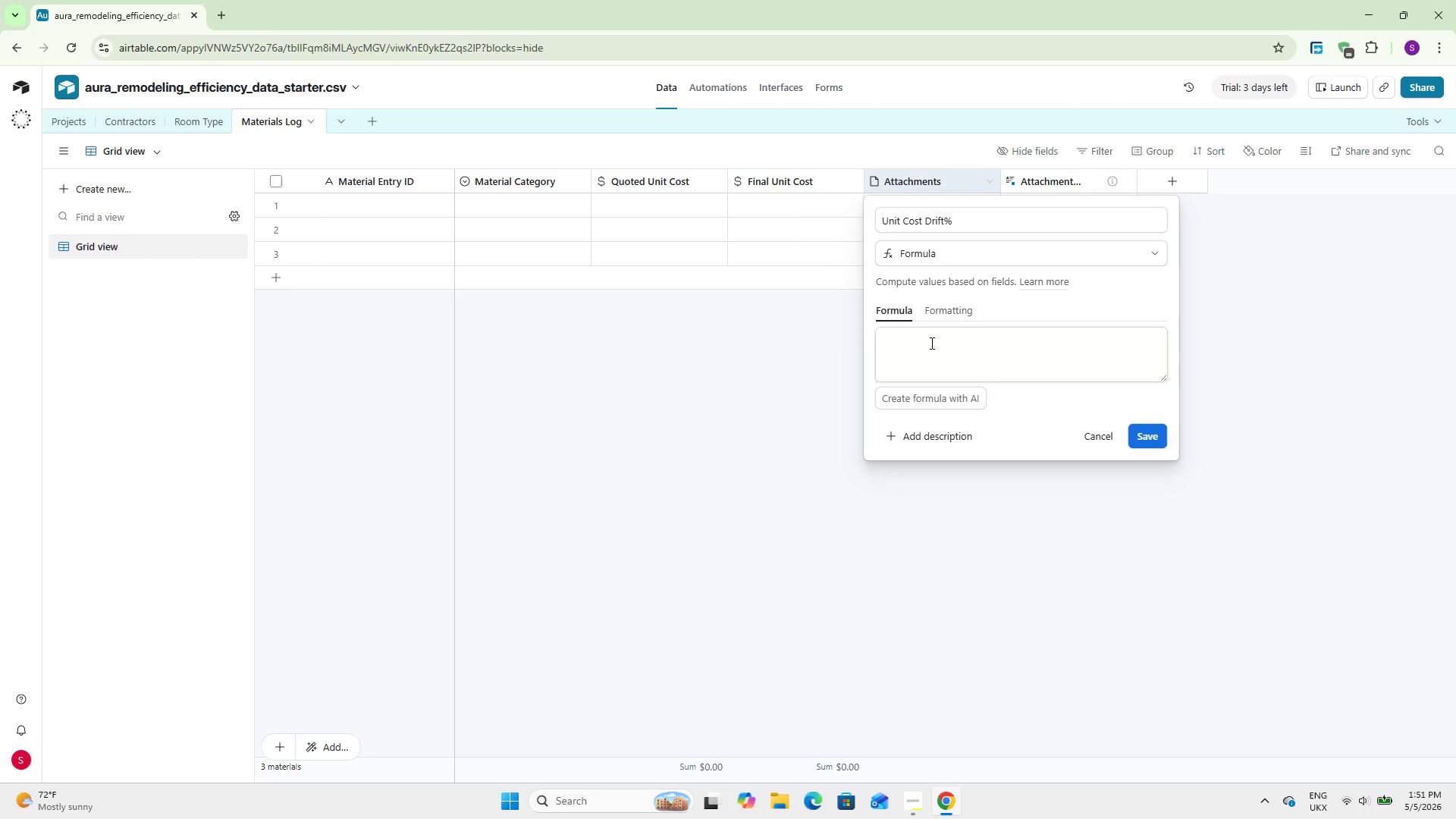 
left_click([930, 343])
 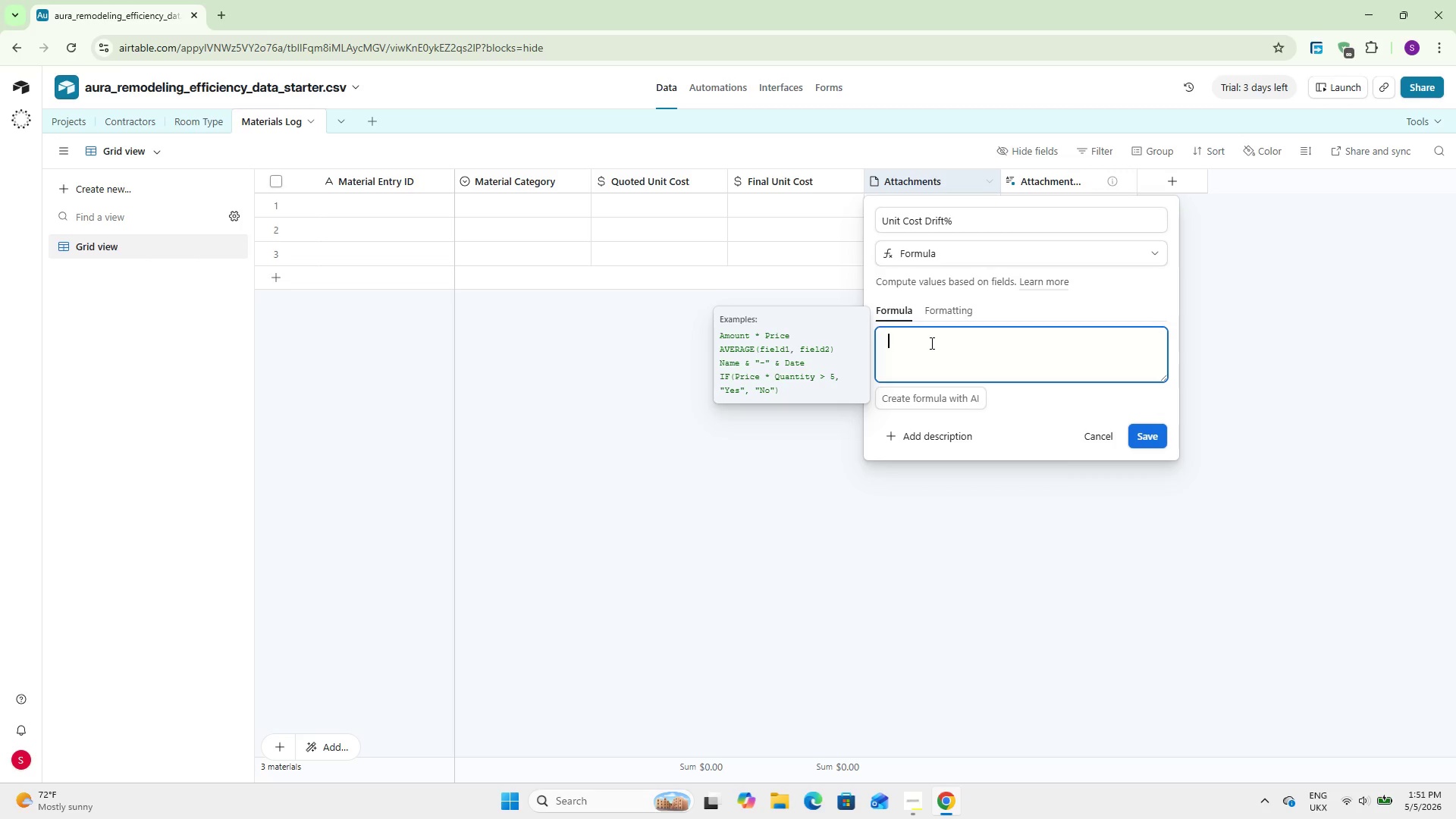 
wait(10.52)
 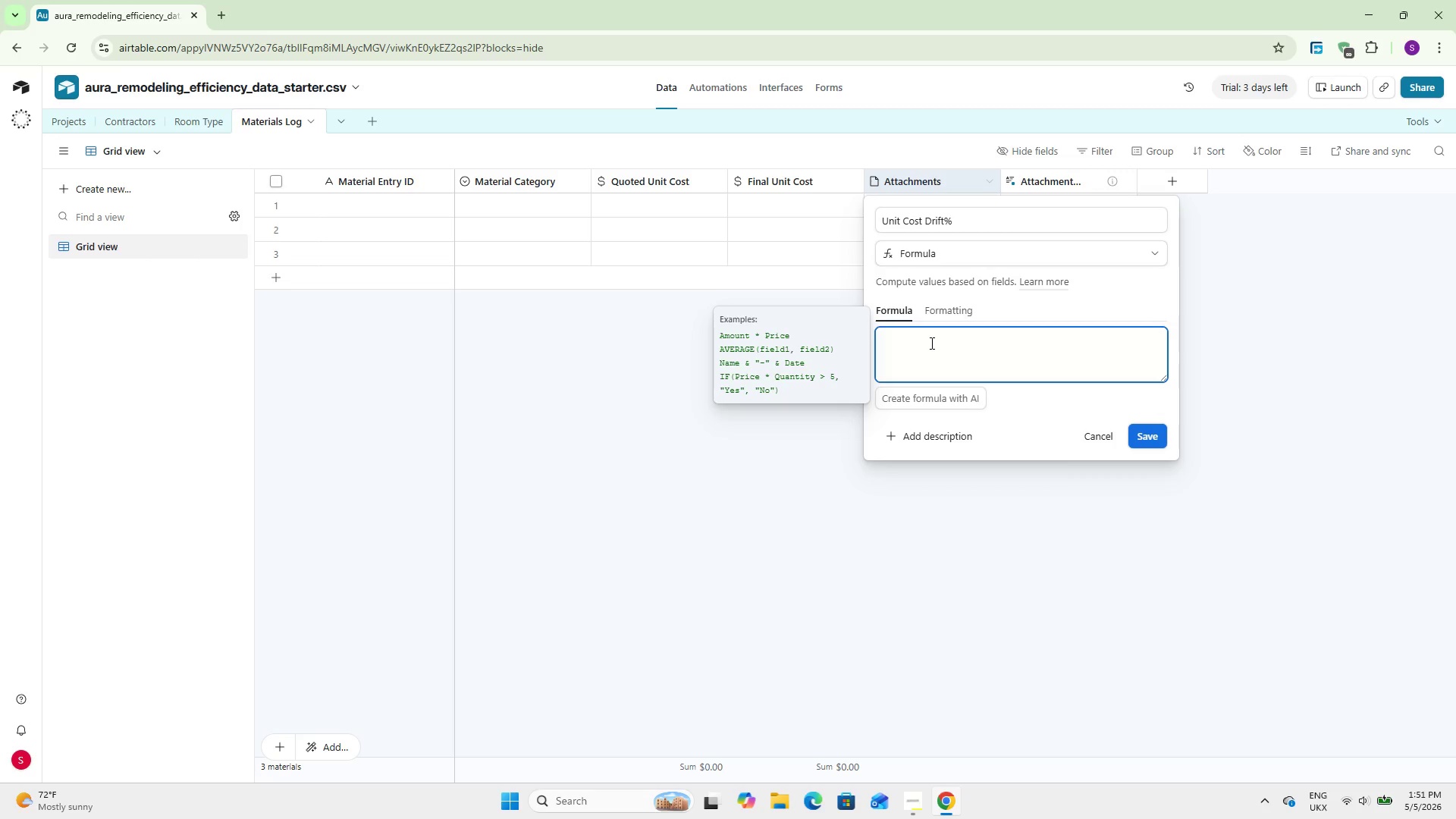 
type(IF()
 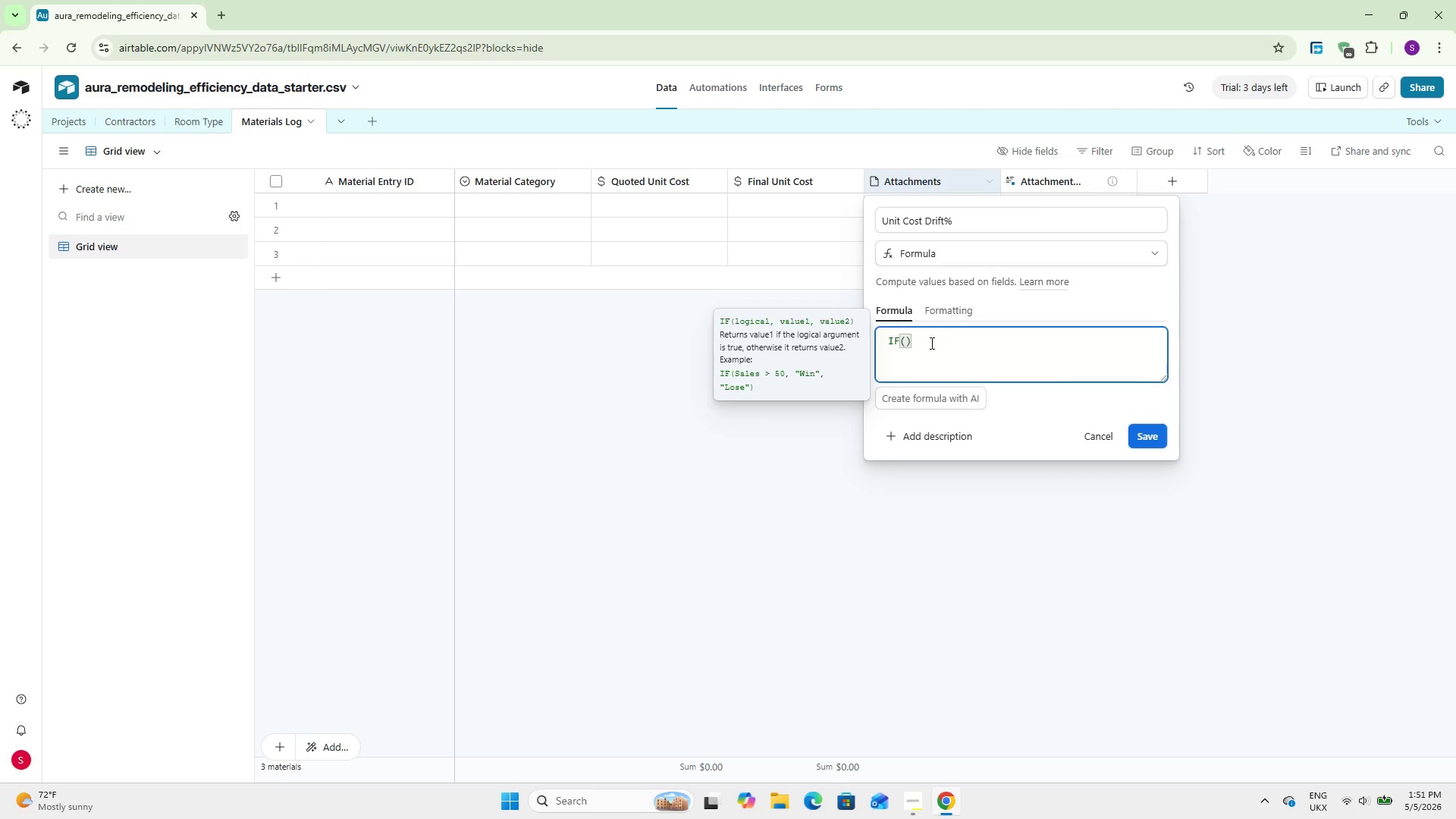 
key(Enter)
 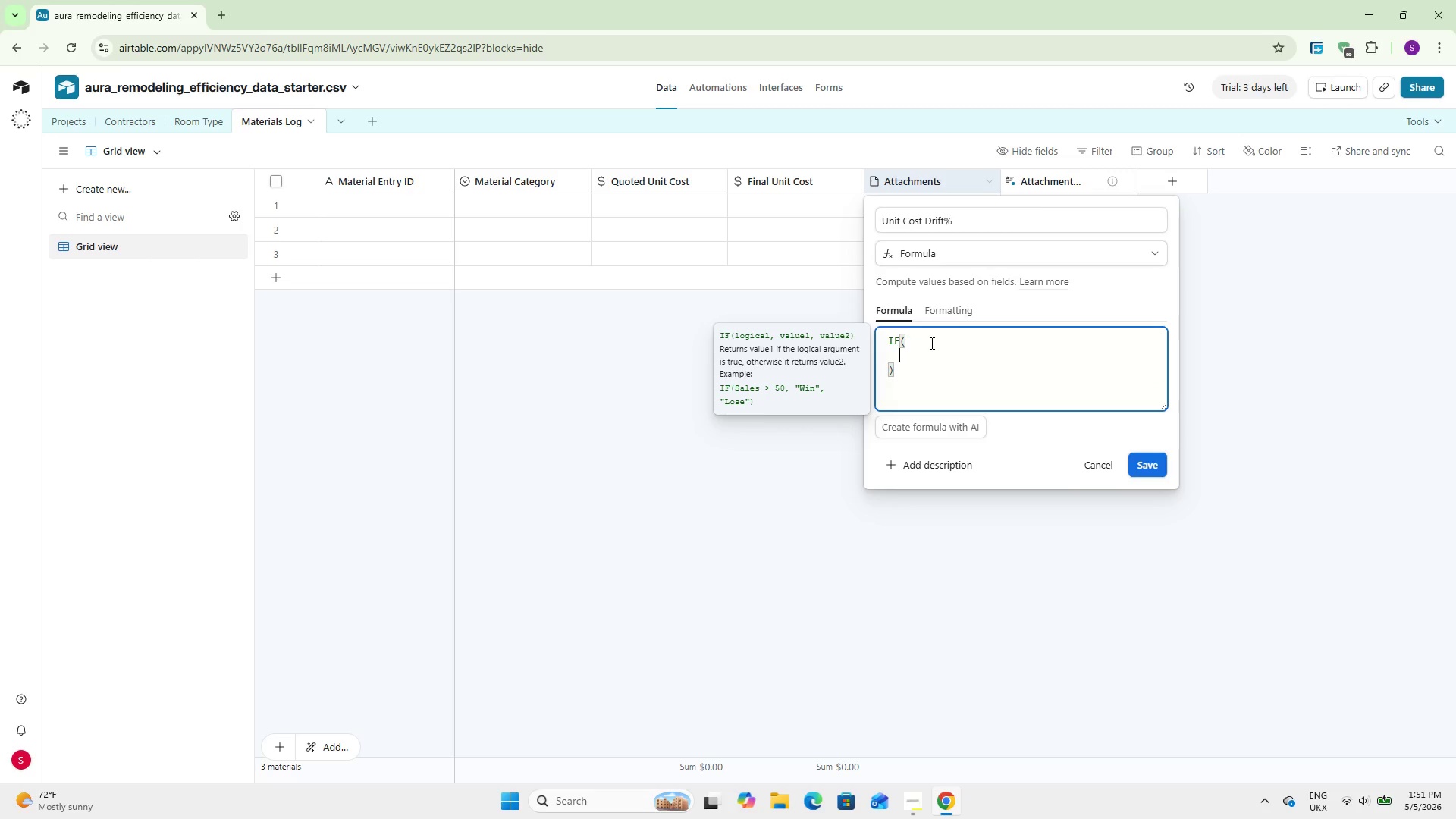 
type(AND(Qu)
 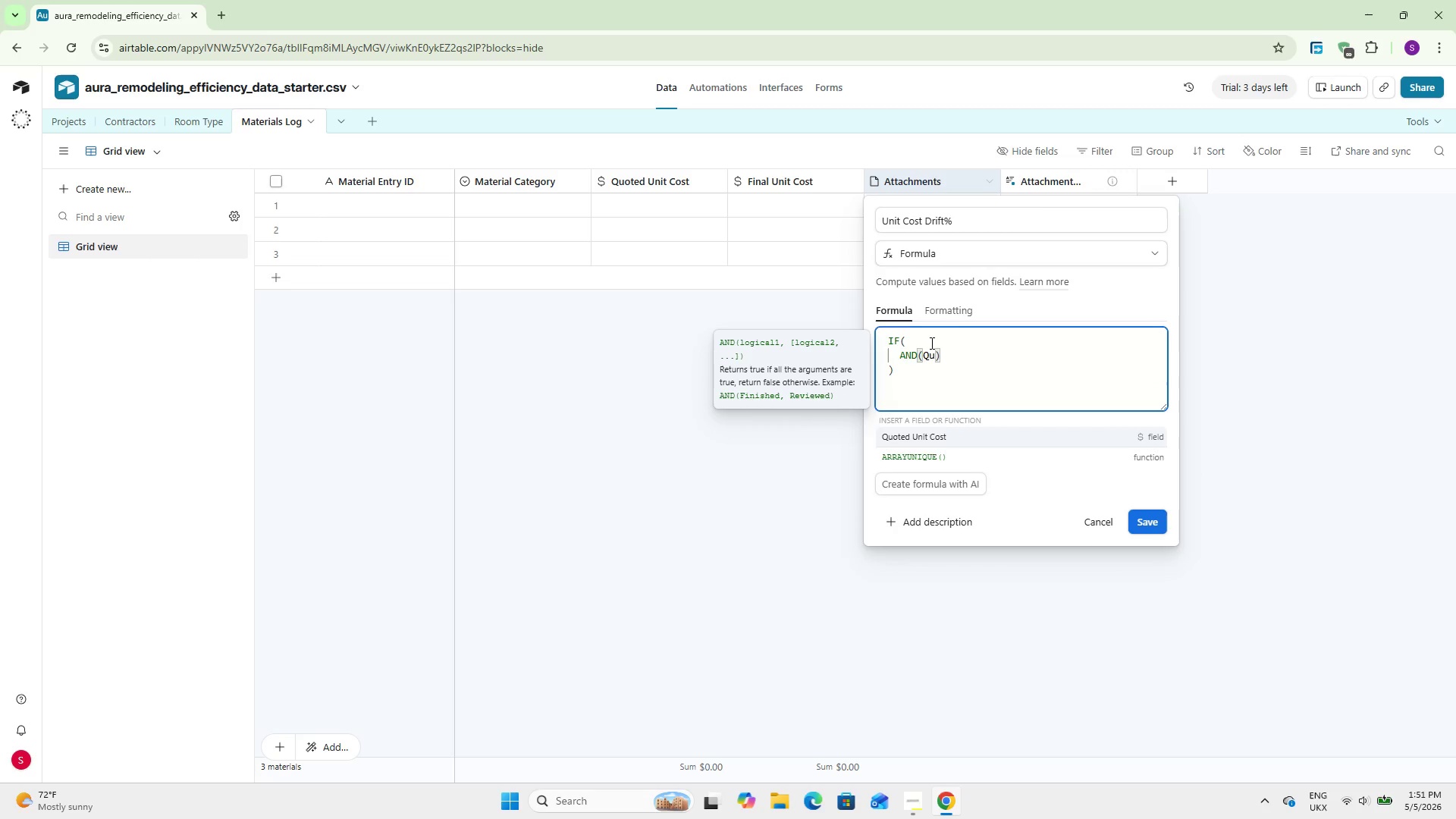 
key(Enter)
 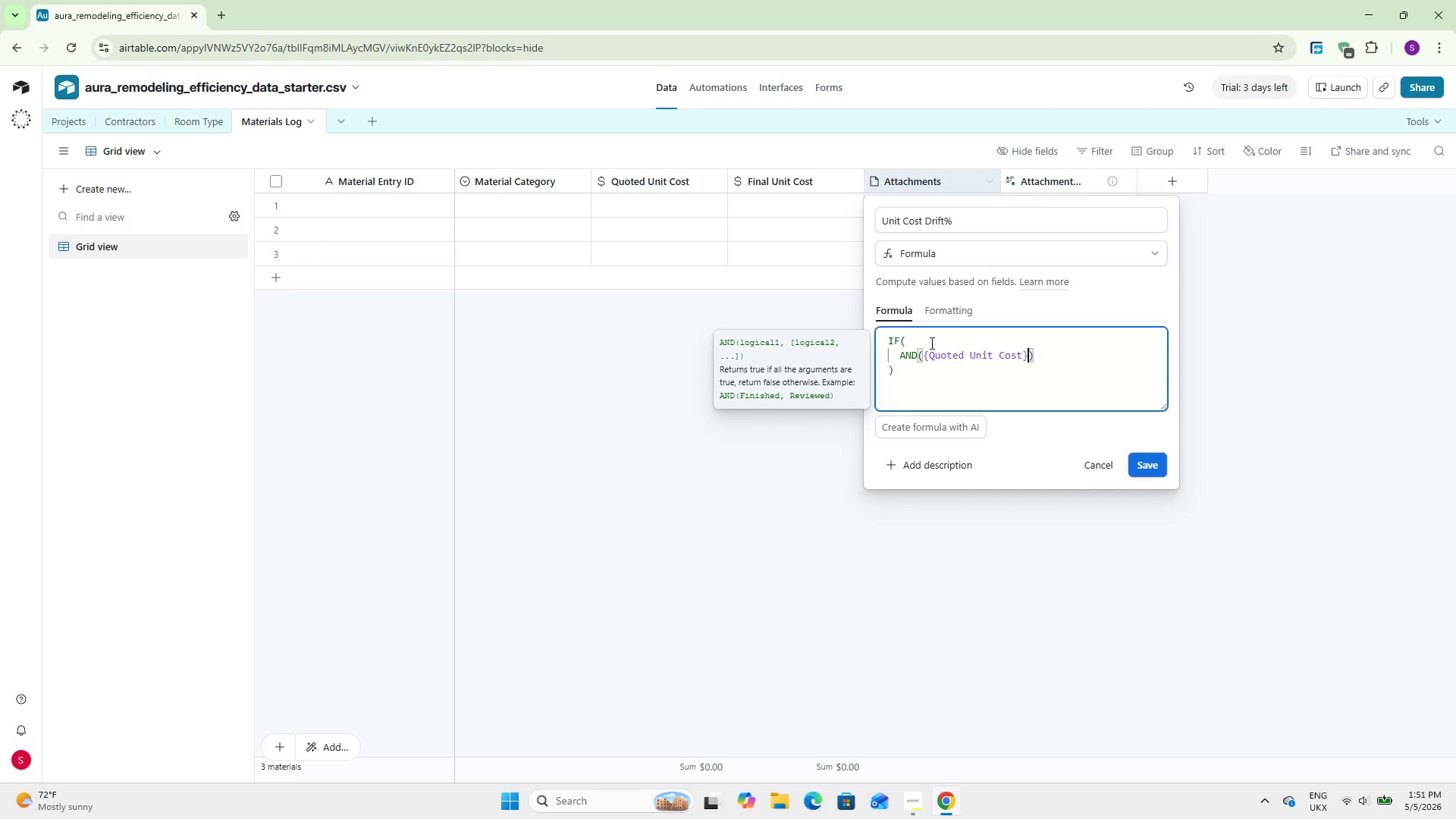 
type(, QUo)
 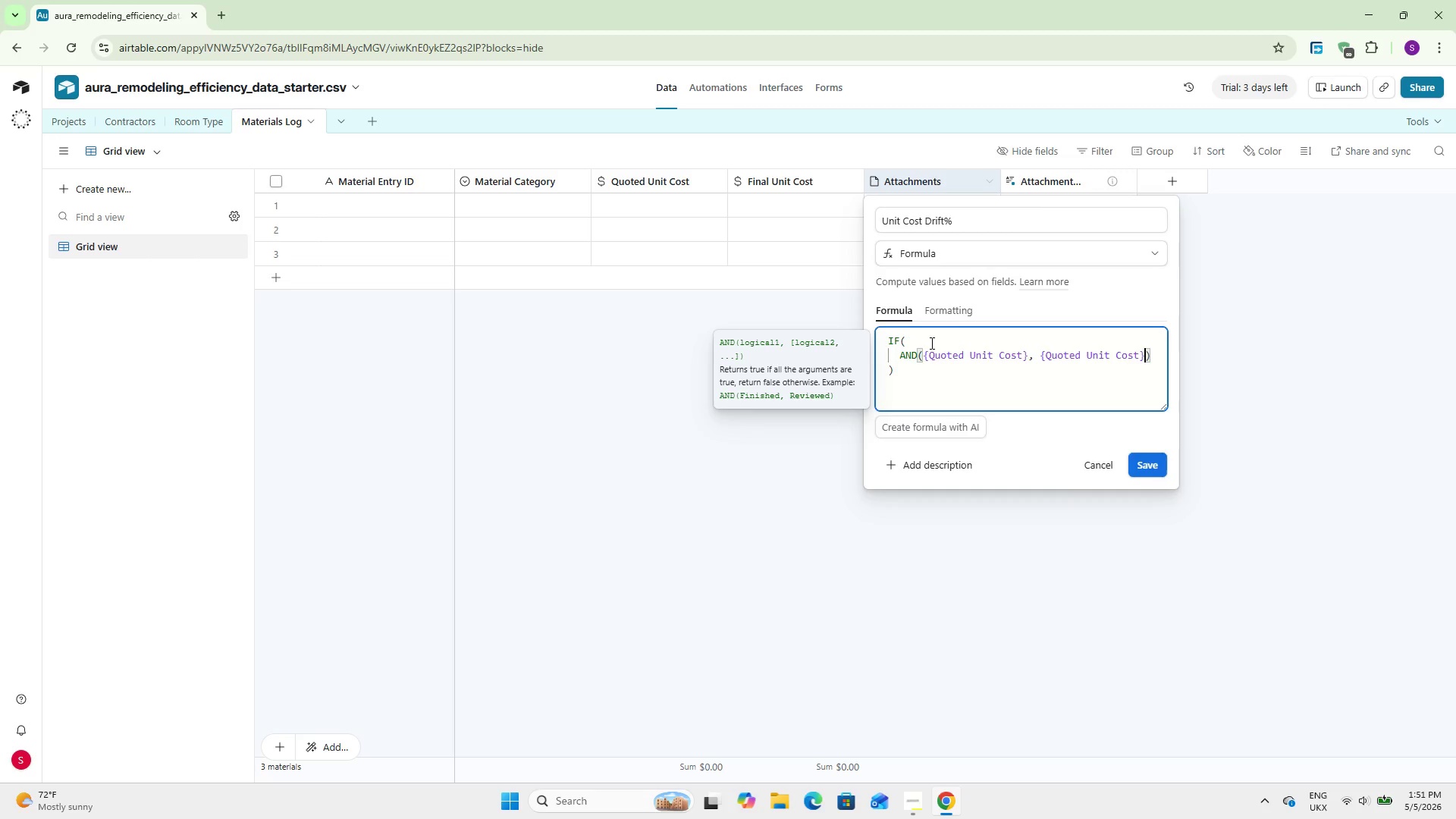 
 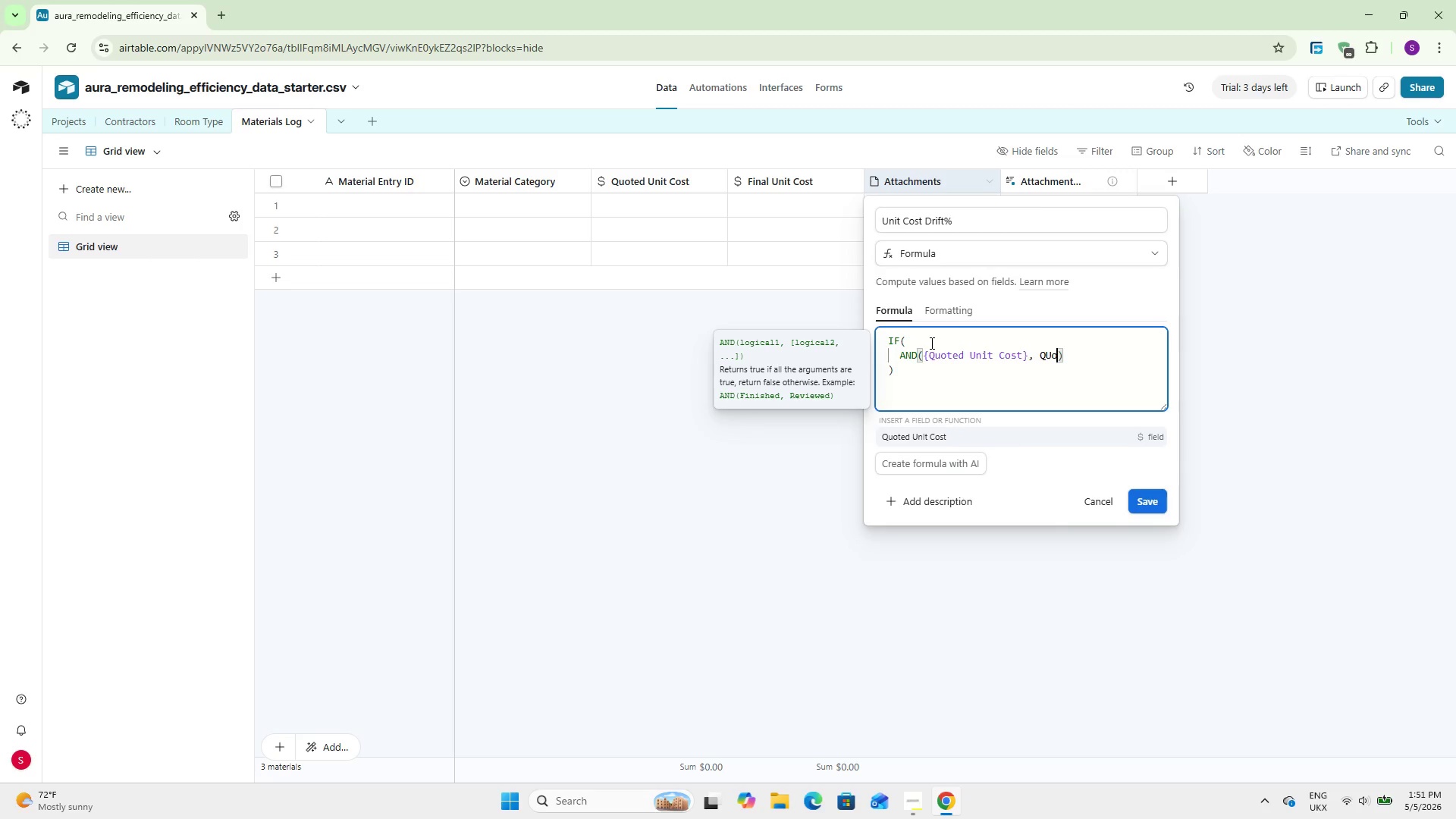 
key(Enter)
 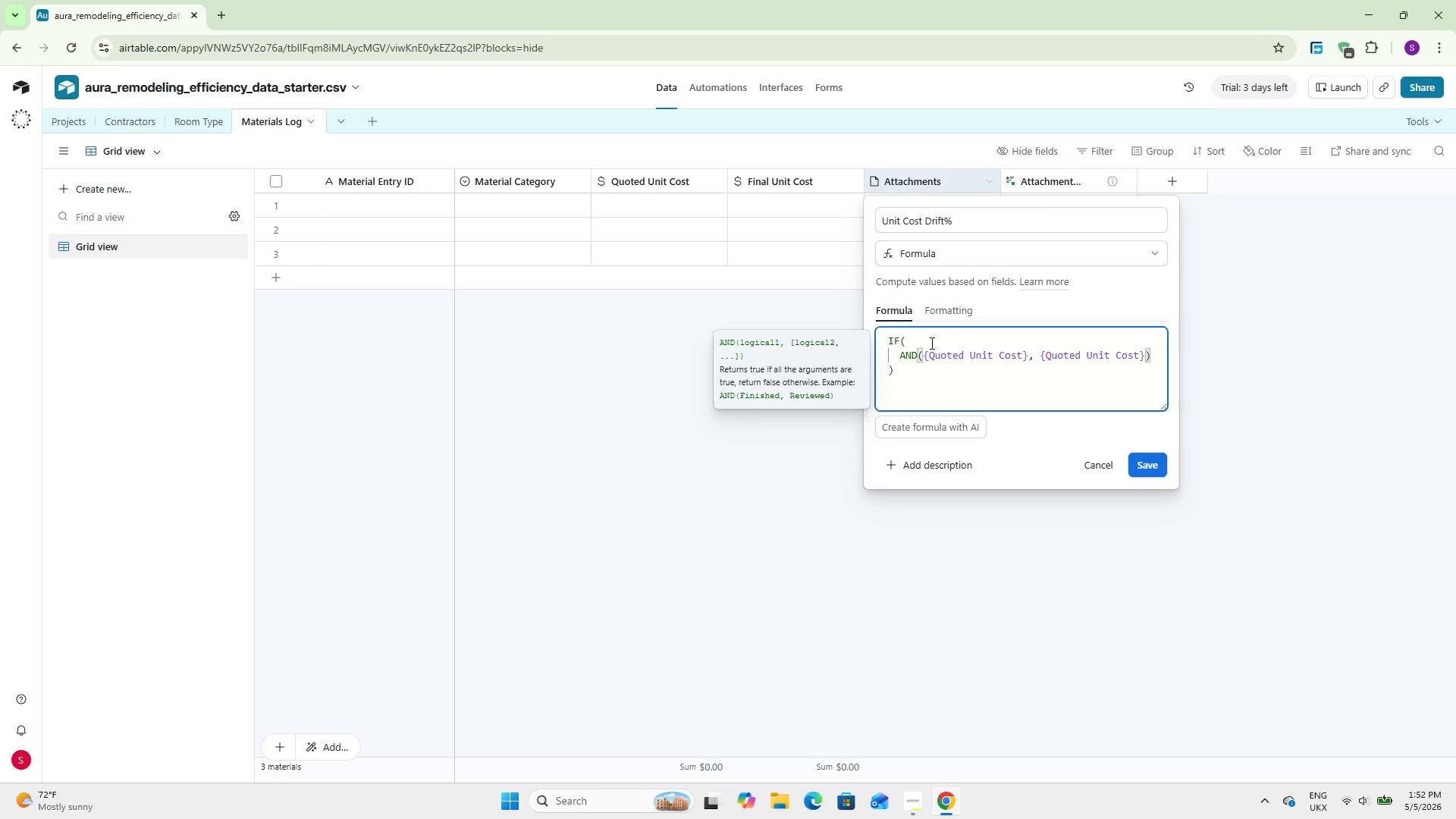 
key(Space)
 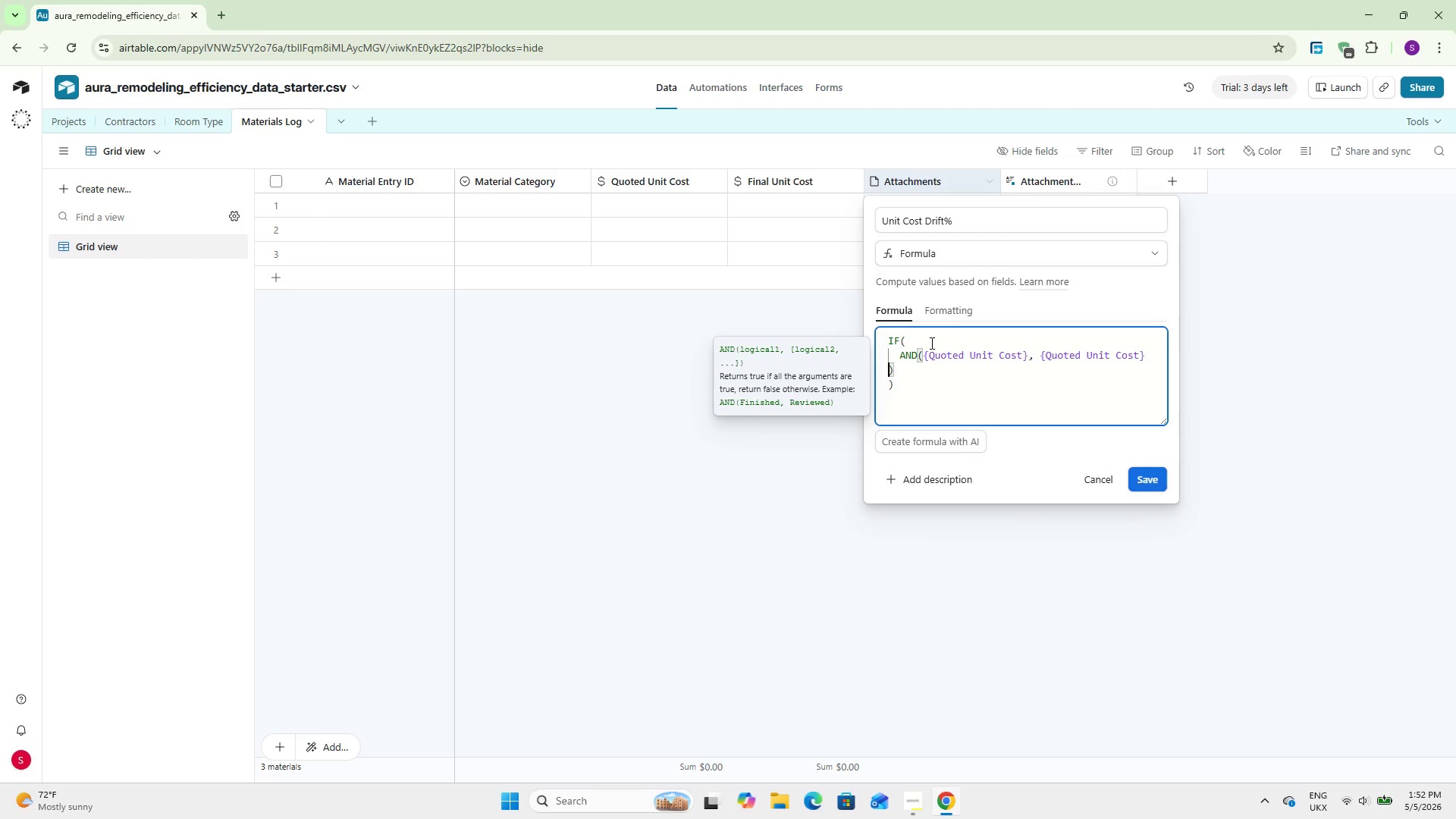 
key(Shift+1)
 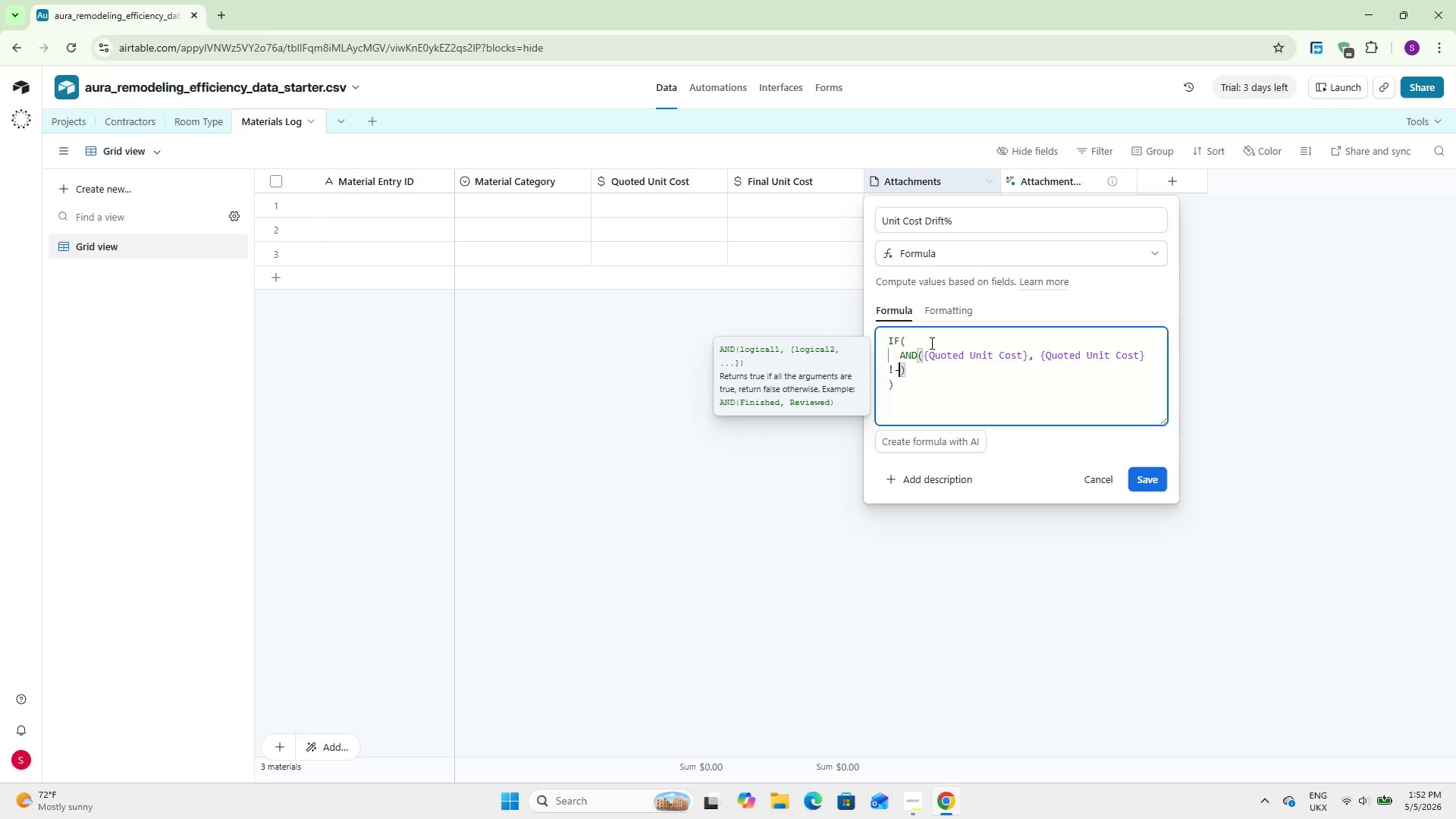 
key(Minus)
 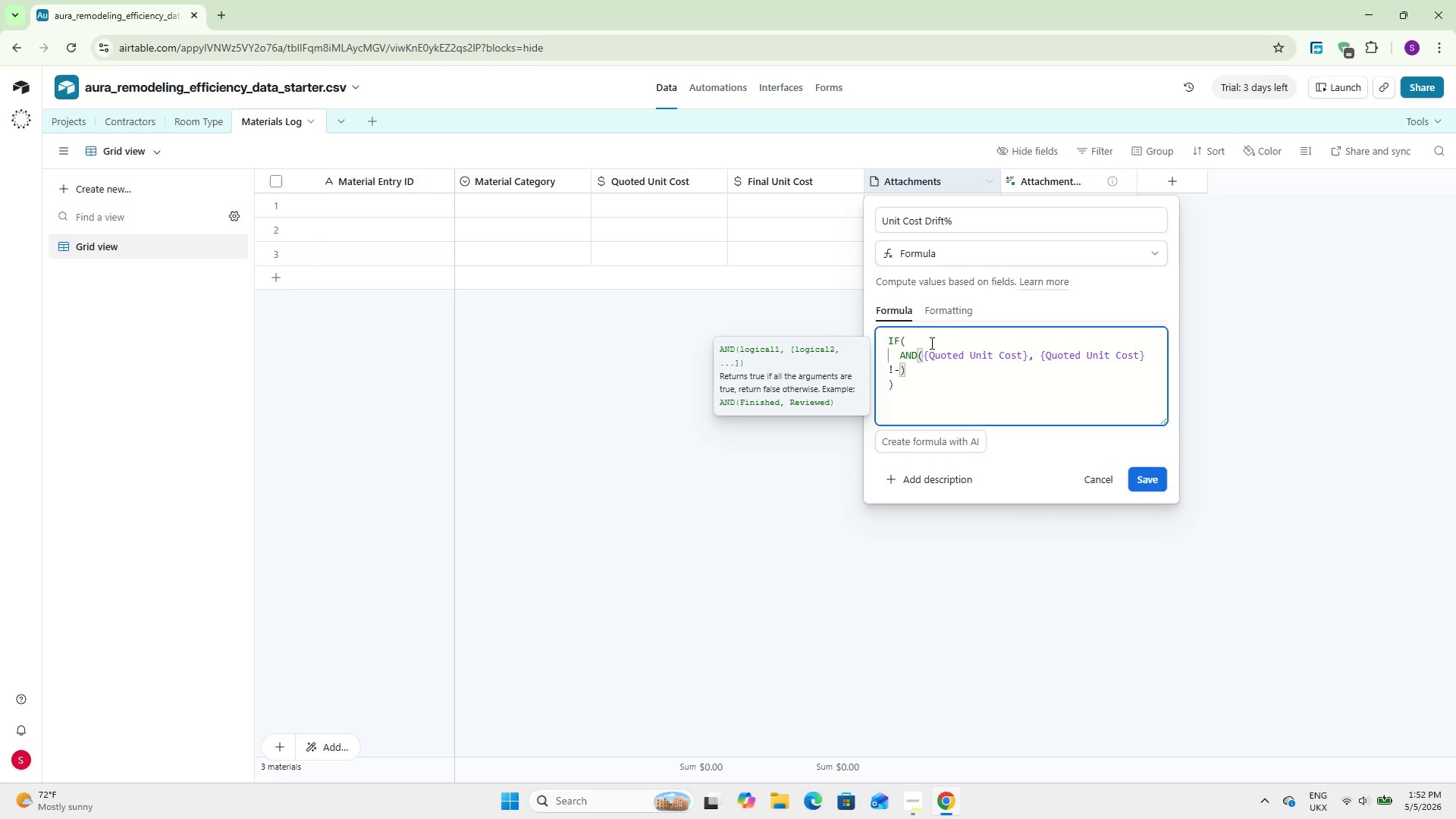 
key(Space)
 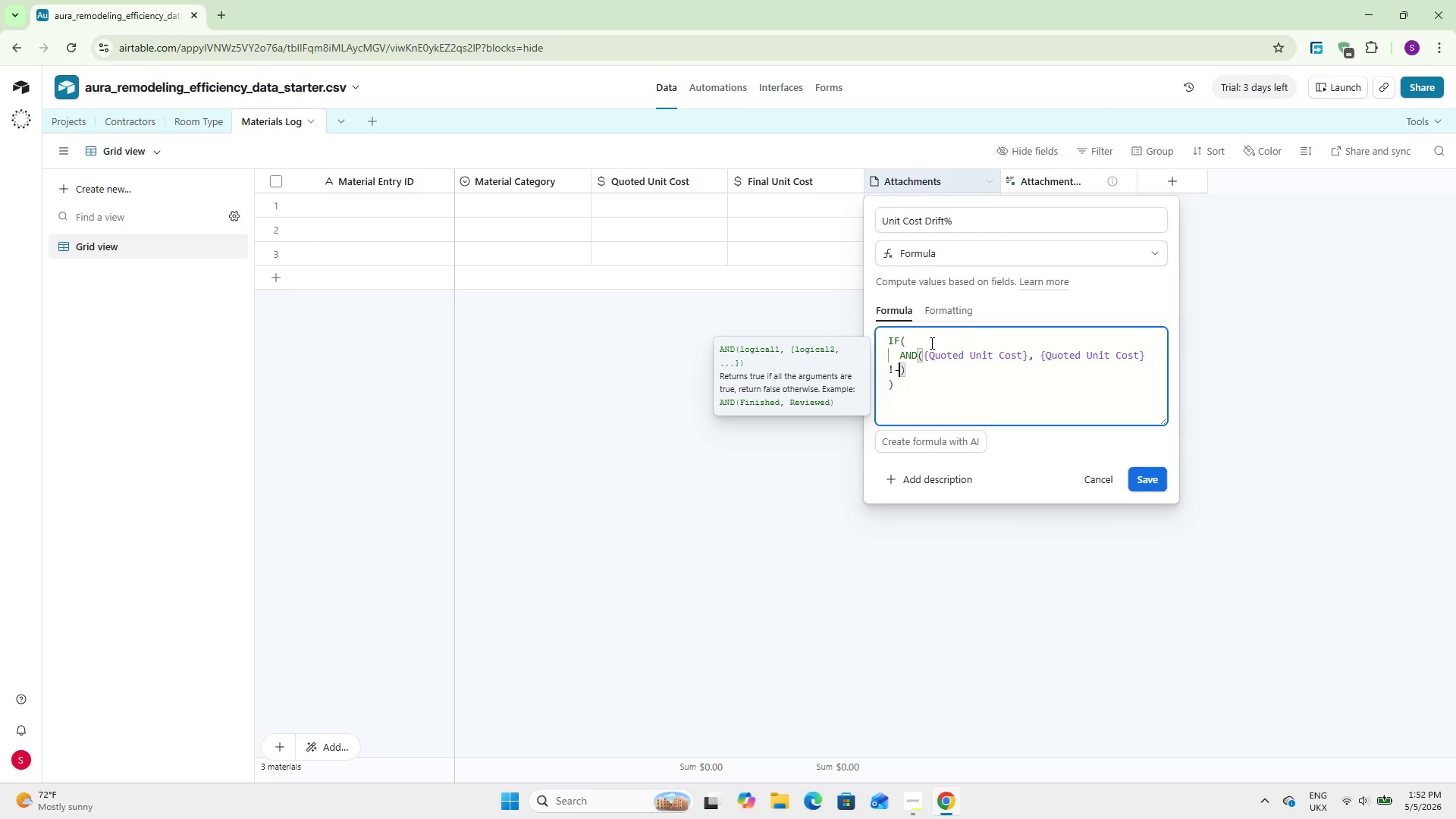 
key(Backspace)
 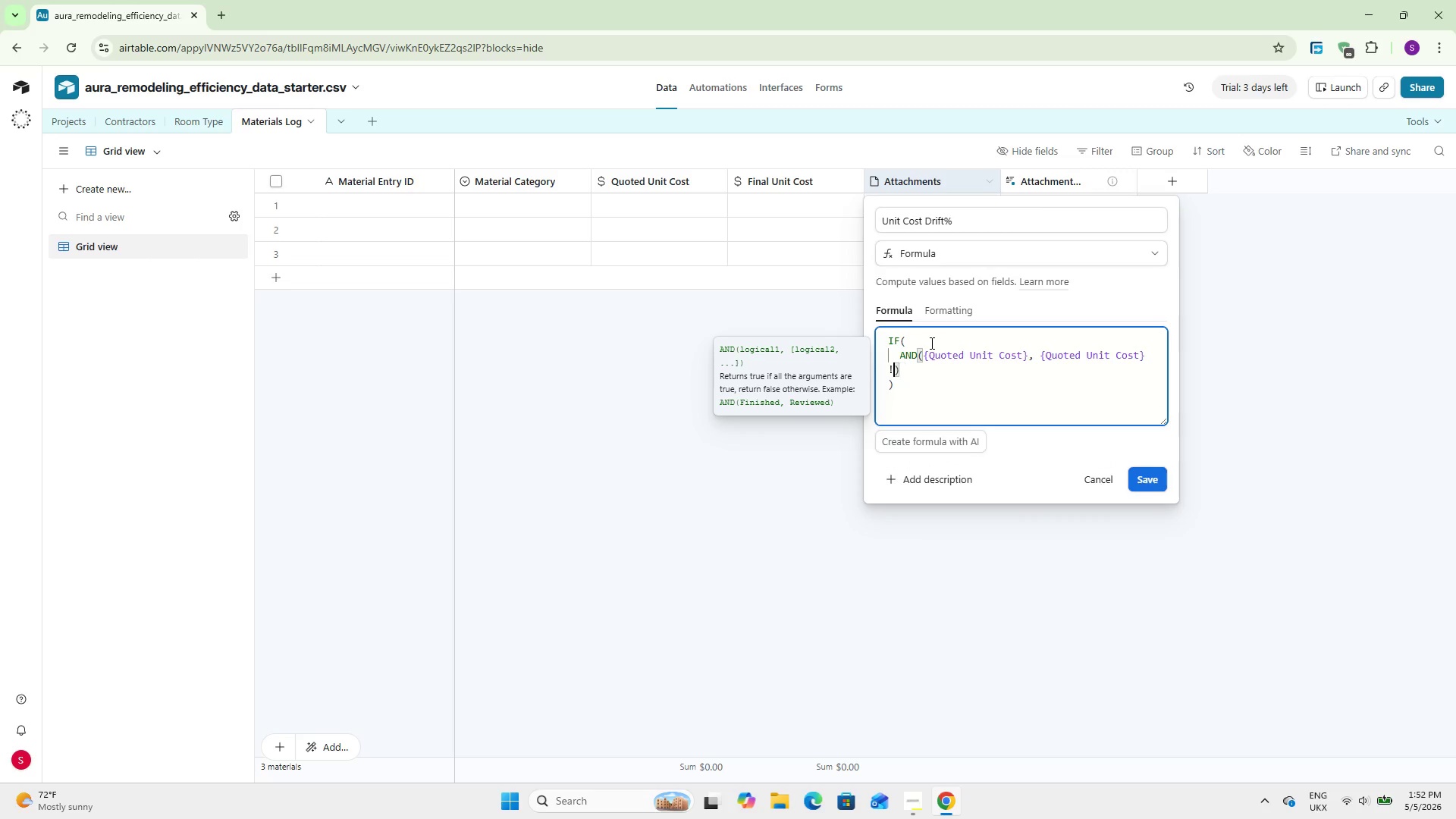 
key(Backspace)
 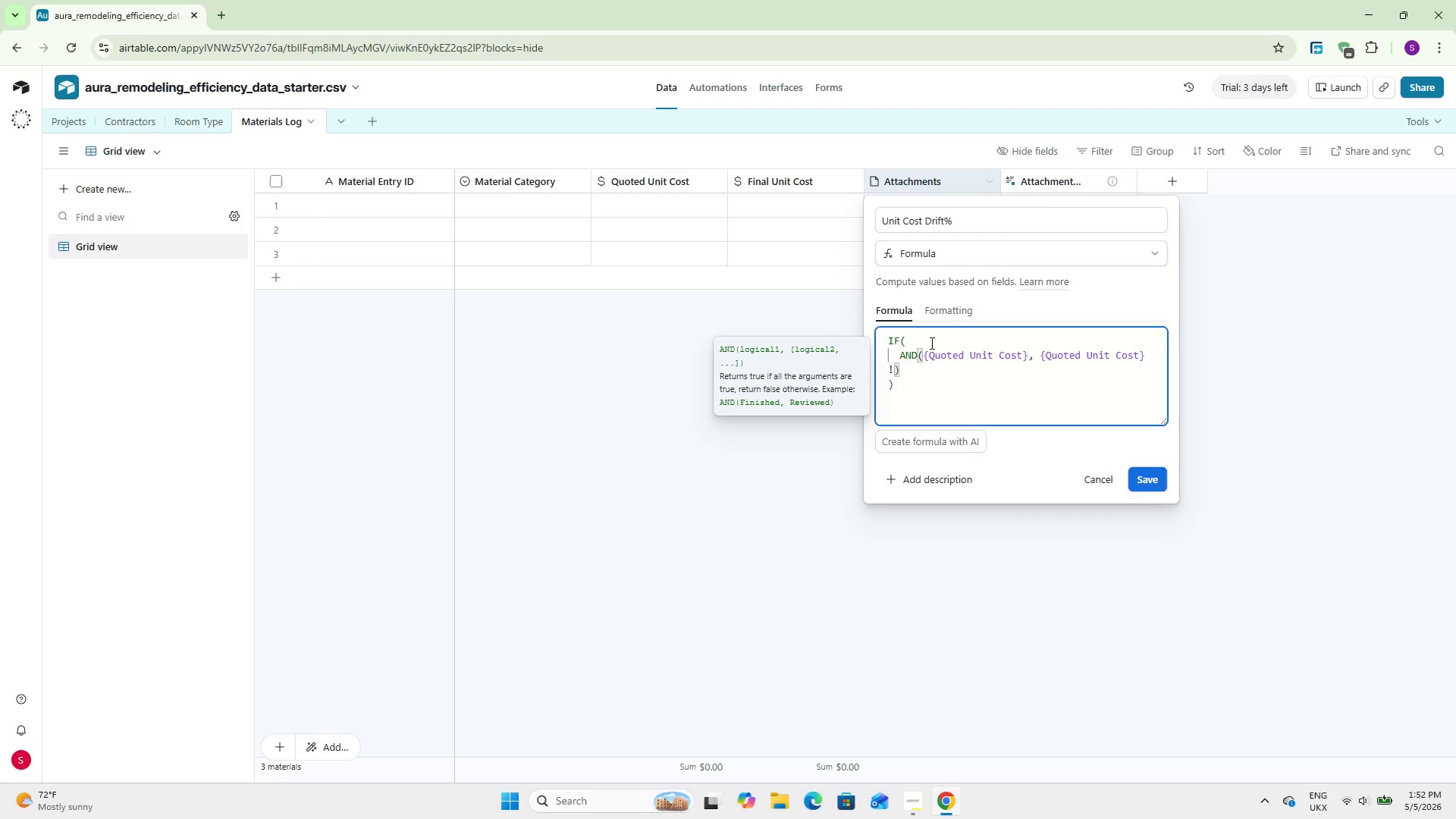 
key(Equal)
 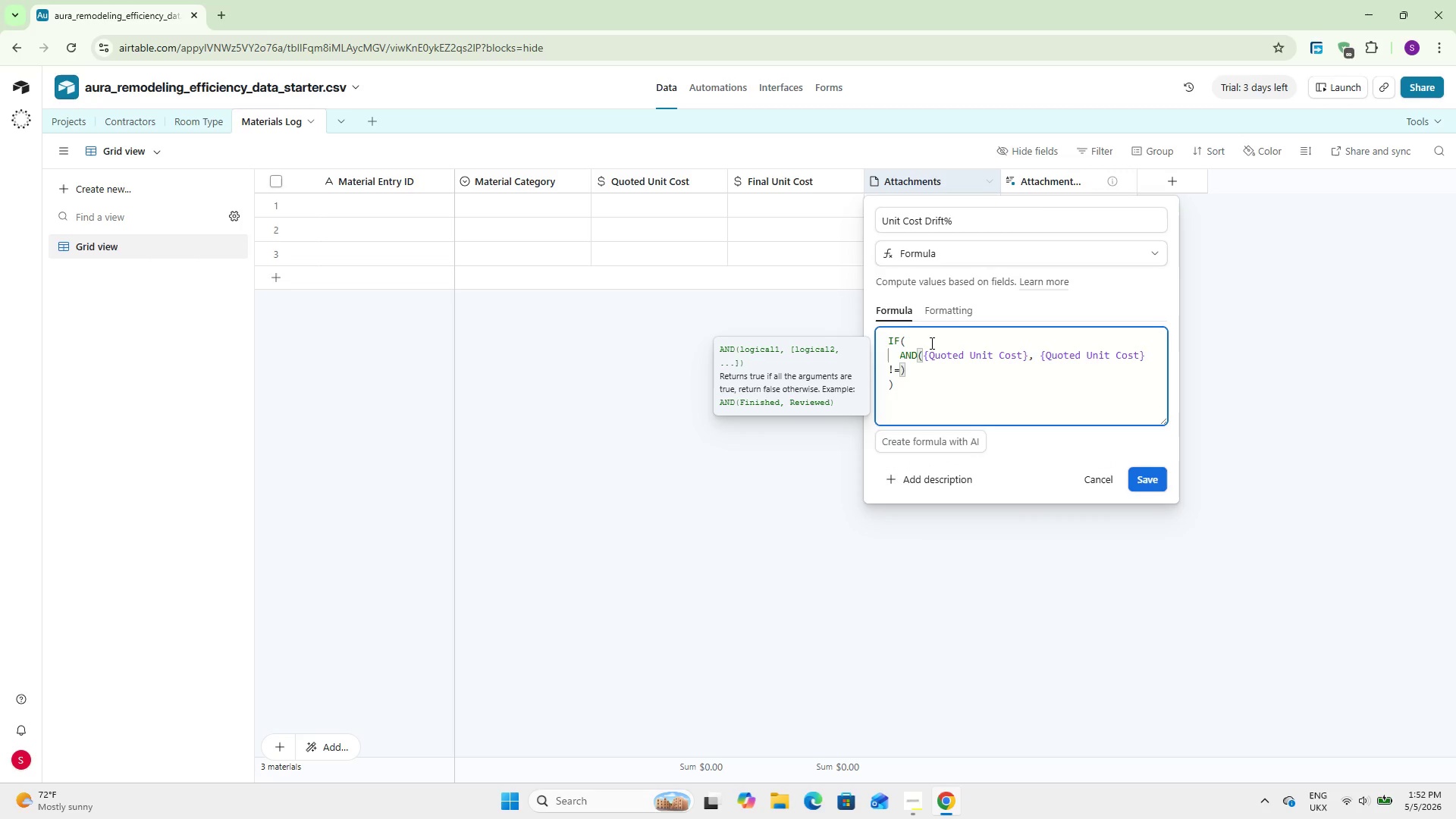 
key(Space)
 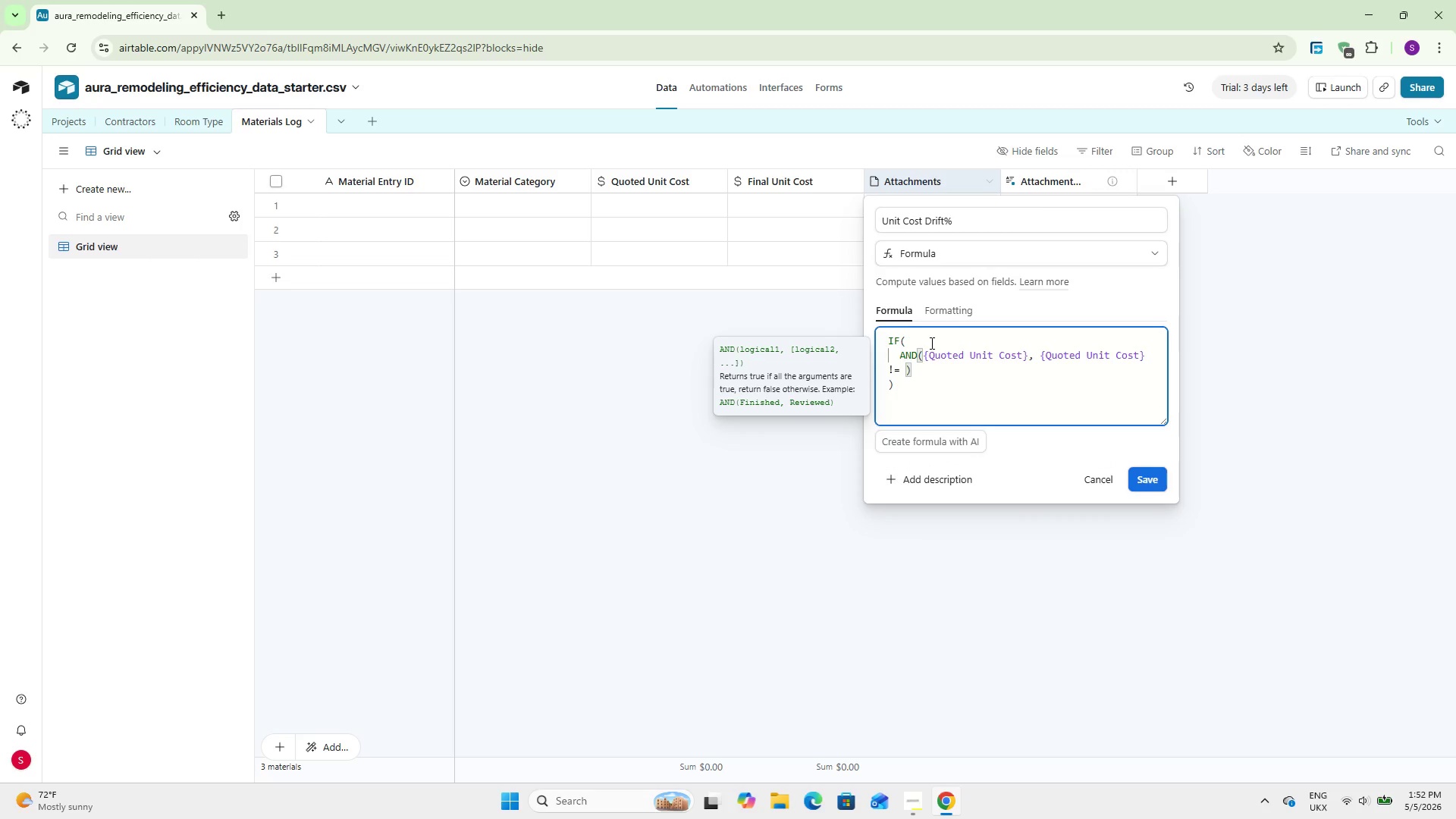 
key(0)
 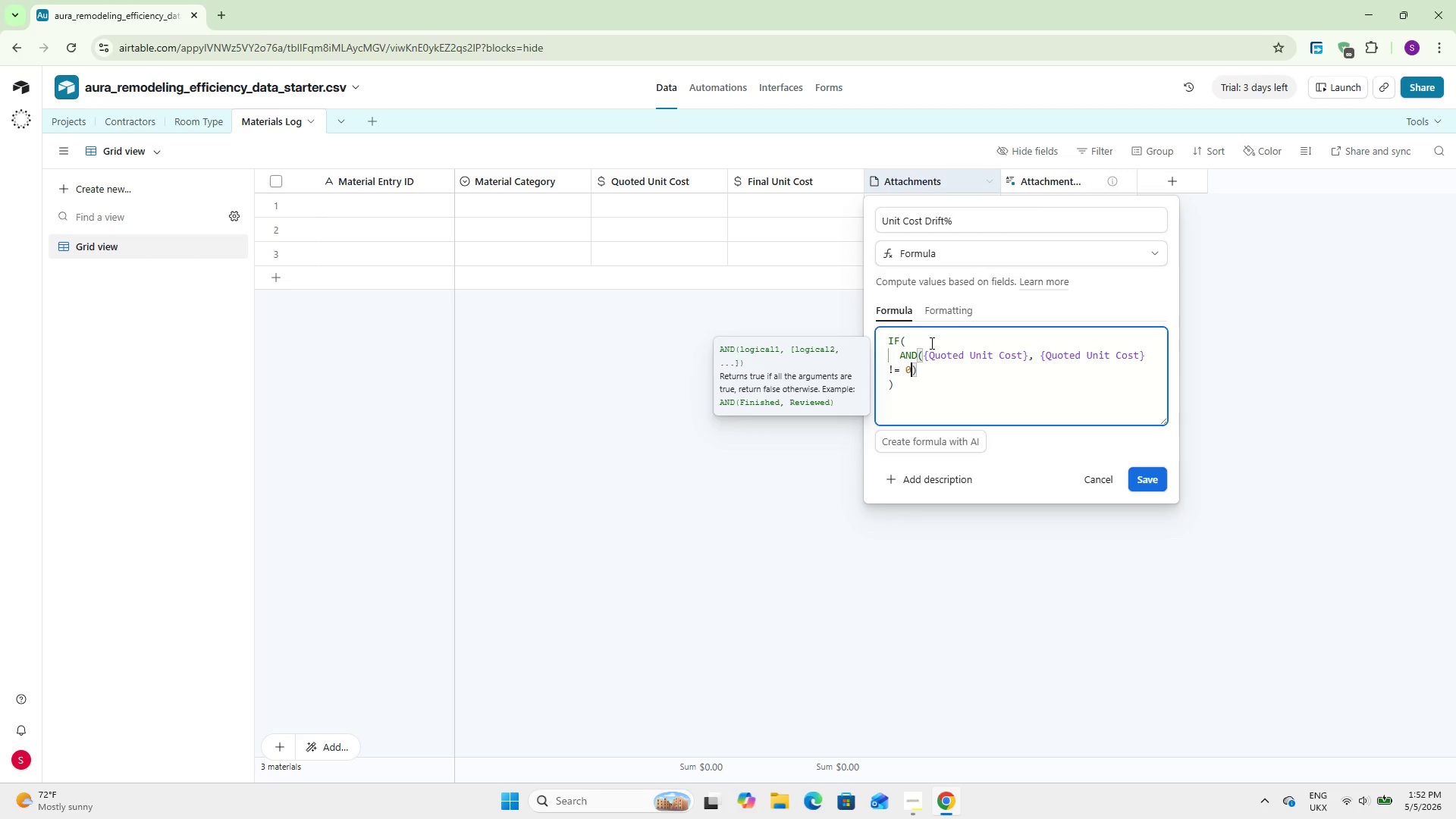 
hold_key(key=ShiftLeft, duration=0.73)
 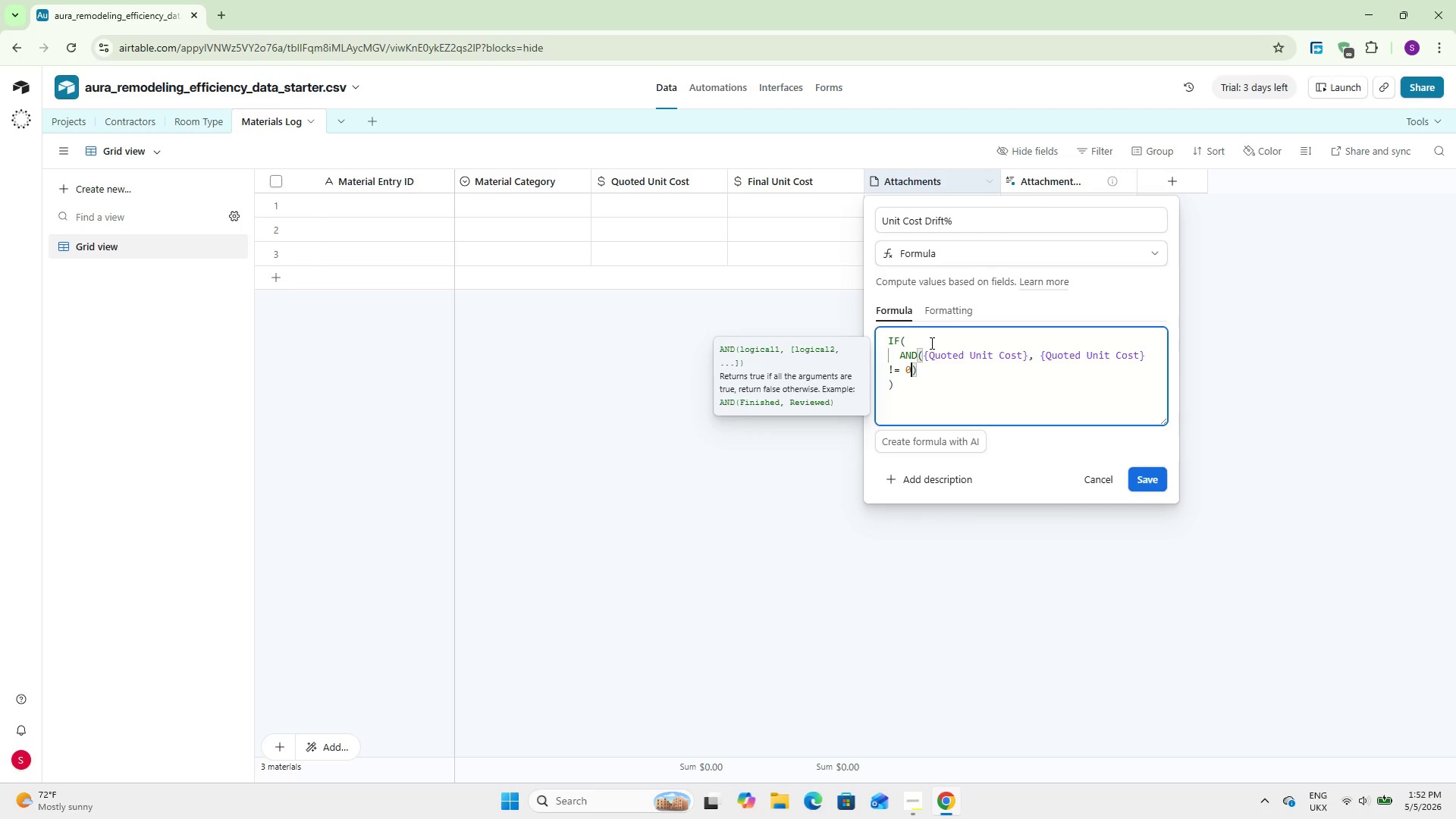 
key(ArrowRight)
 